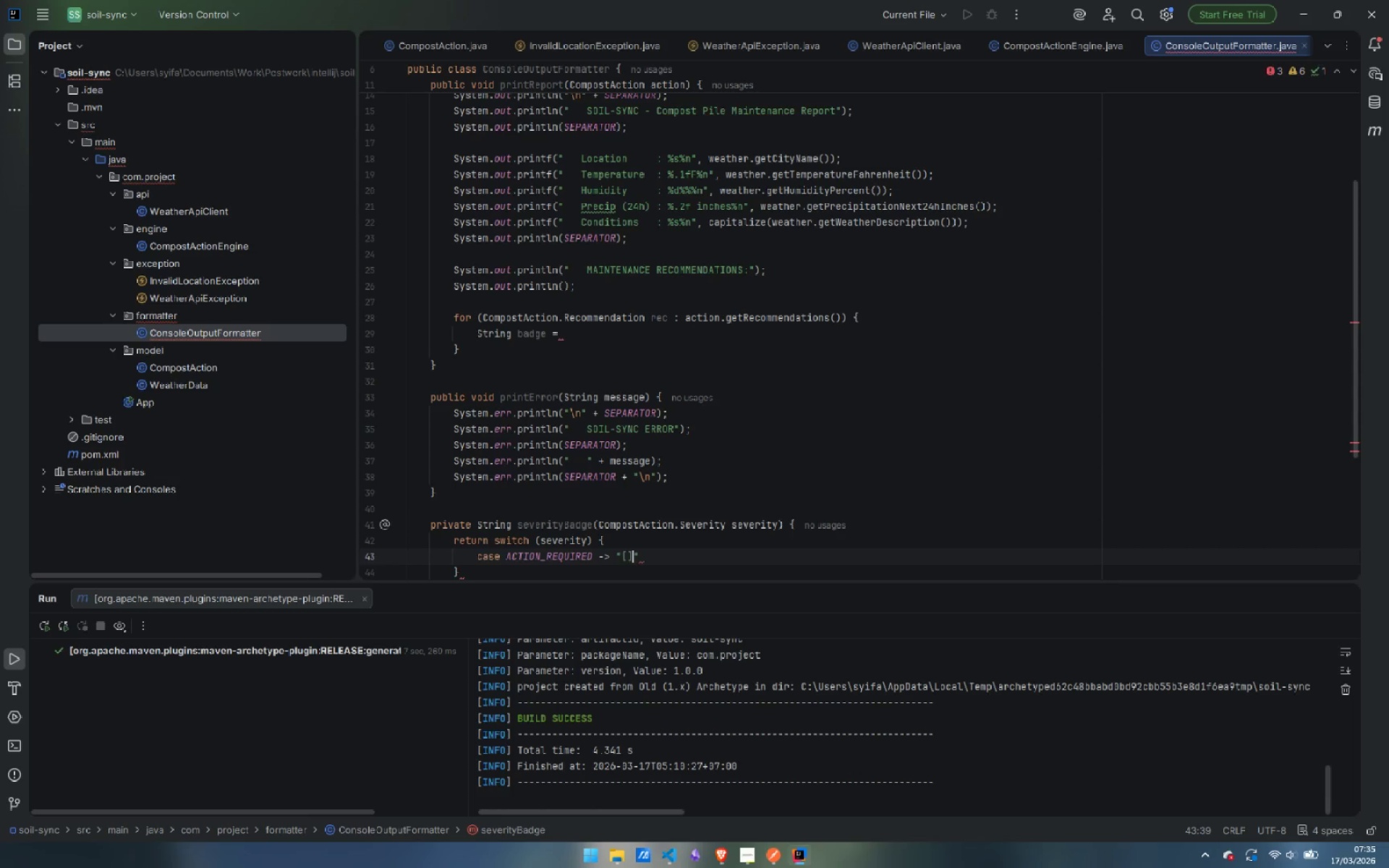 
key(BracketRight)
 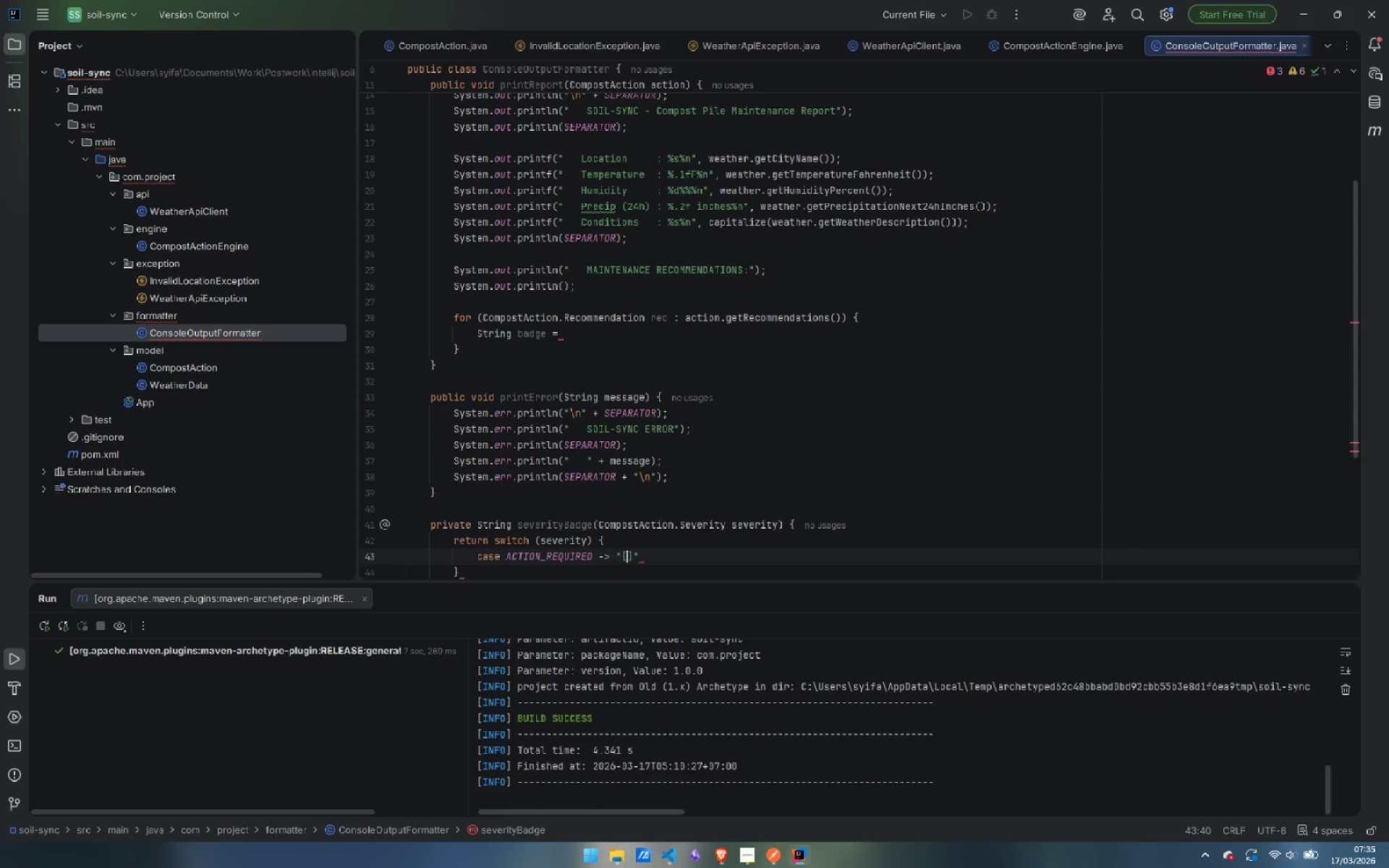 
key(ArrowLeft)
 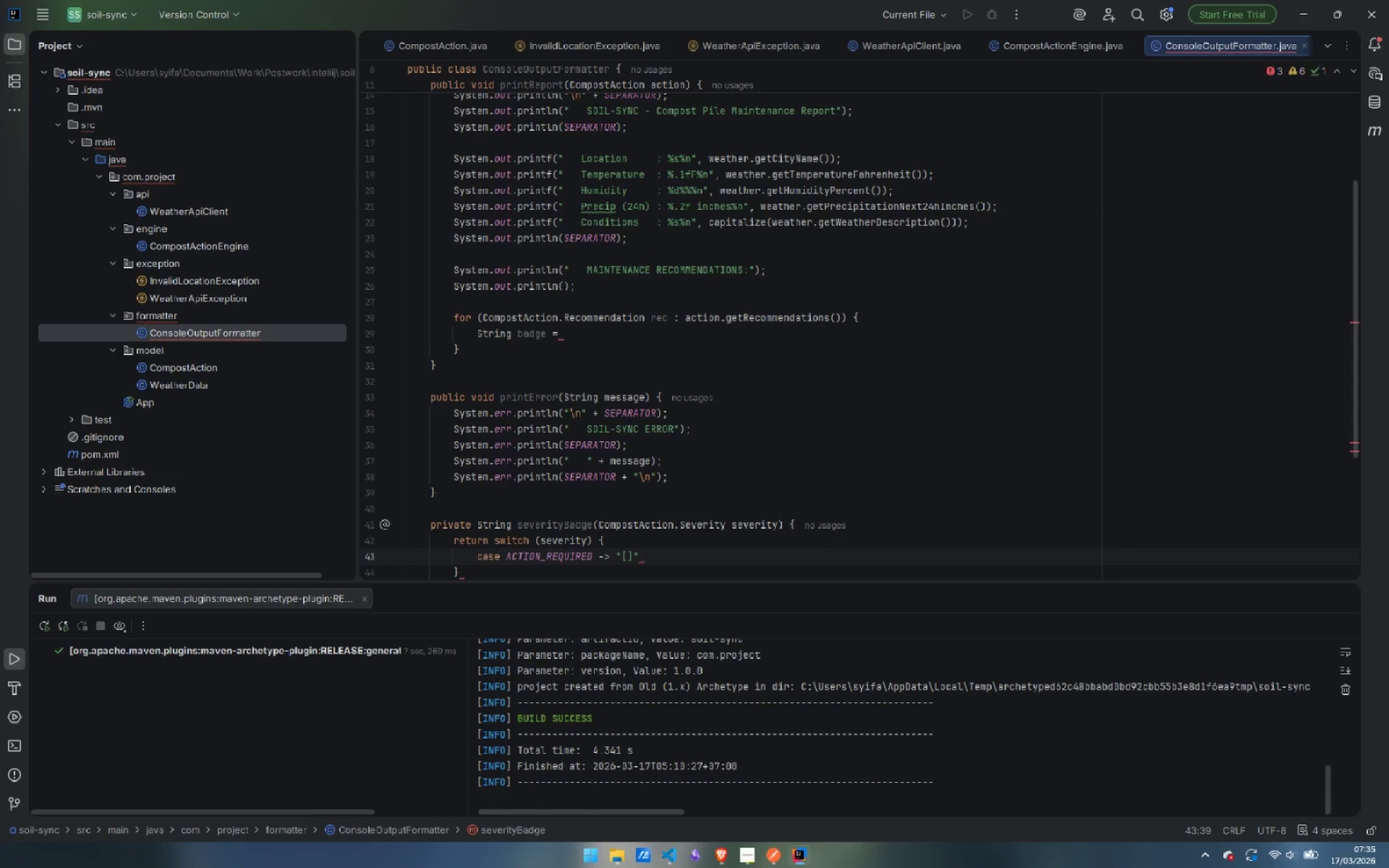 
type(ACTION REQIO)
key(Backspace)
key(Backspace)
type(UIRED)
 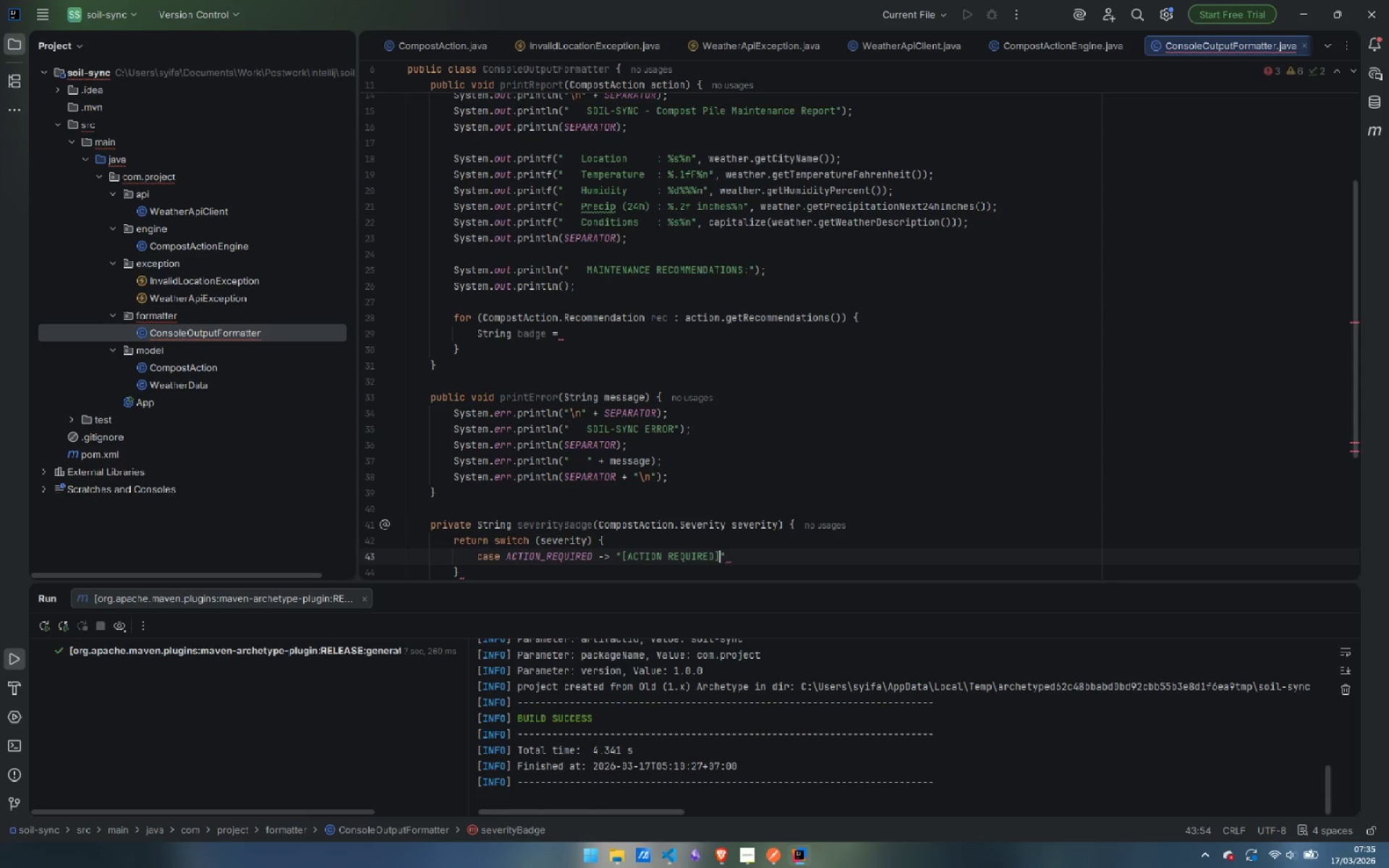 
key(ArrowRight)
 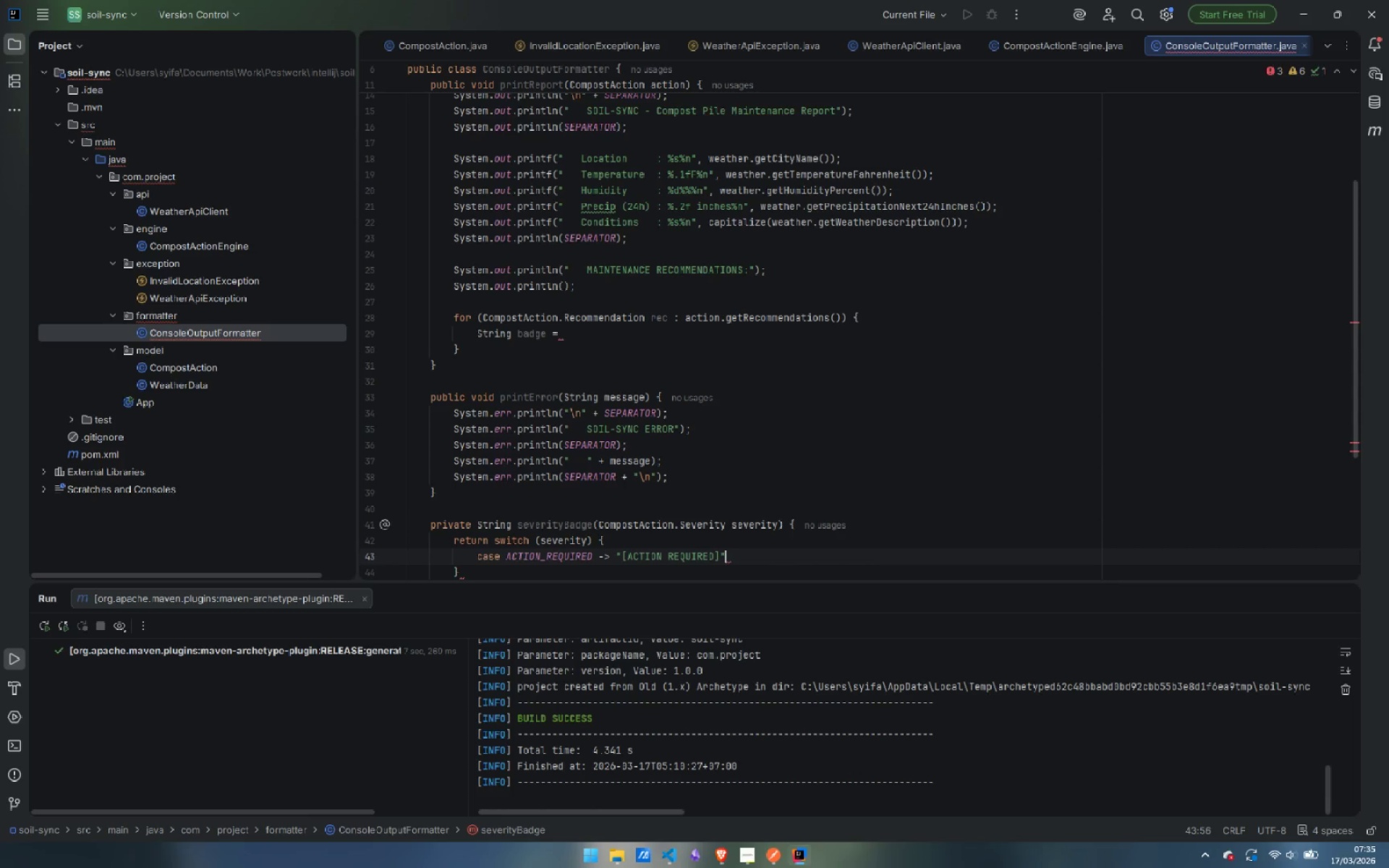 
key(ArrowRight)
 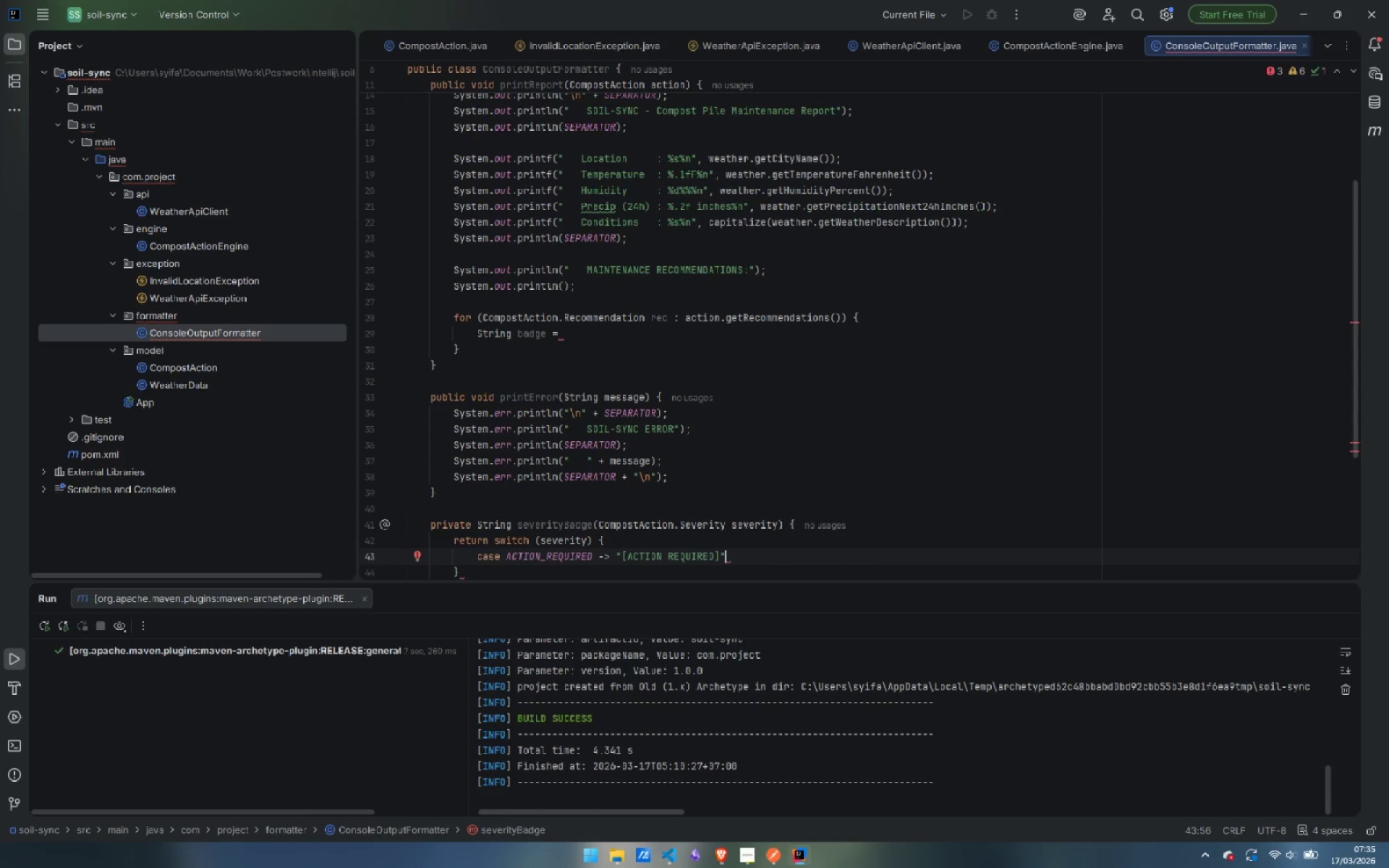 
key(Semicolon)
 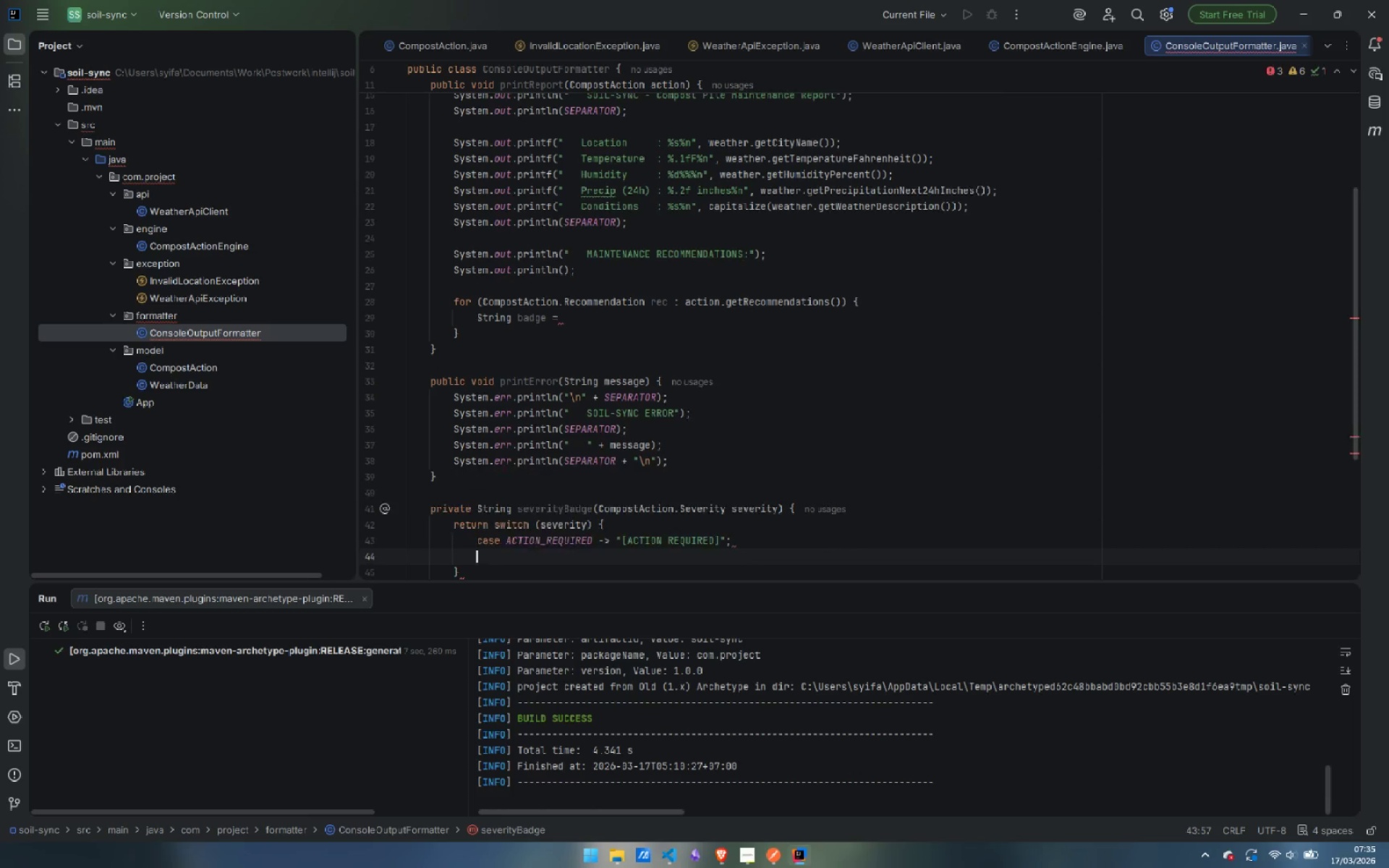 
key(Enter)
 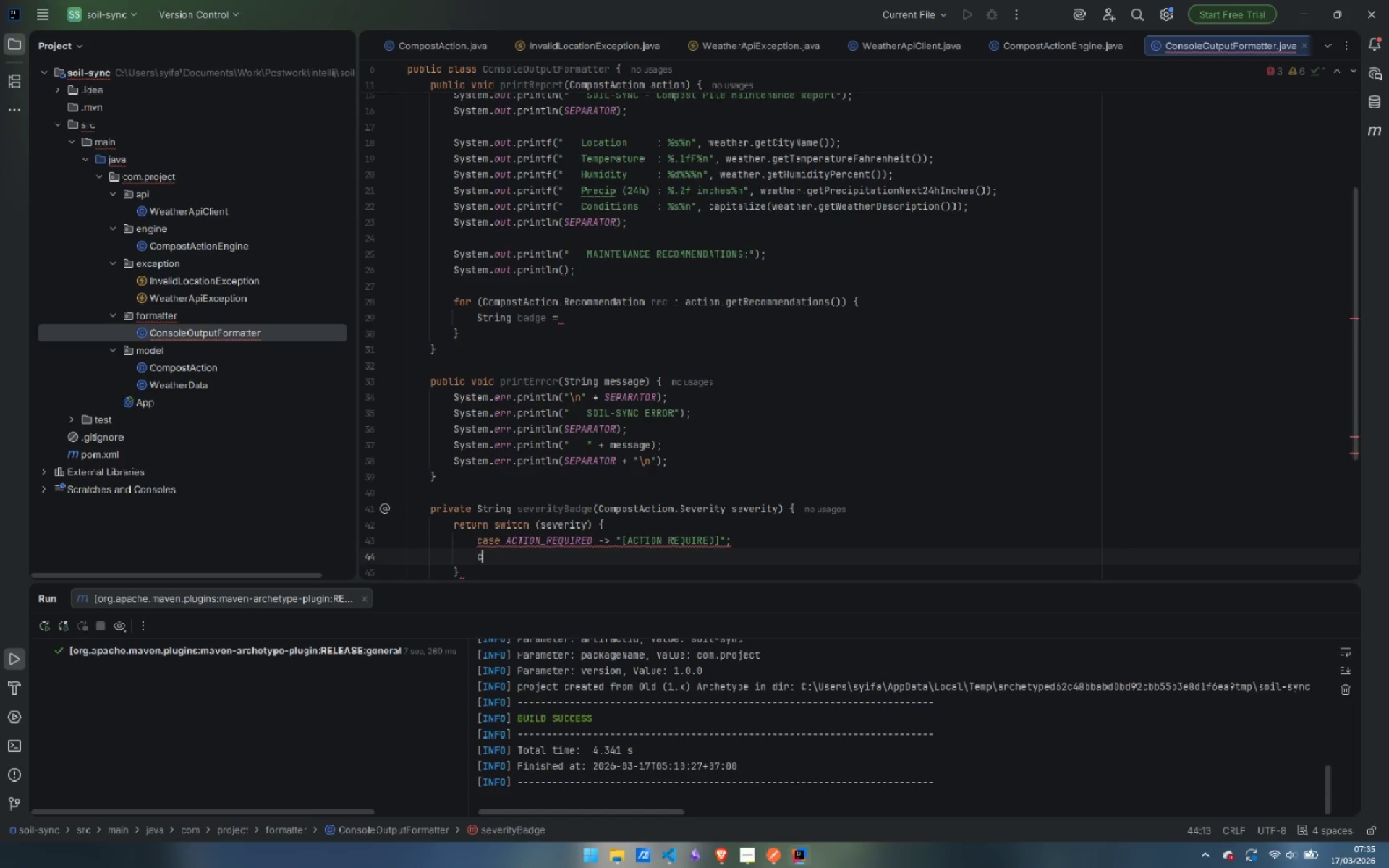 
type(casr )
key(Backspace)
key(Backspace)
type(e OP)
 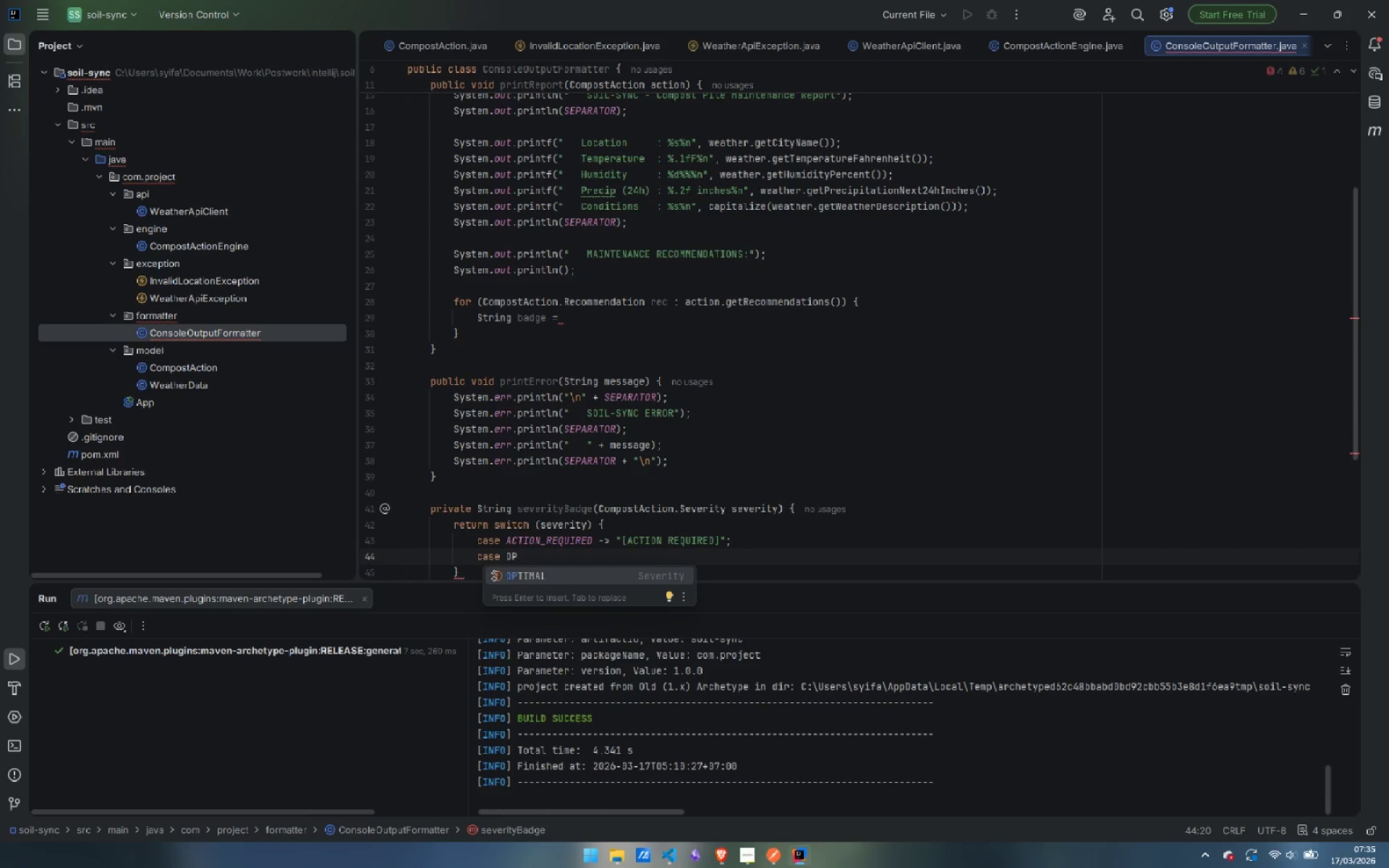 
key(Enter)
 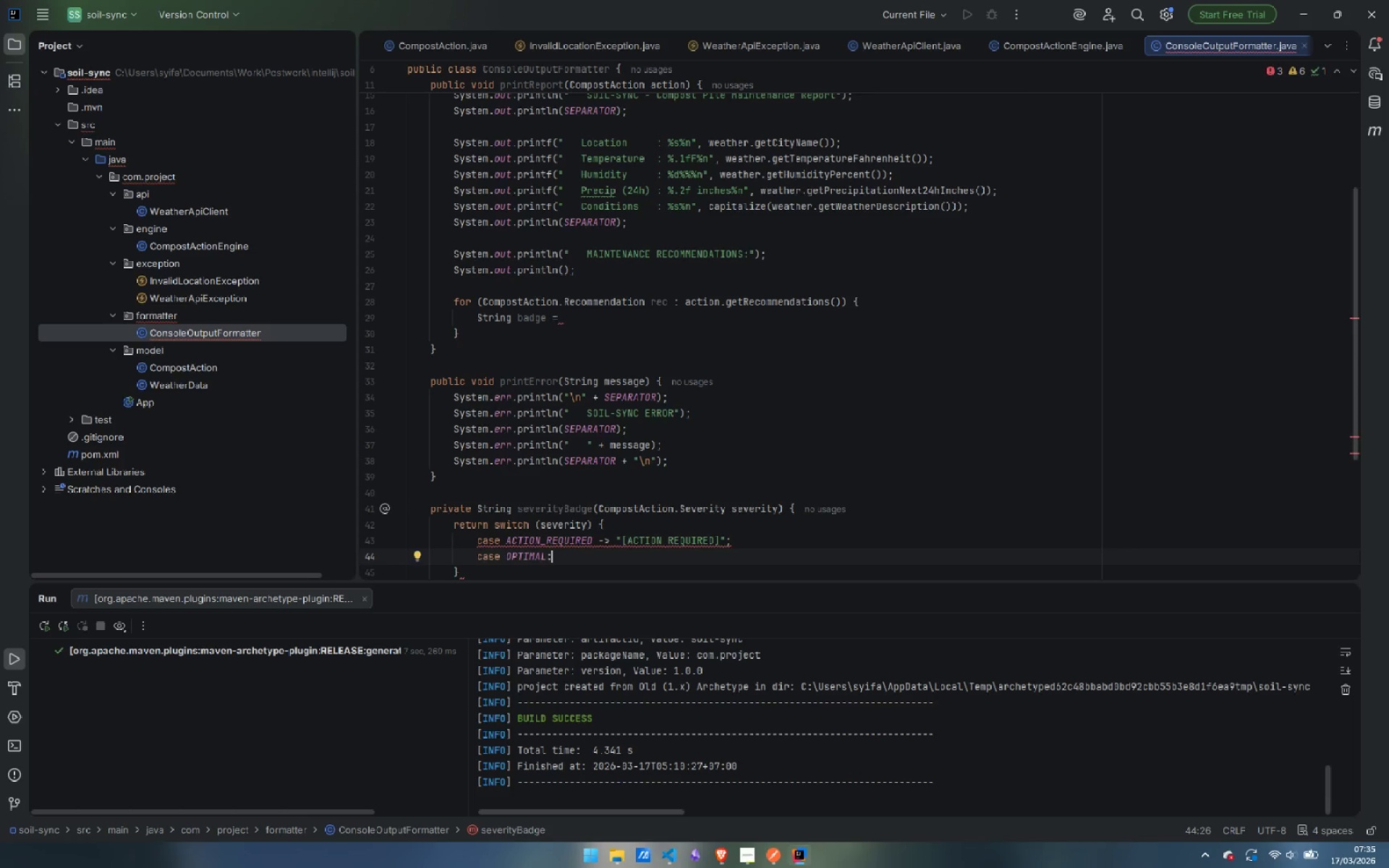 
key(Tab)
 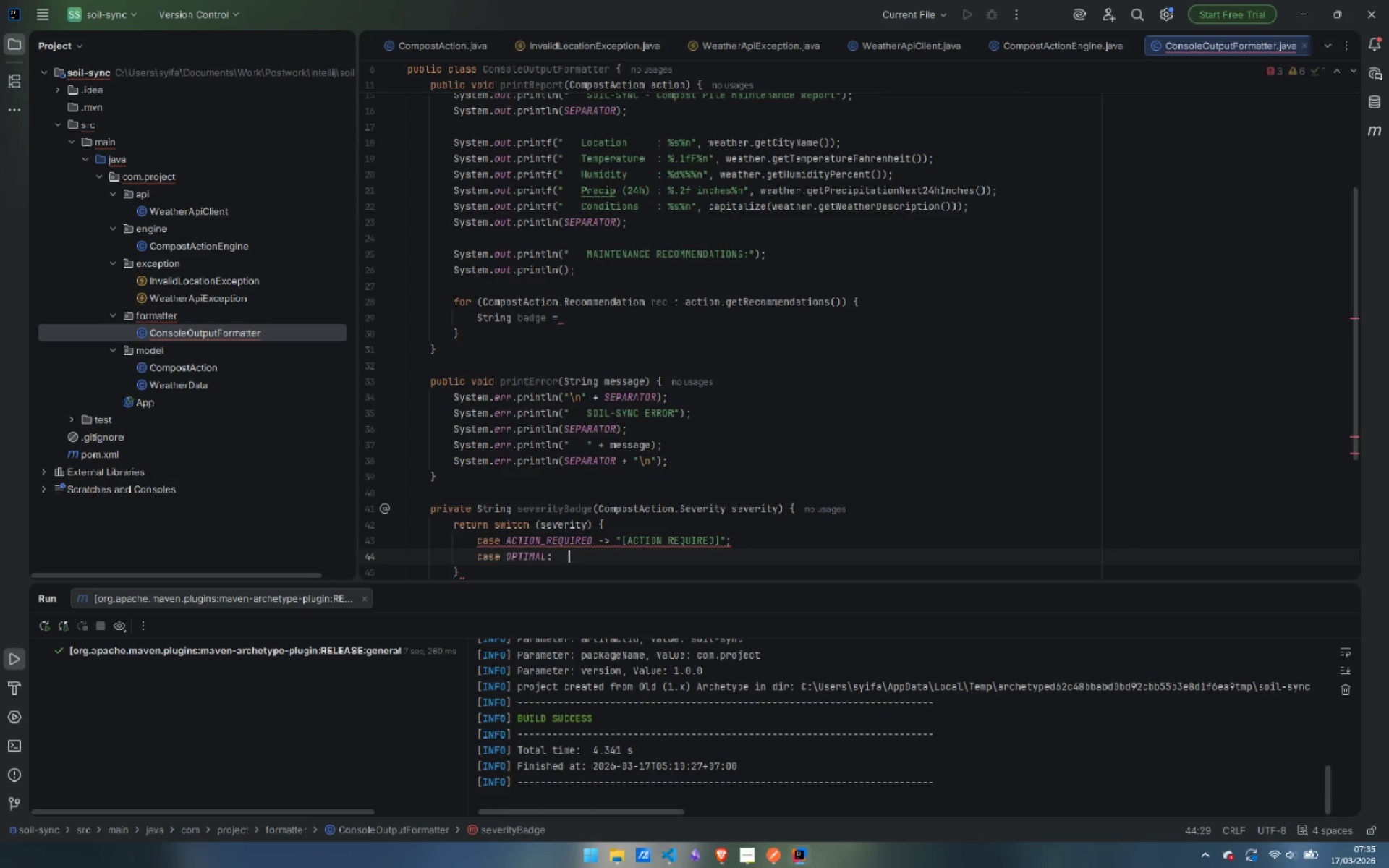 
key(Tab)
 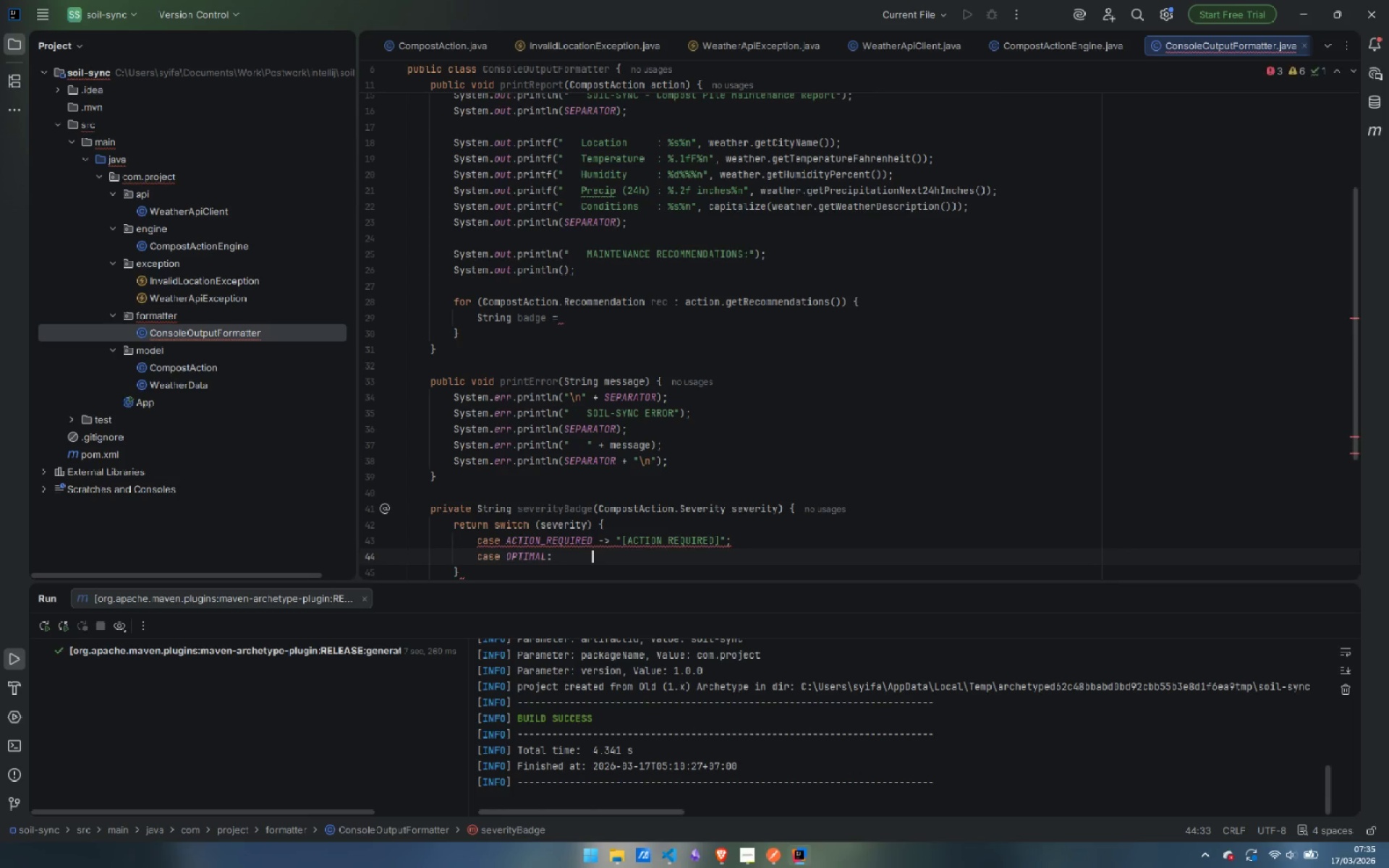 
key(Space)
 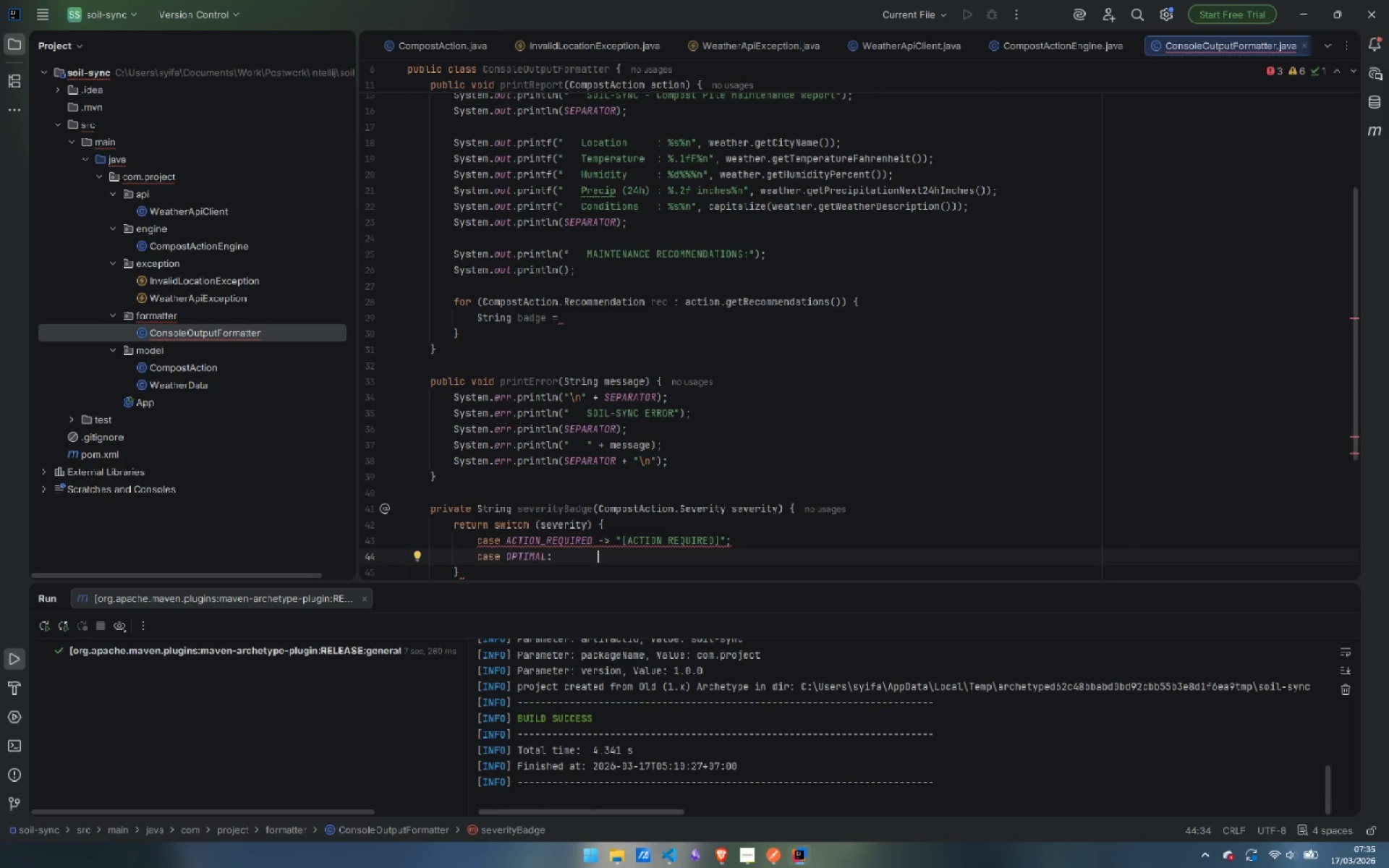 
key(Minus)
 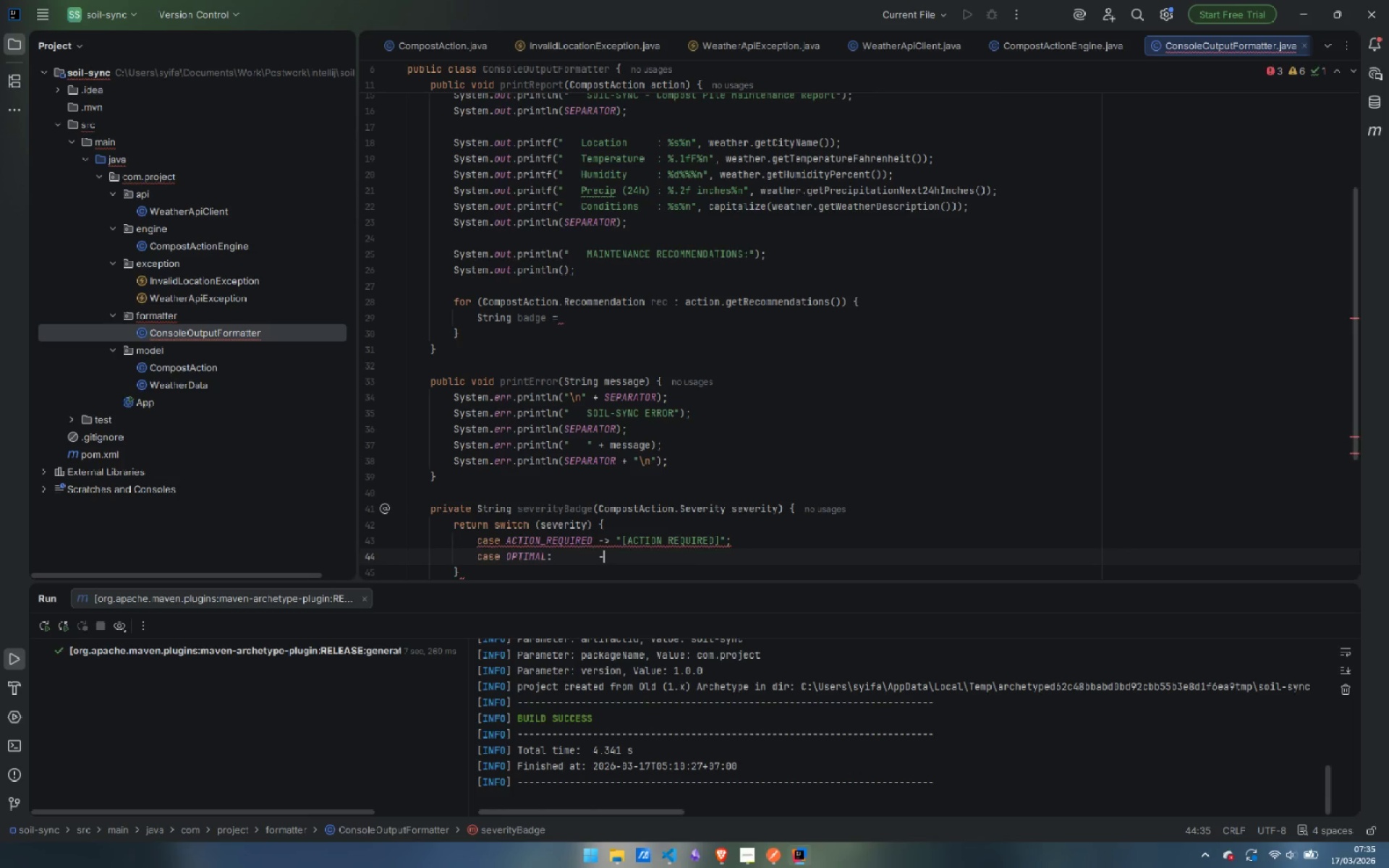 
key(Shift+Period)
 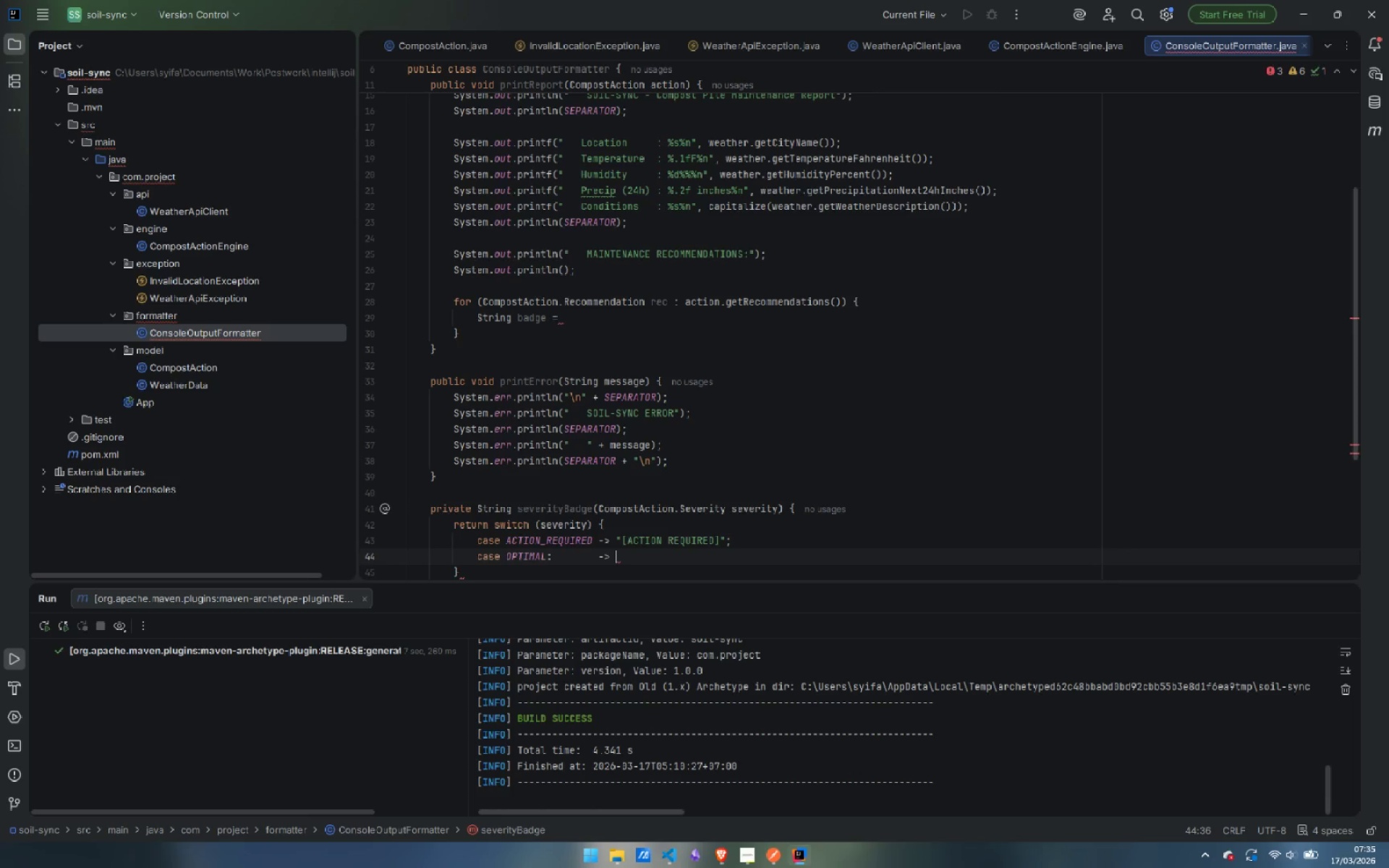 
key(Shift+Space)
 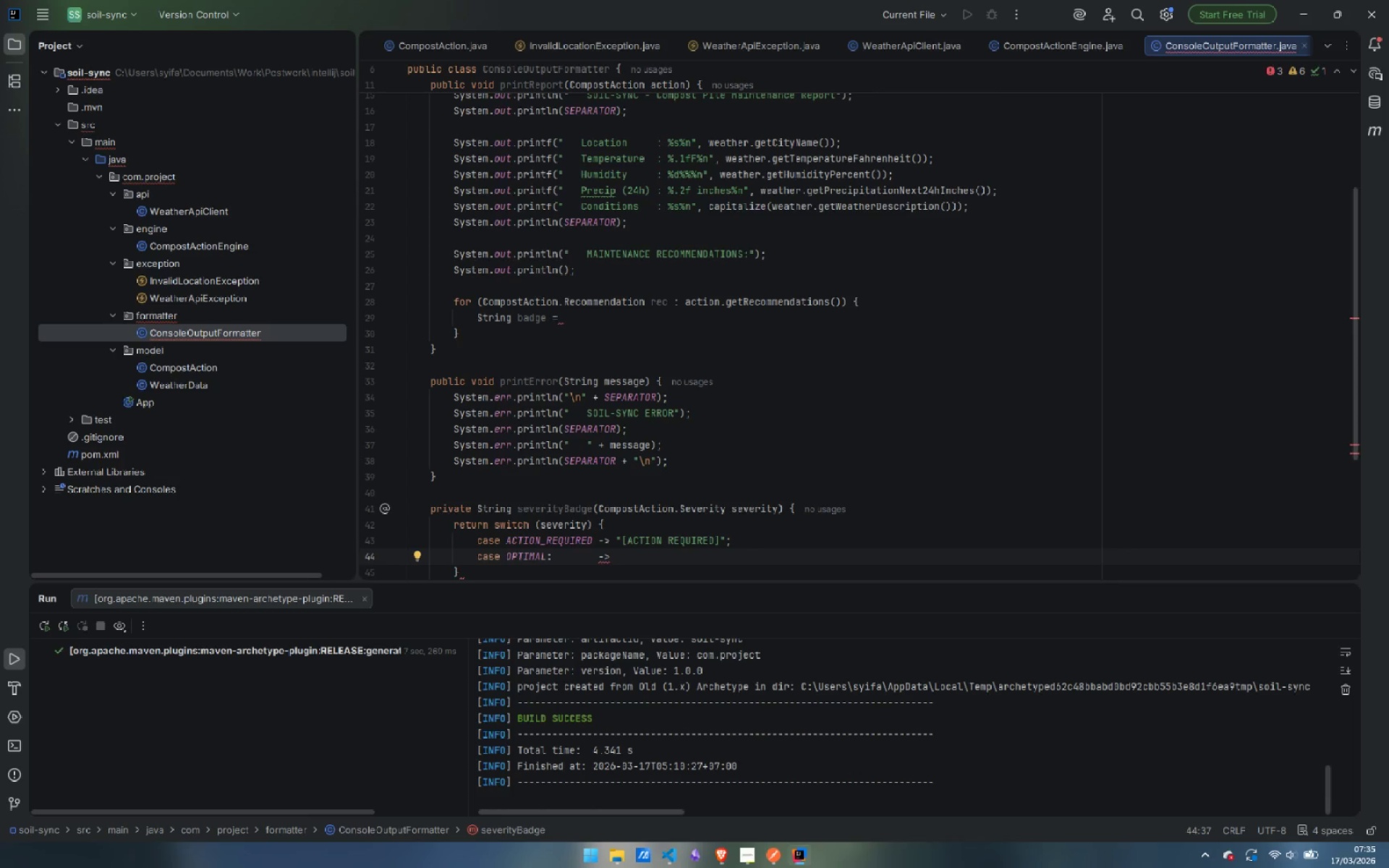 
key(Shift+Quote)
 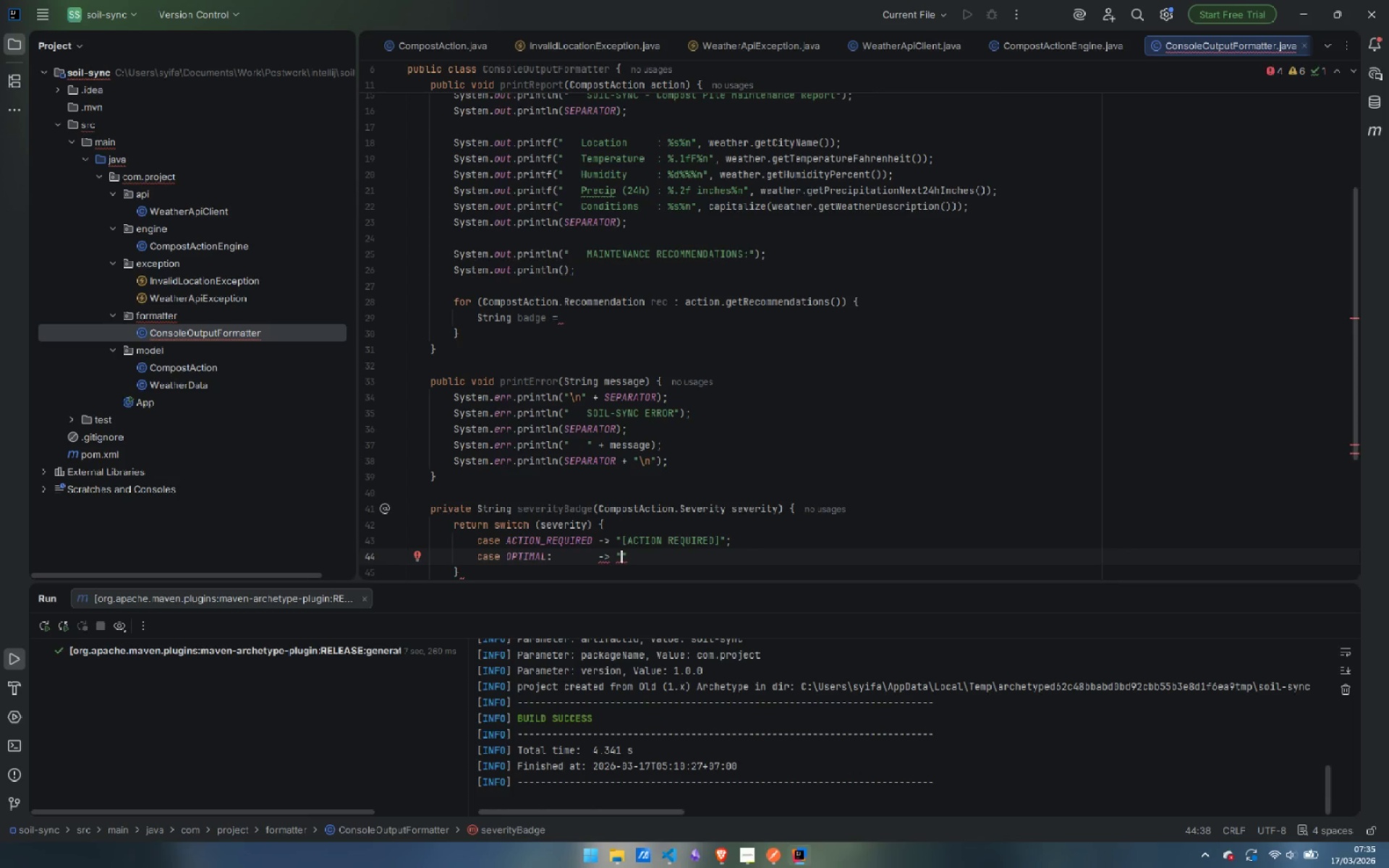 
wait(8.48)
 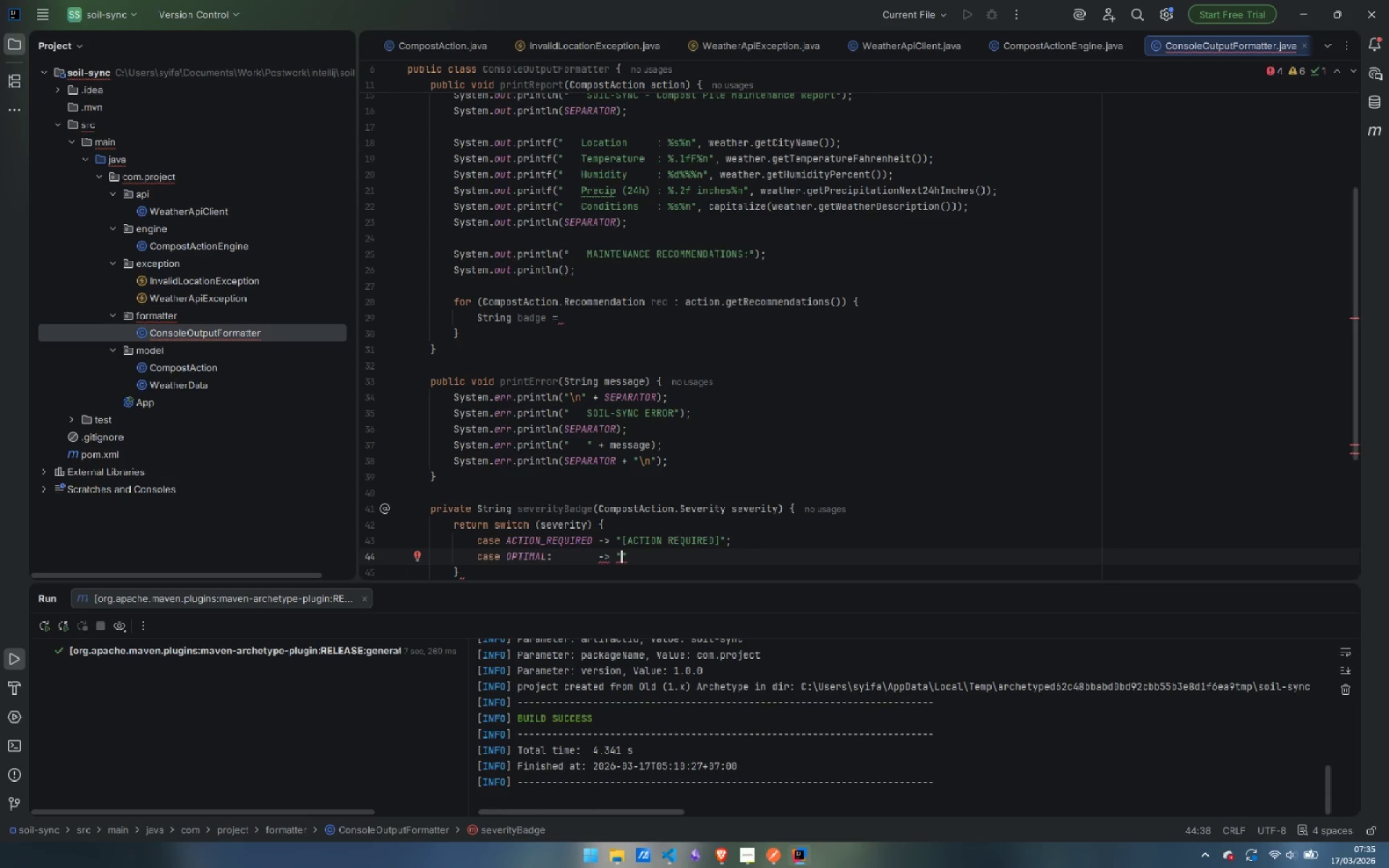 
key(BracketLeft)
 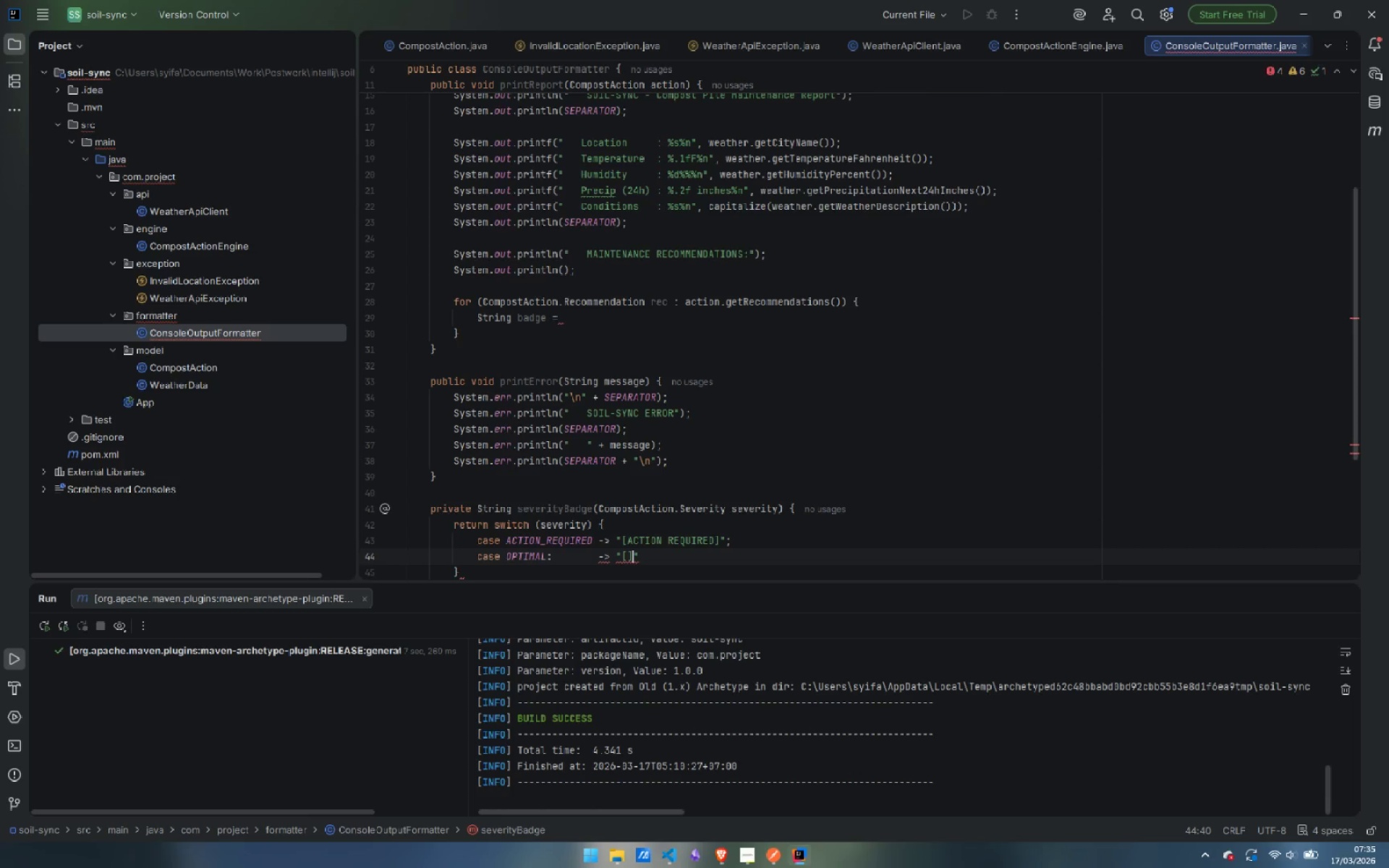 
key(BracketRight)
 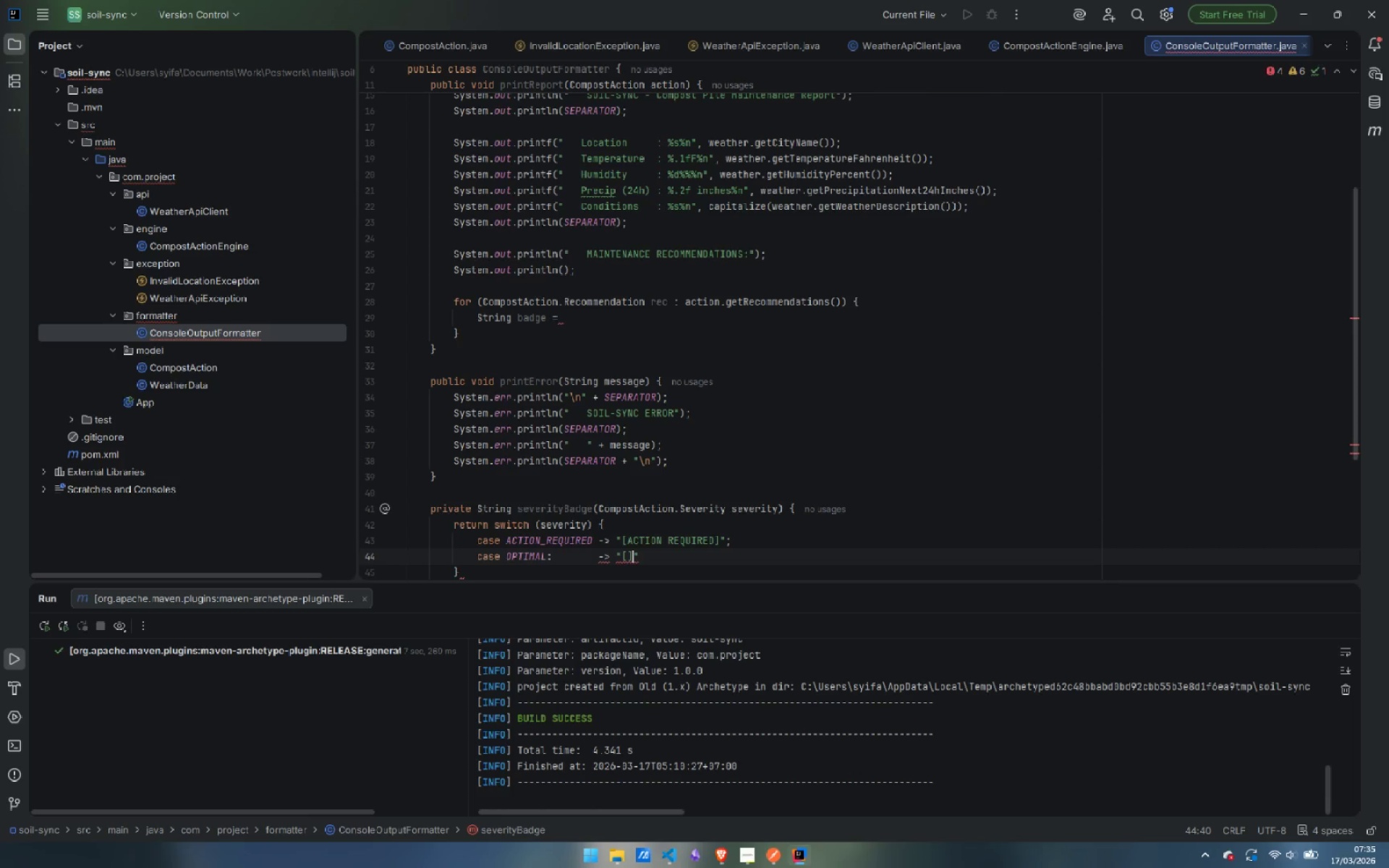 
key(ArrowLeft)
 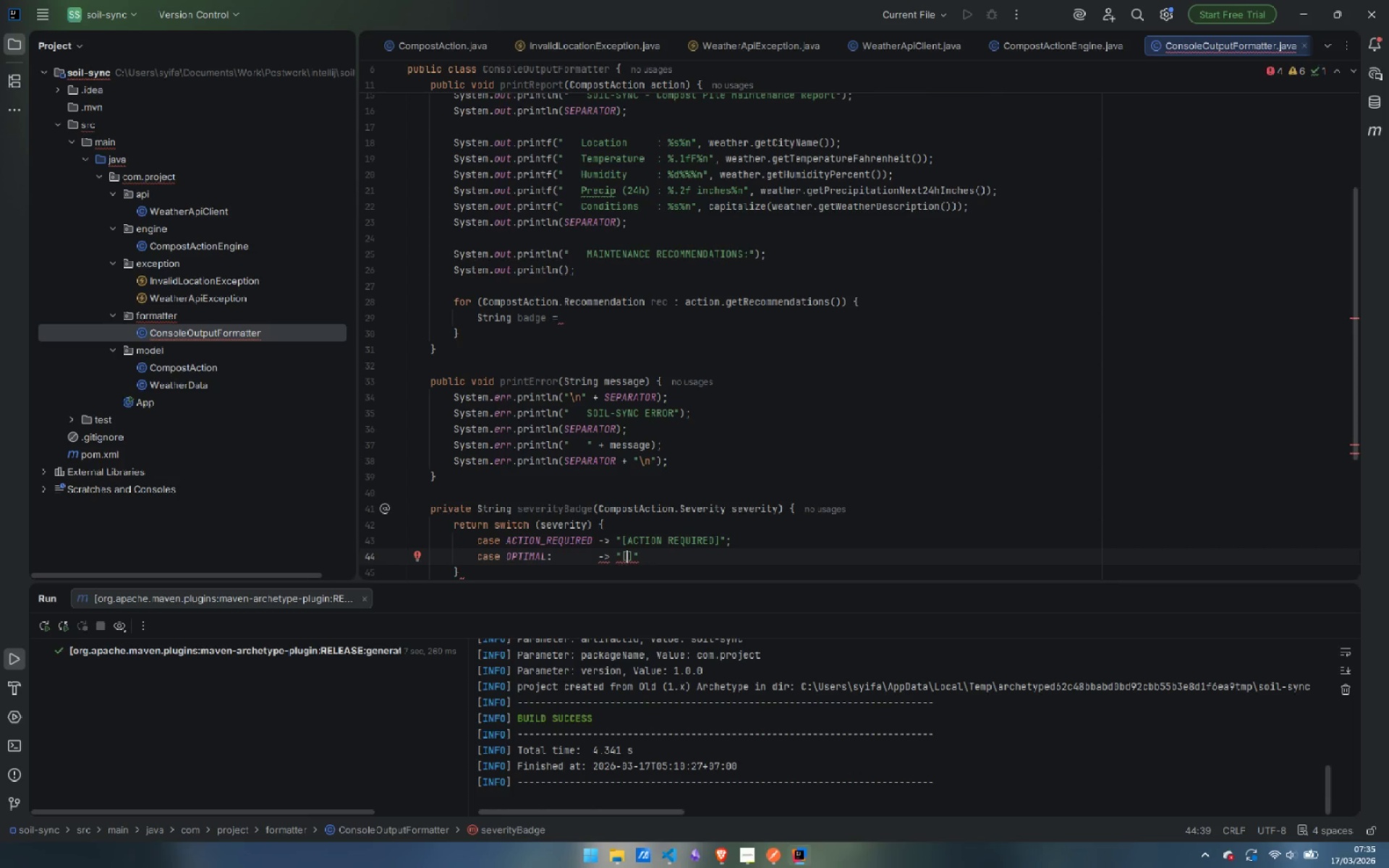 
key(Control+ArrowLeft)
 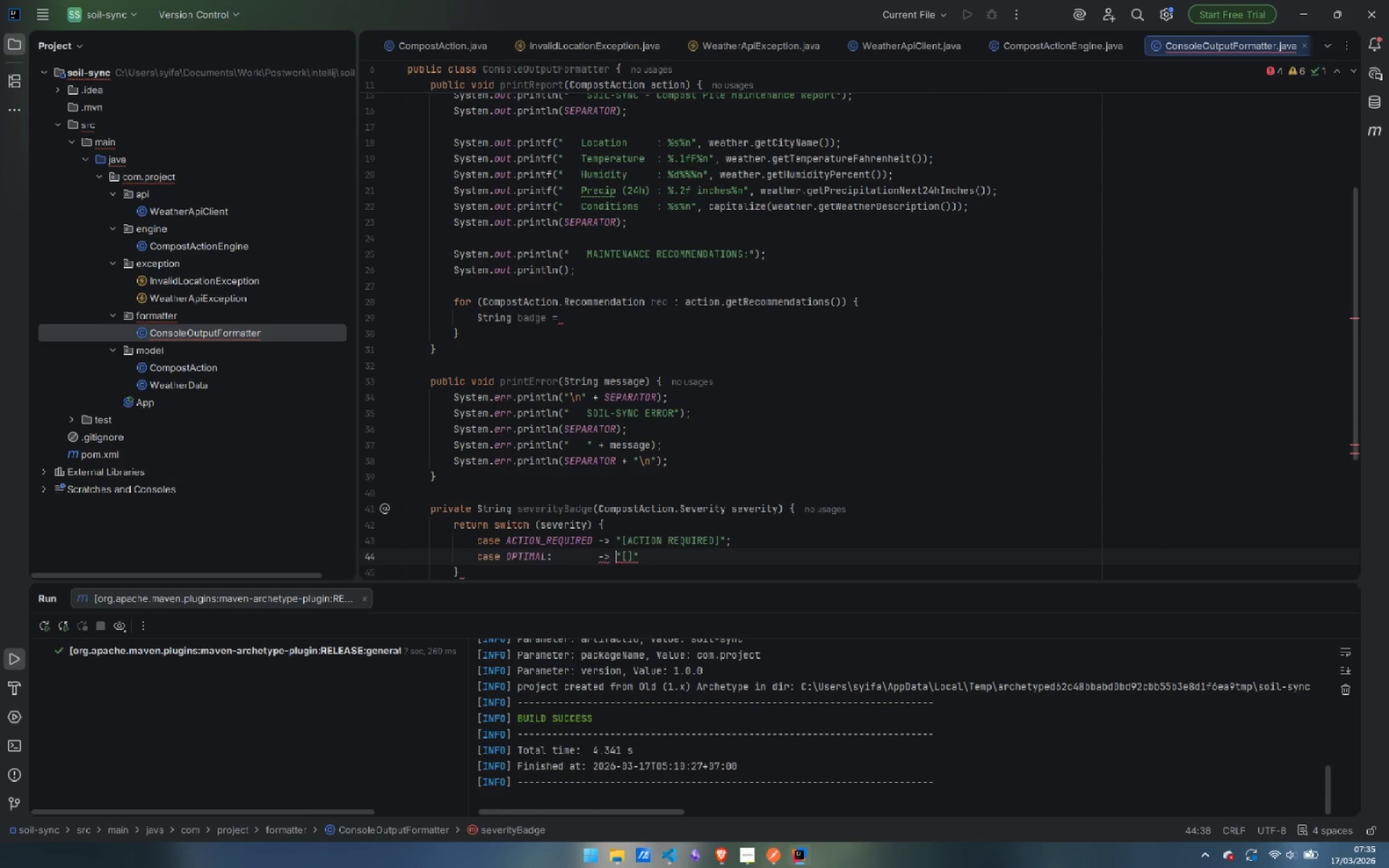 
key(Control+ArrowLeft)
 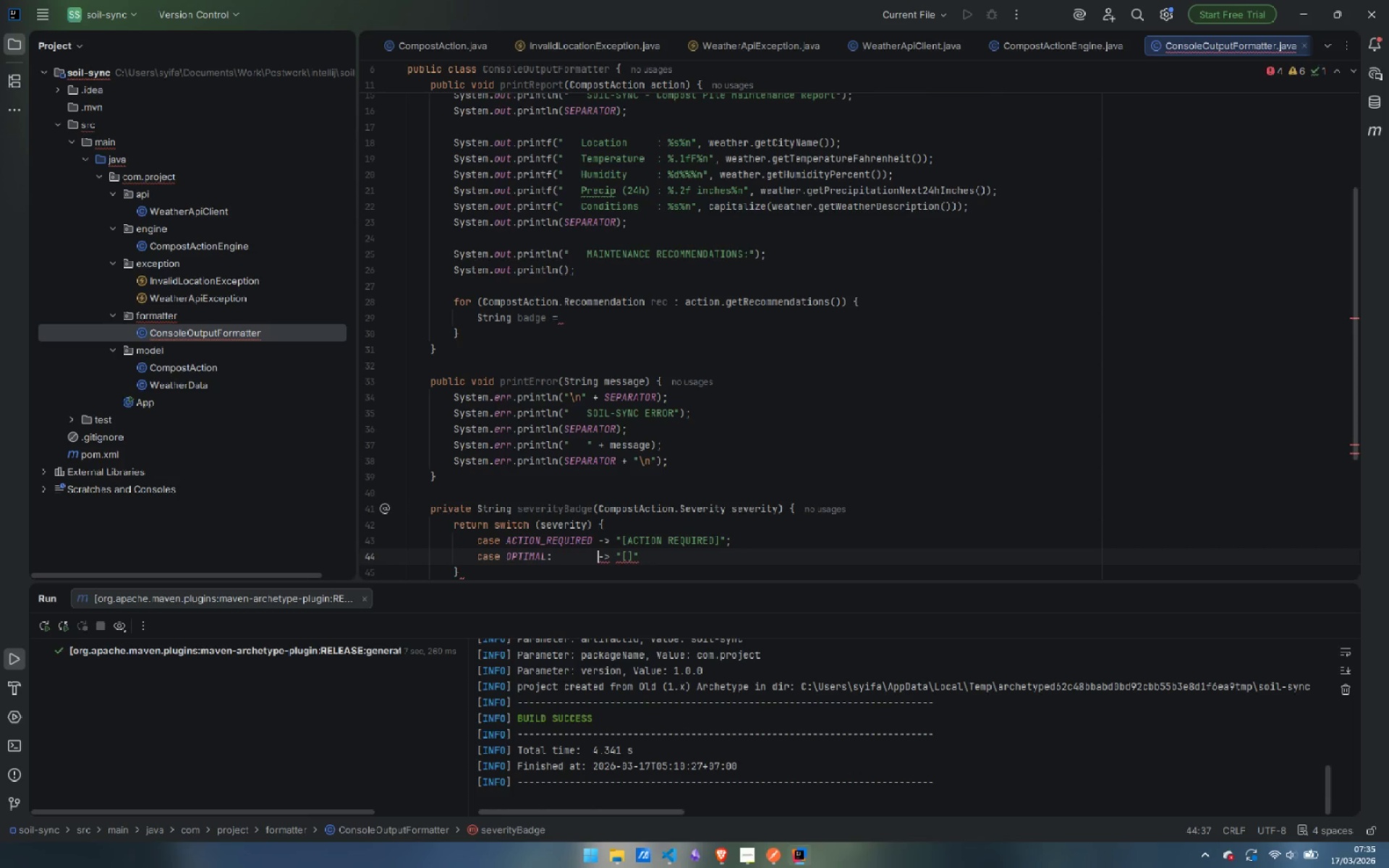 
key(Control+ArrowLeft)
 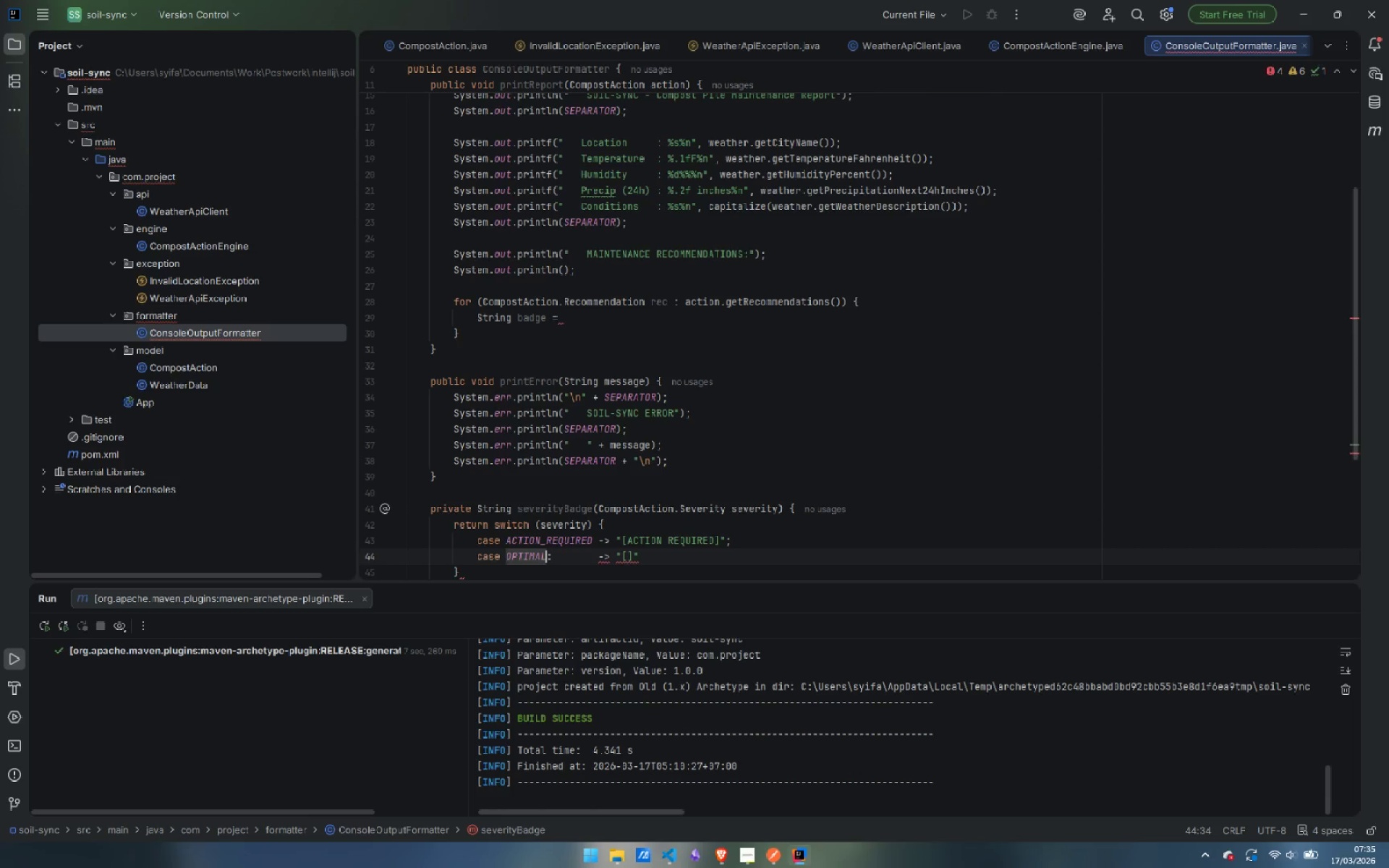 
key(Control+ArrowLeft)
 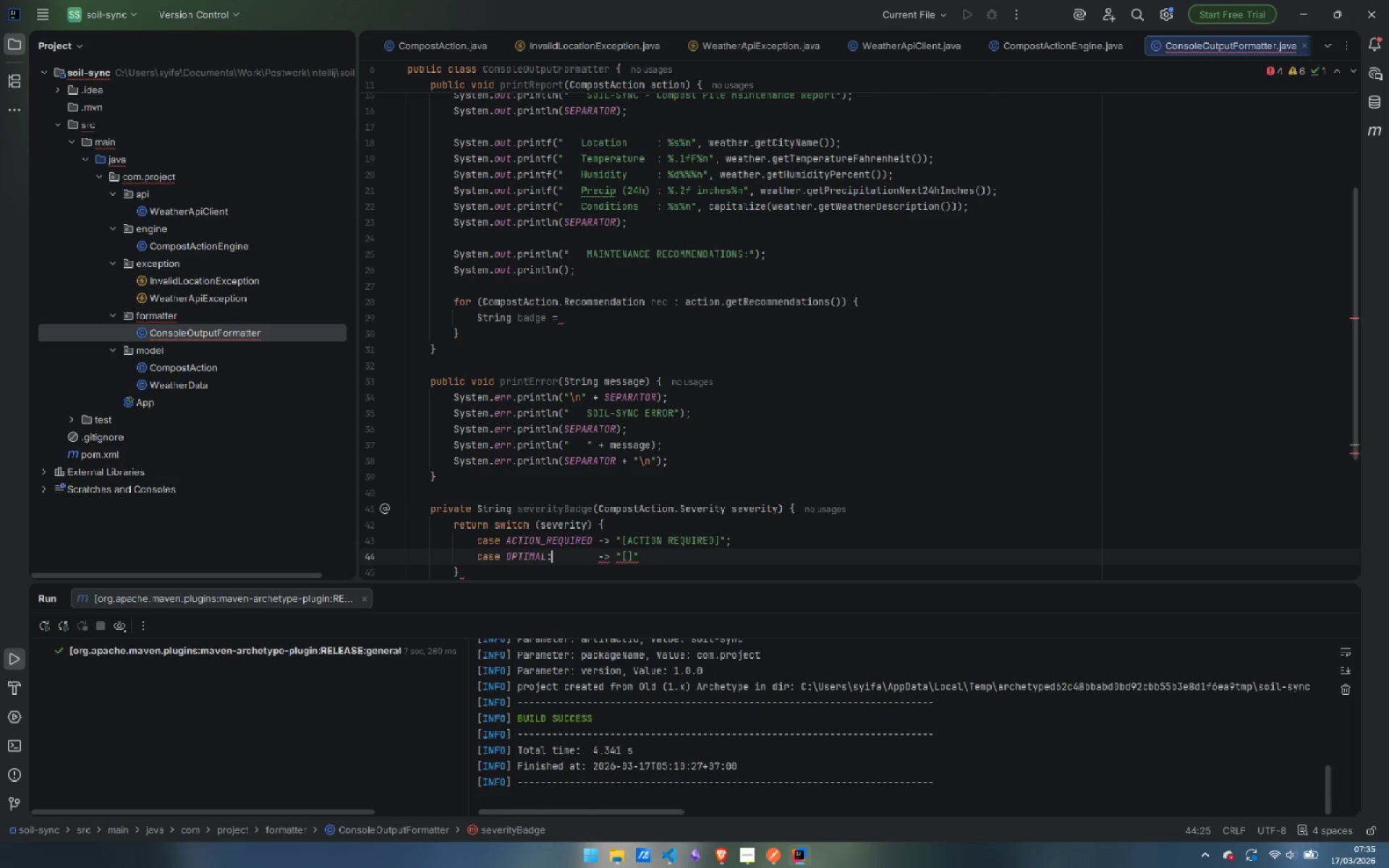 
key(ArrowRight)
 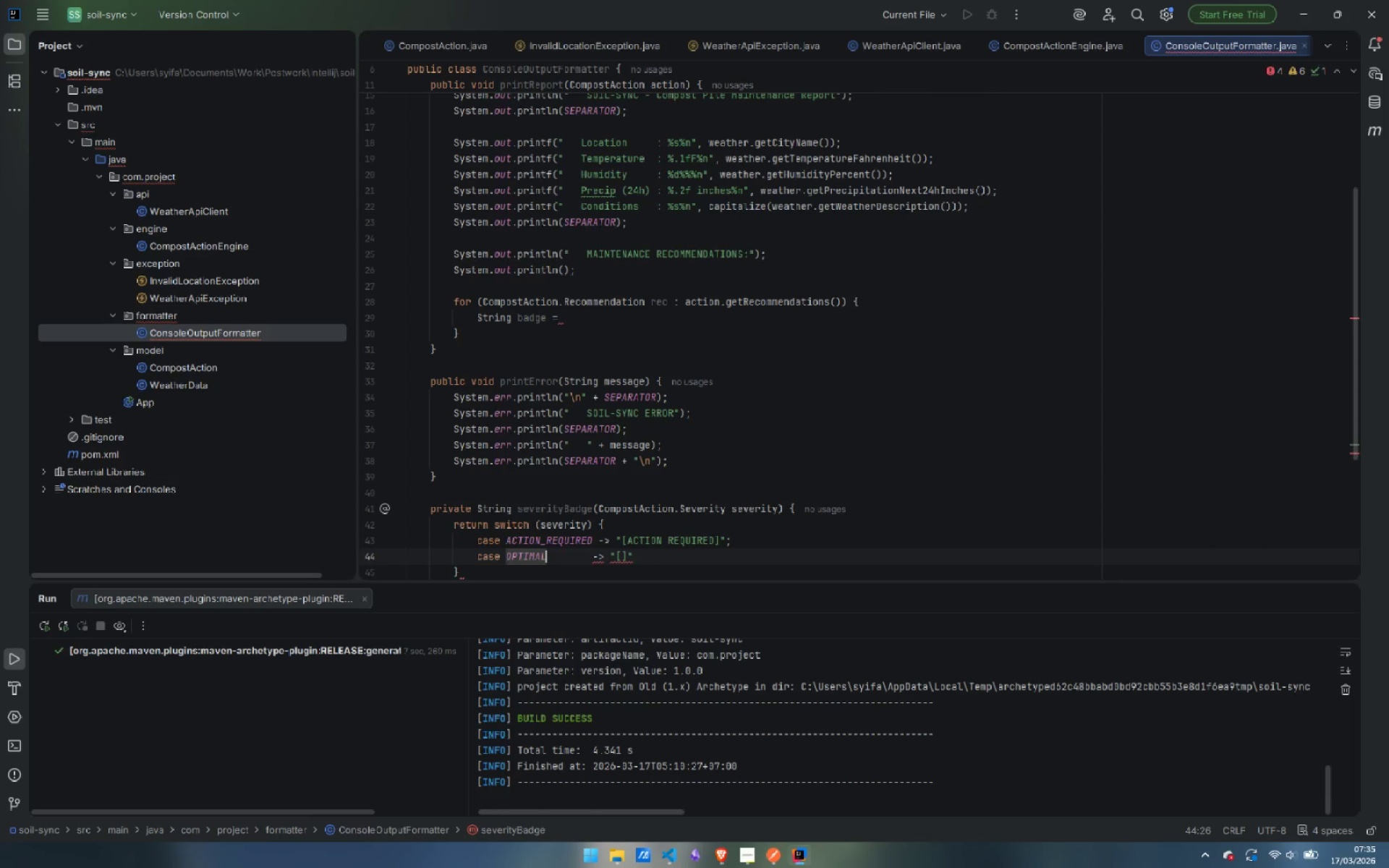 
key(Backspace)
 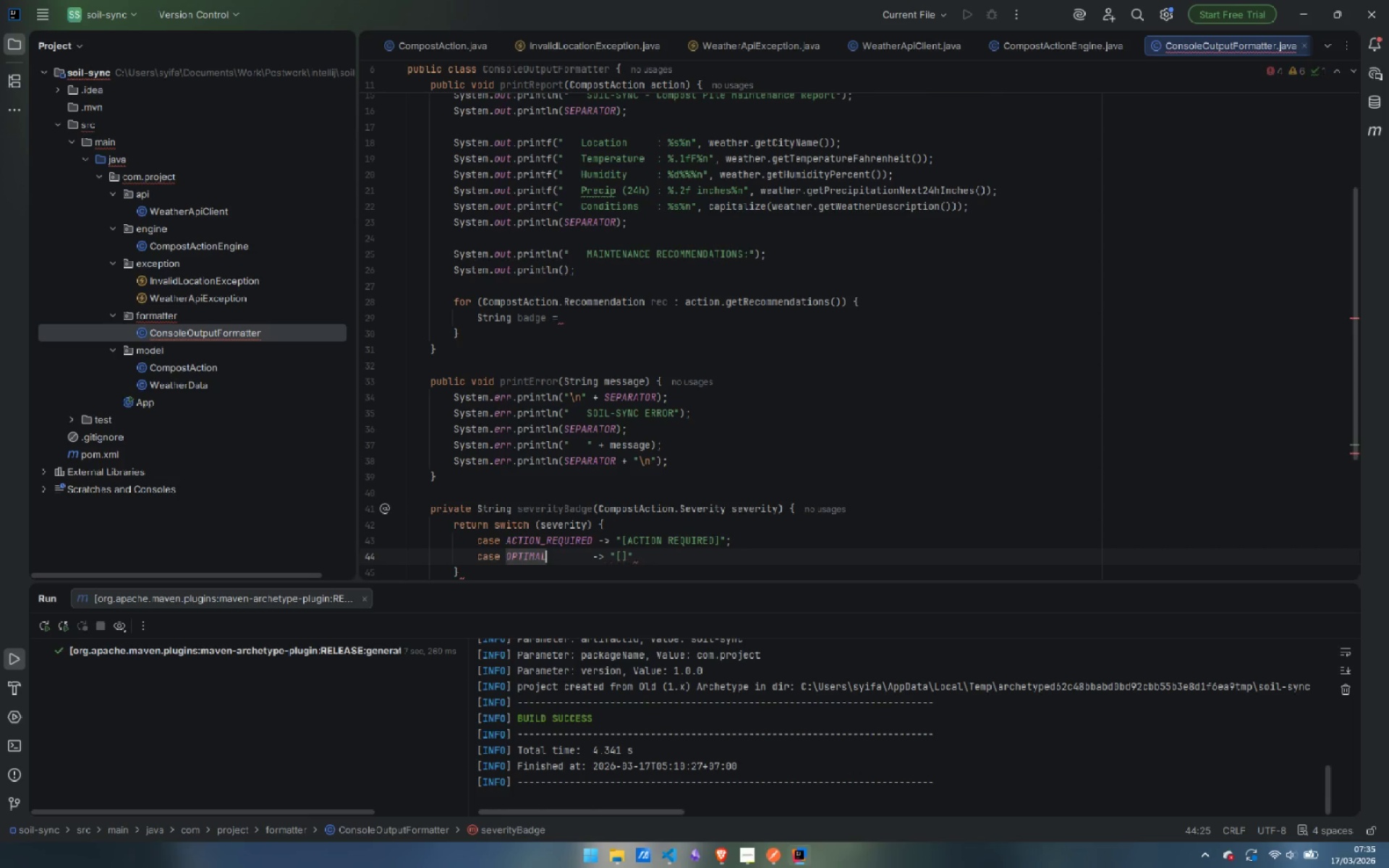 
key(Control+ArrowRight)
 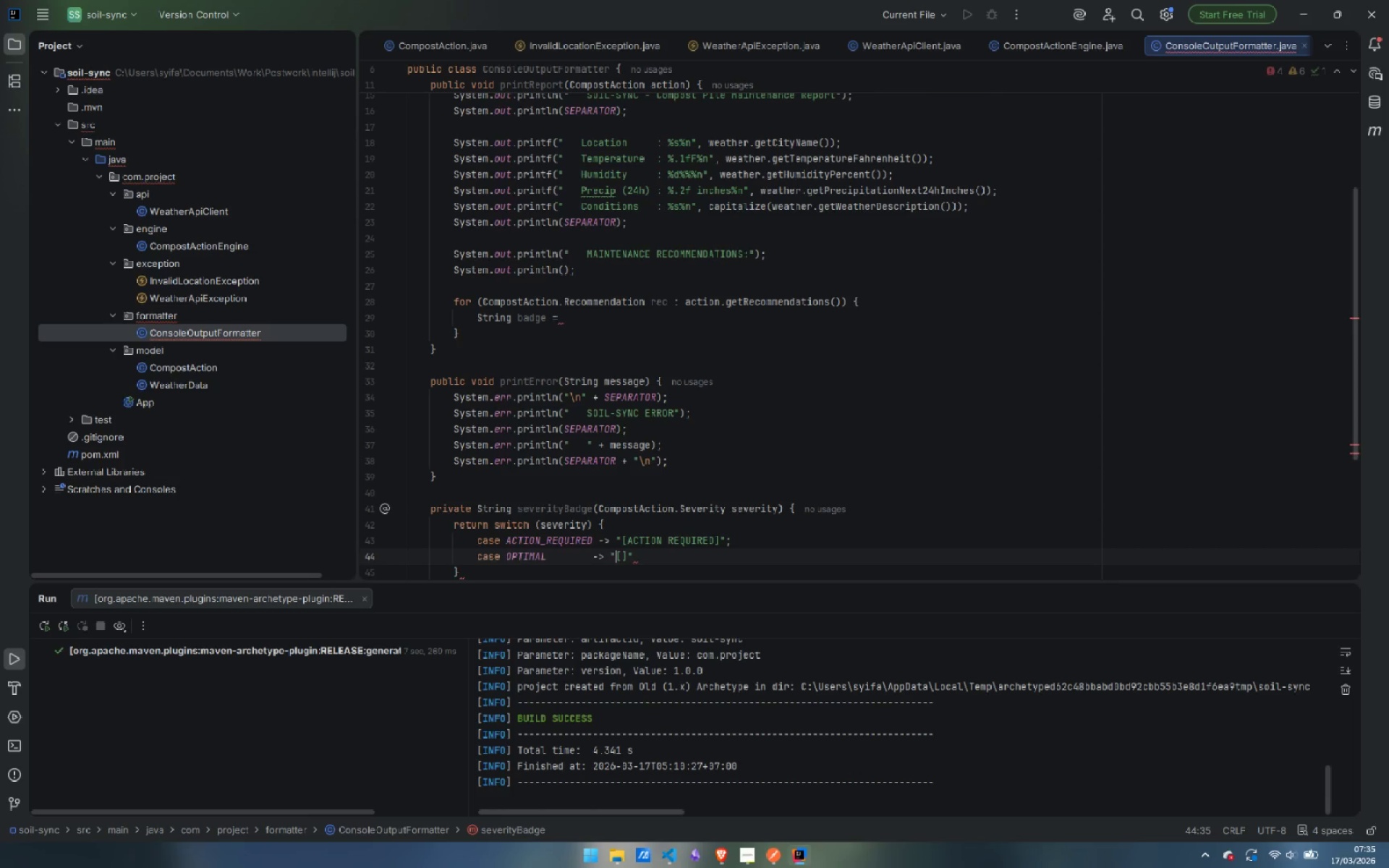 
key(Control+ArrowRight)
 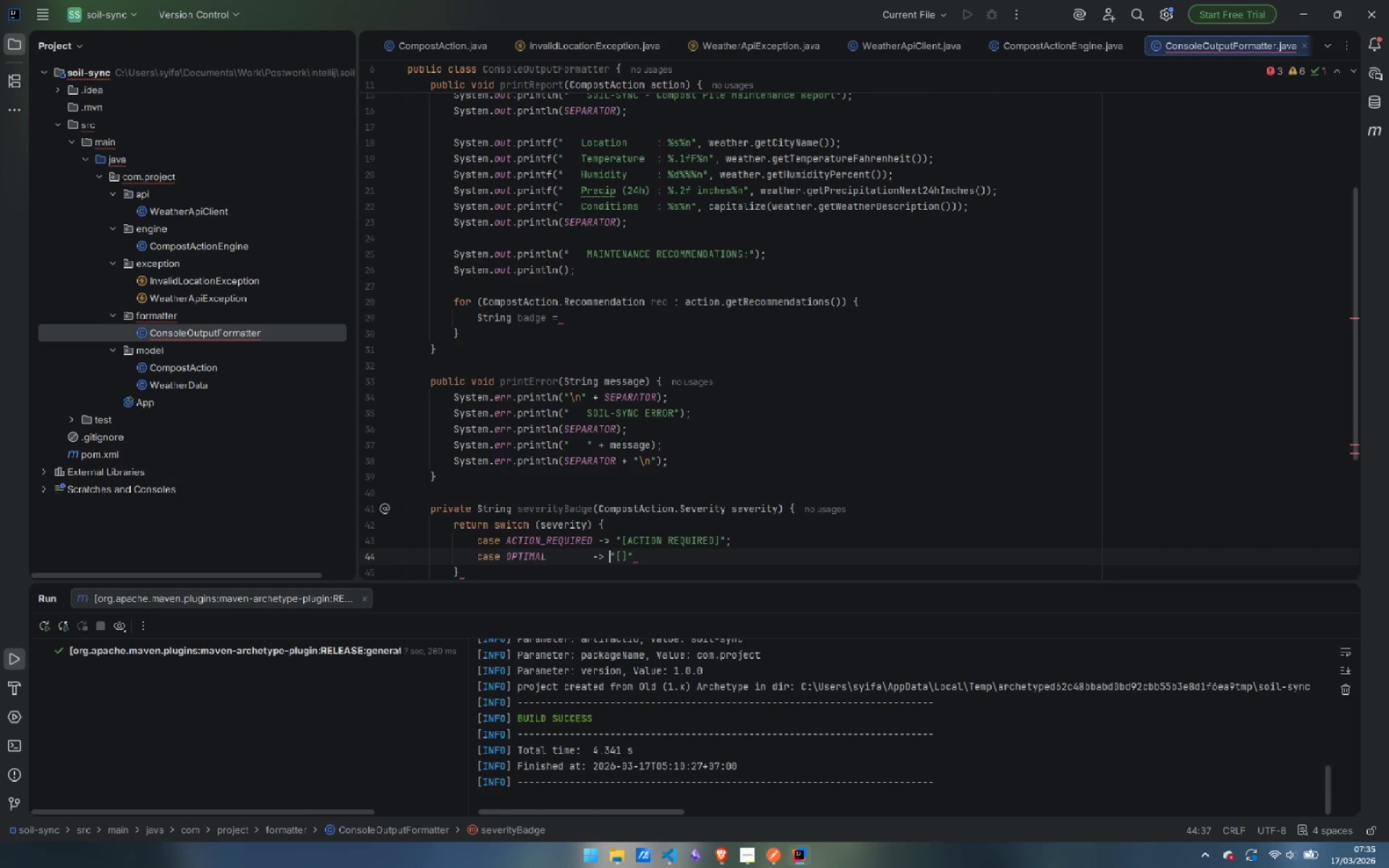 
key(Control+ArrowLeft)
 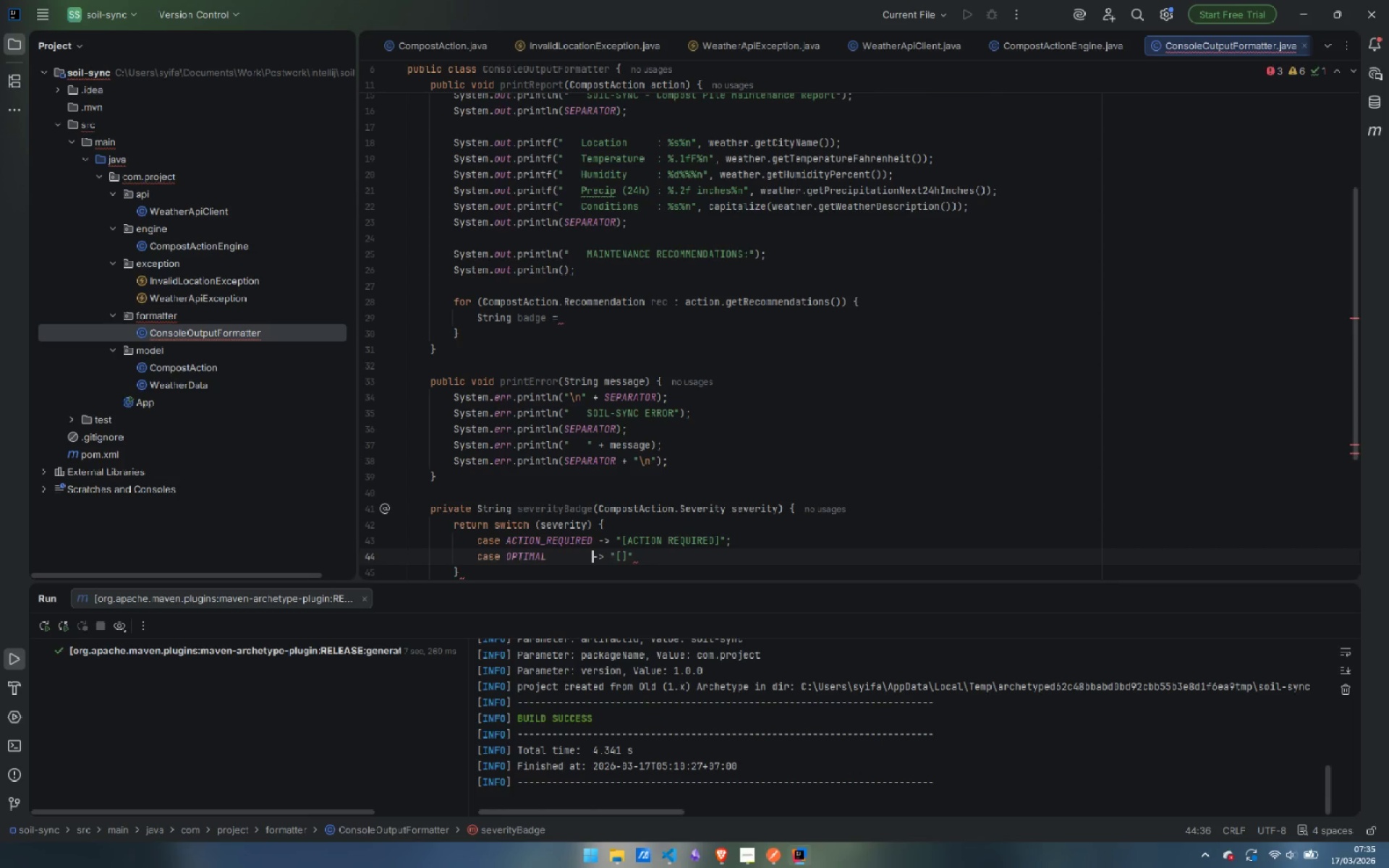 
key(Control+ArrowLeft)
 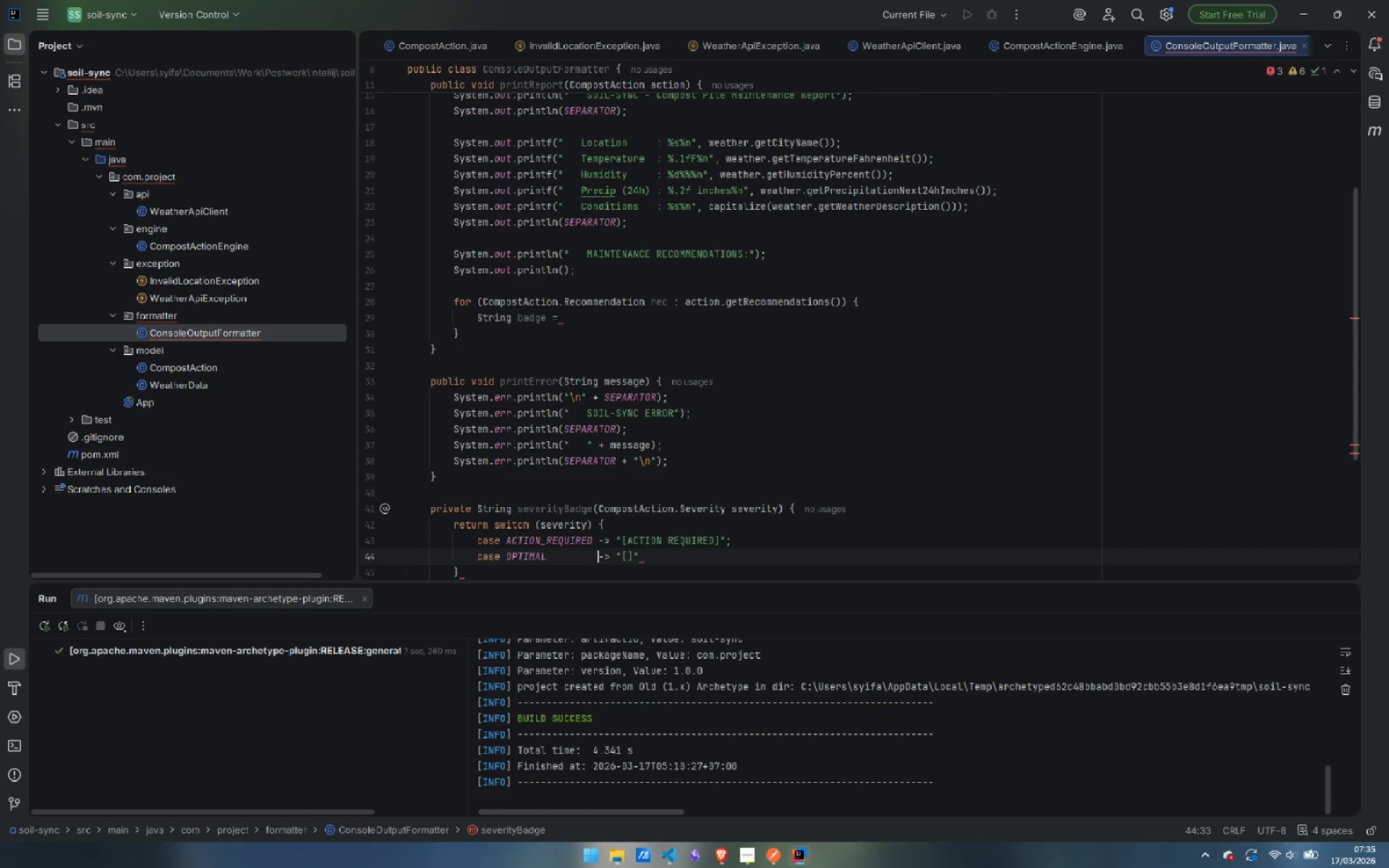 
key(Space)
 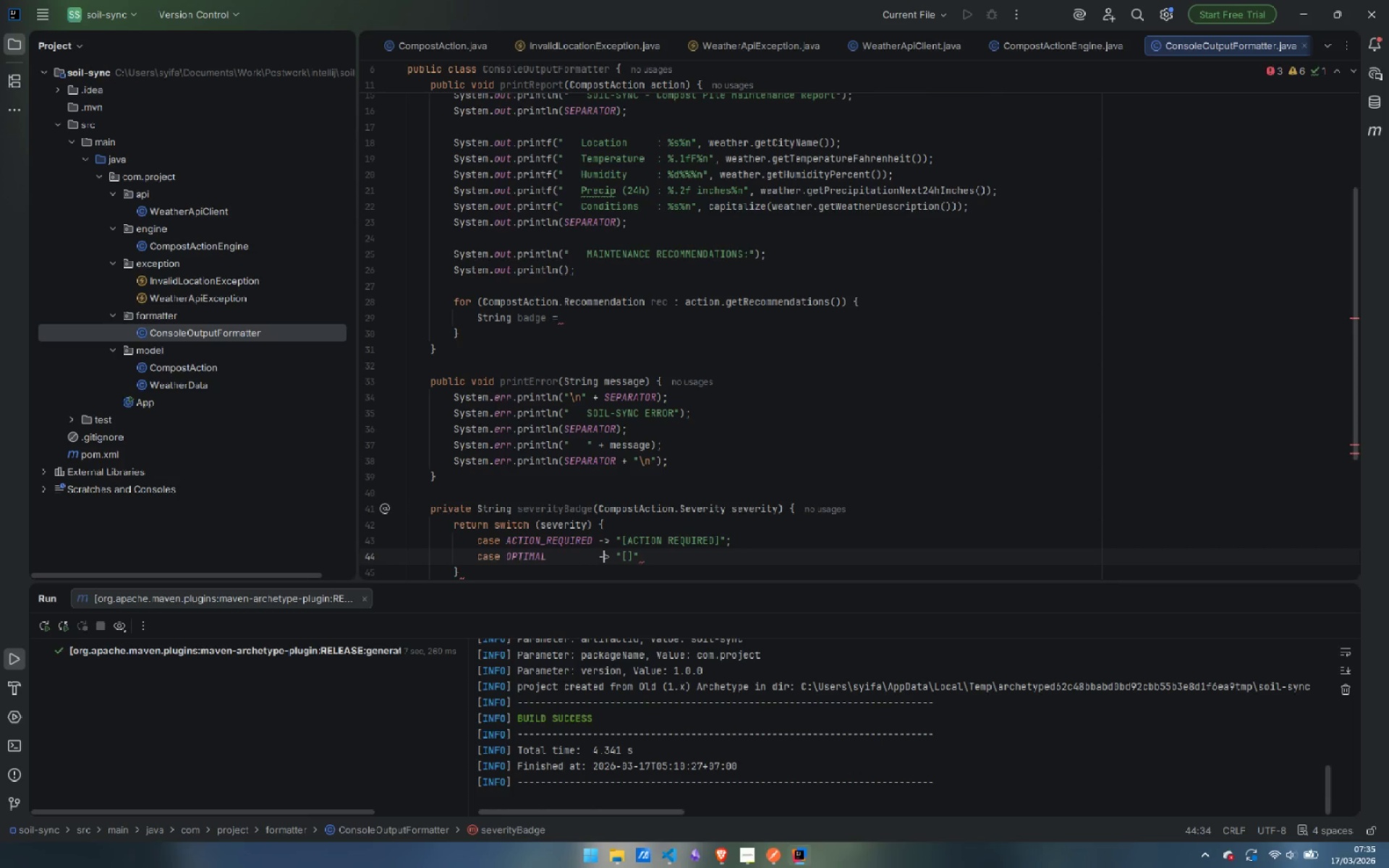 
key(ArrowRight)
 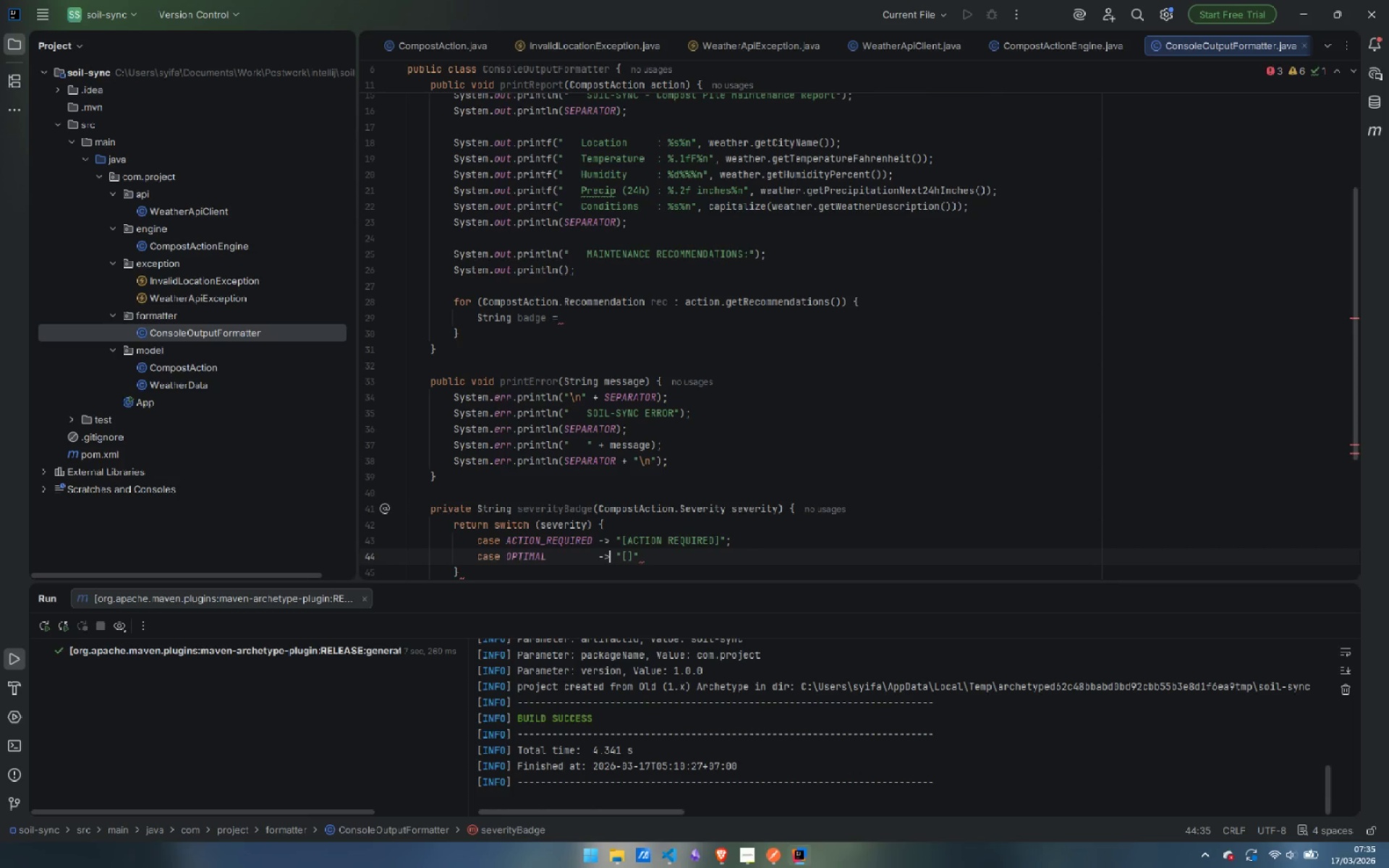 
key(ArrowRight)
 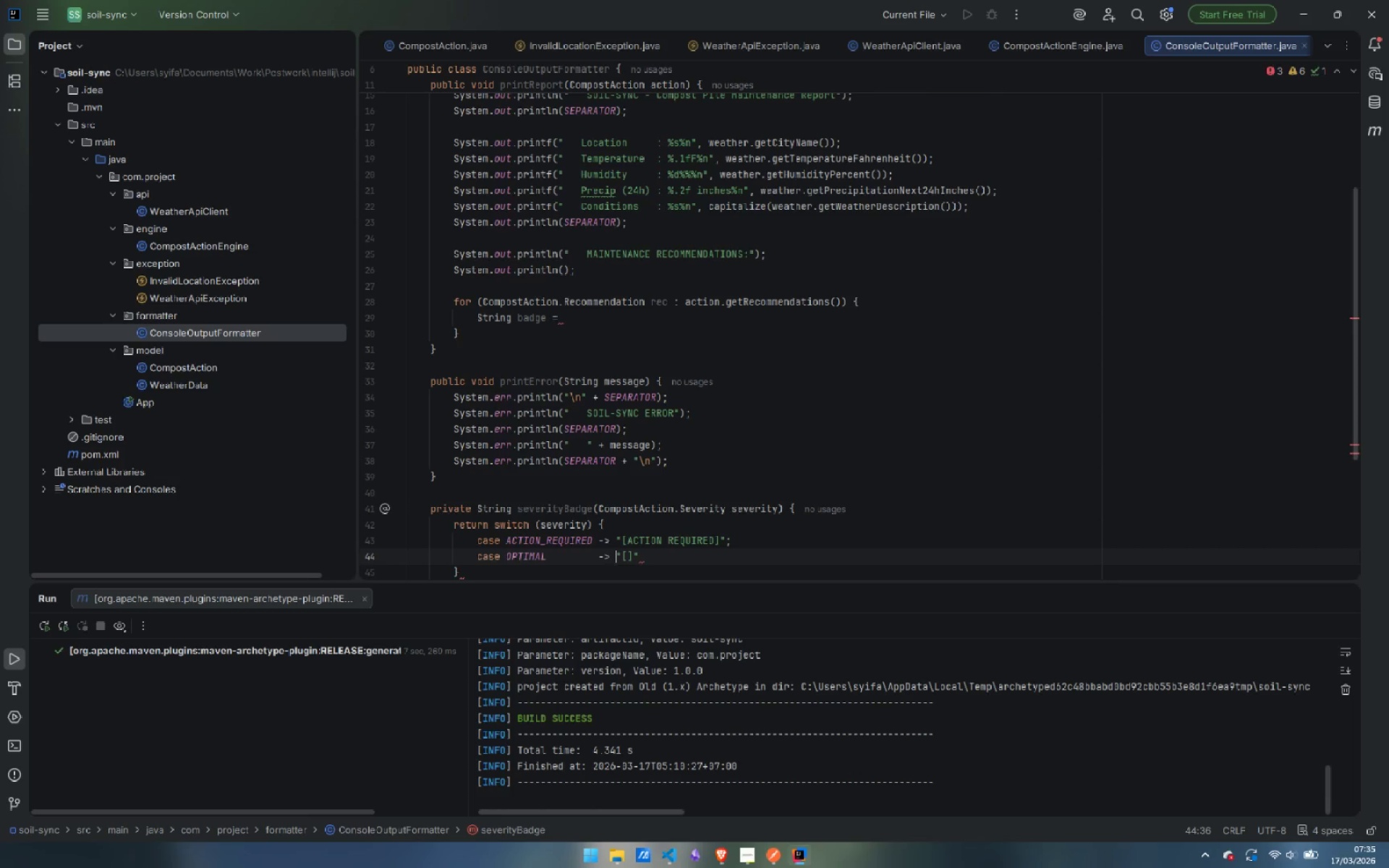 
key(ArrowRight)
 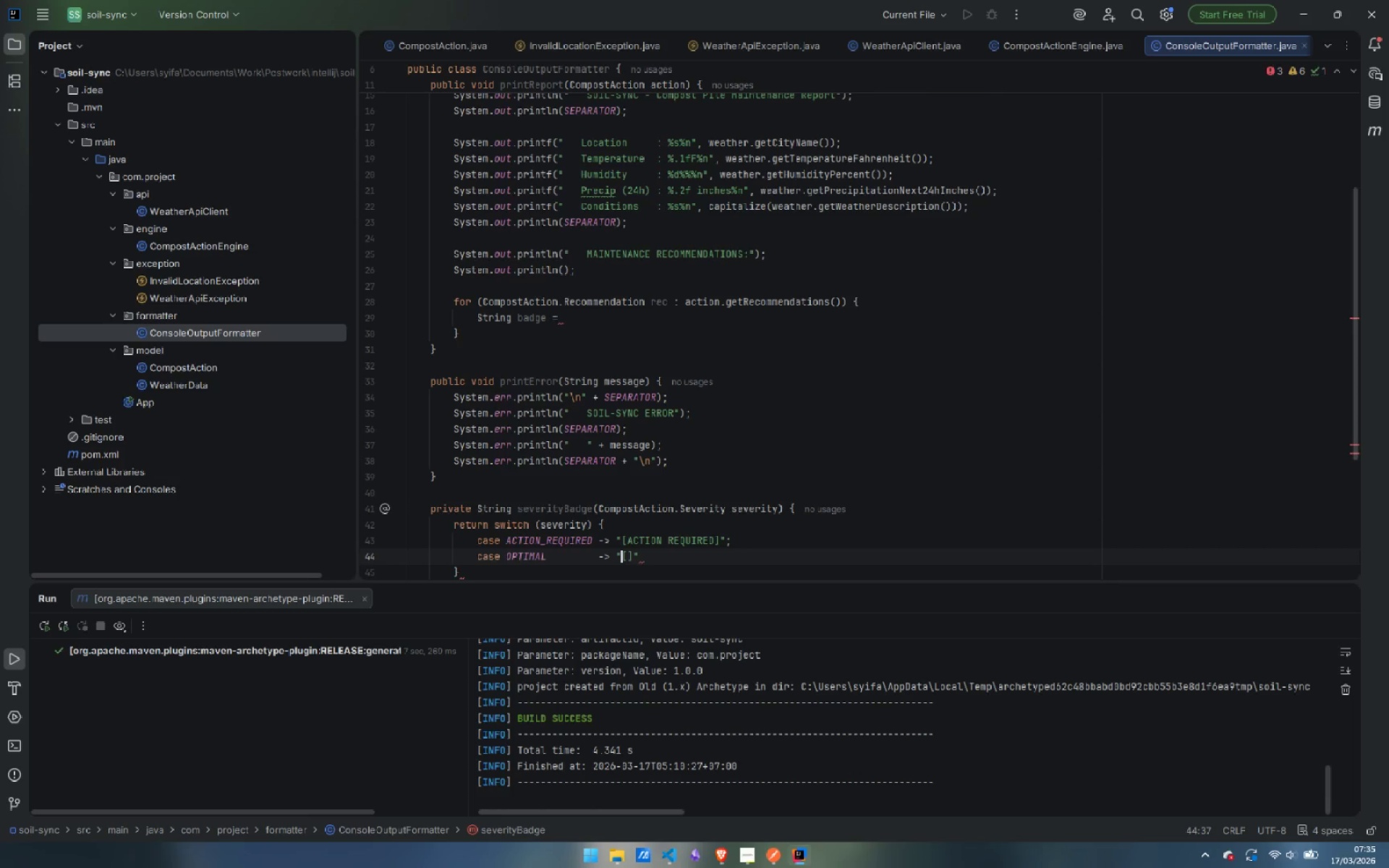 
key(ArrowRight)
 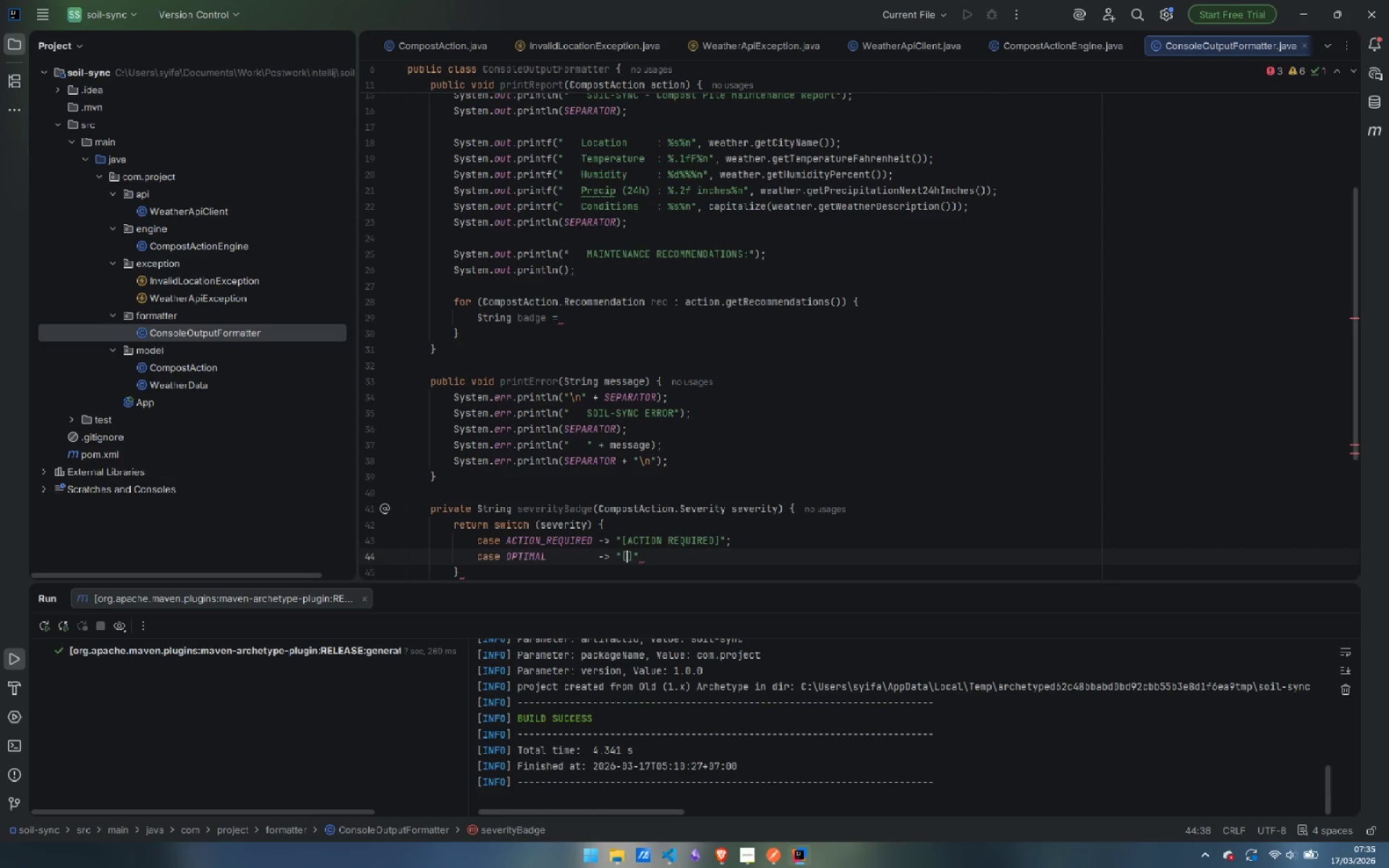 
key(ArrowRight)
 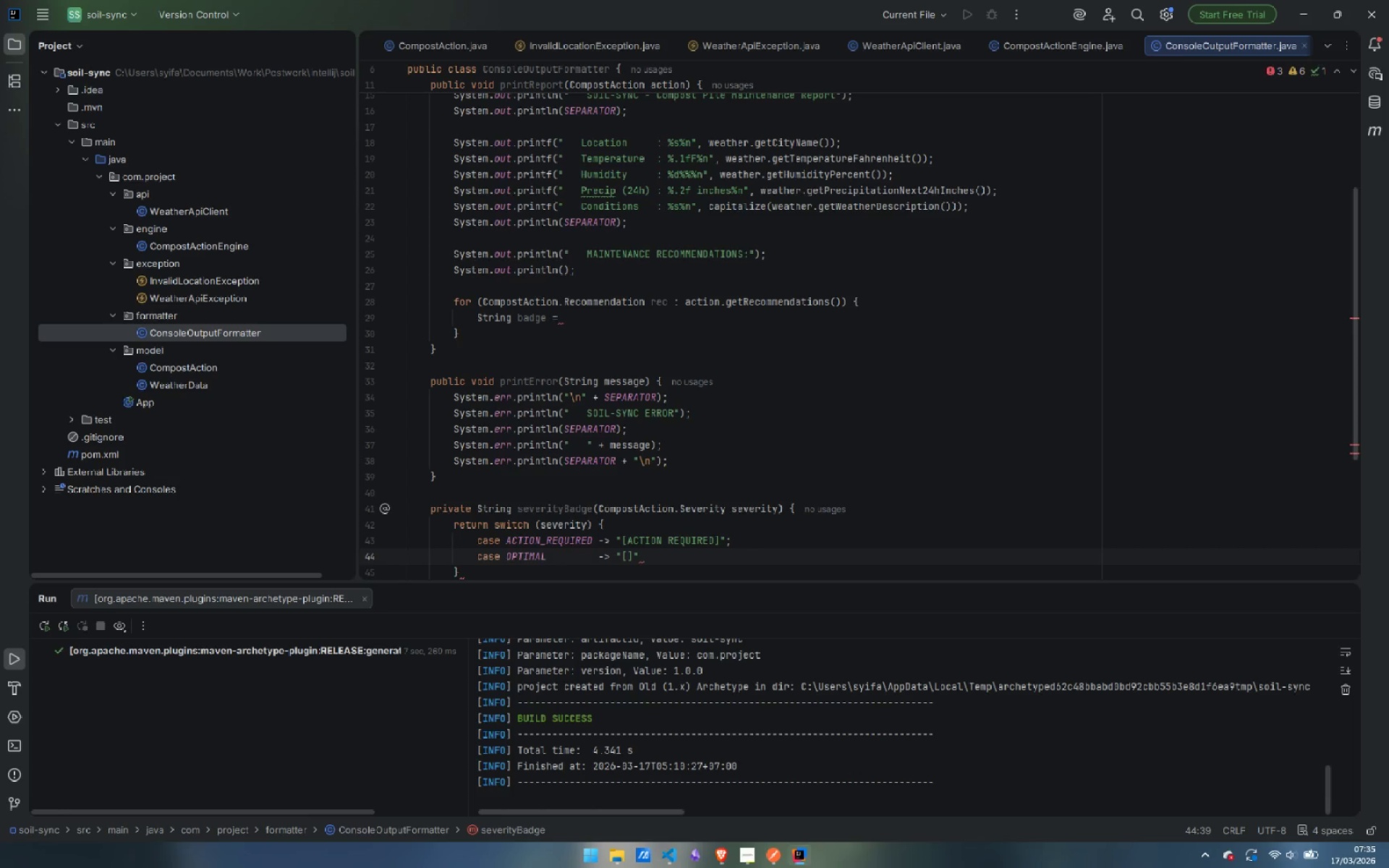 
type(OPTIMAL WINDOW)
 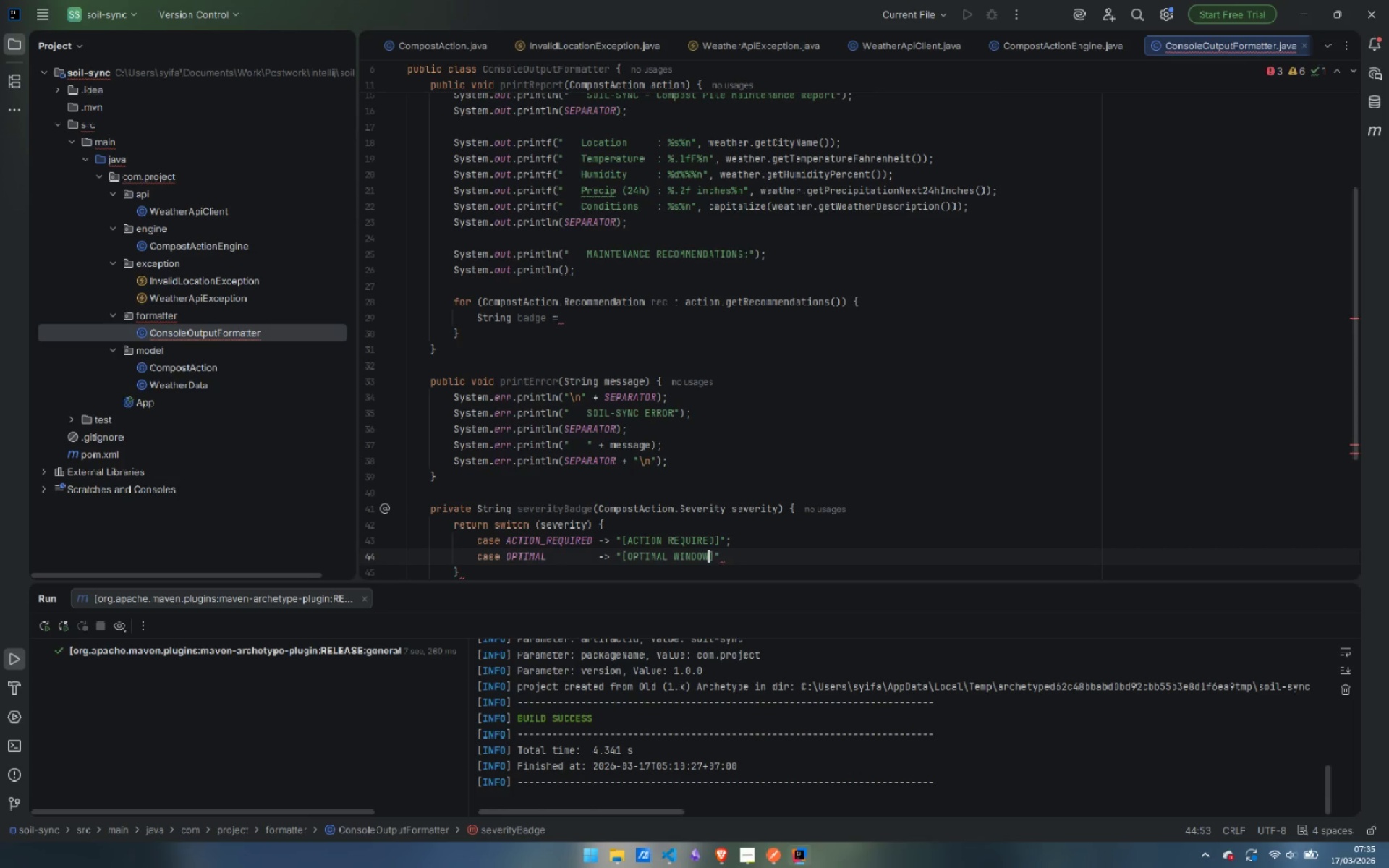 
key(ArrowRight)
 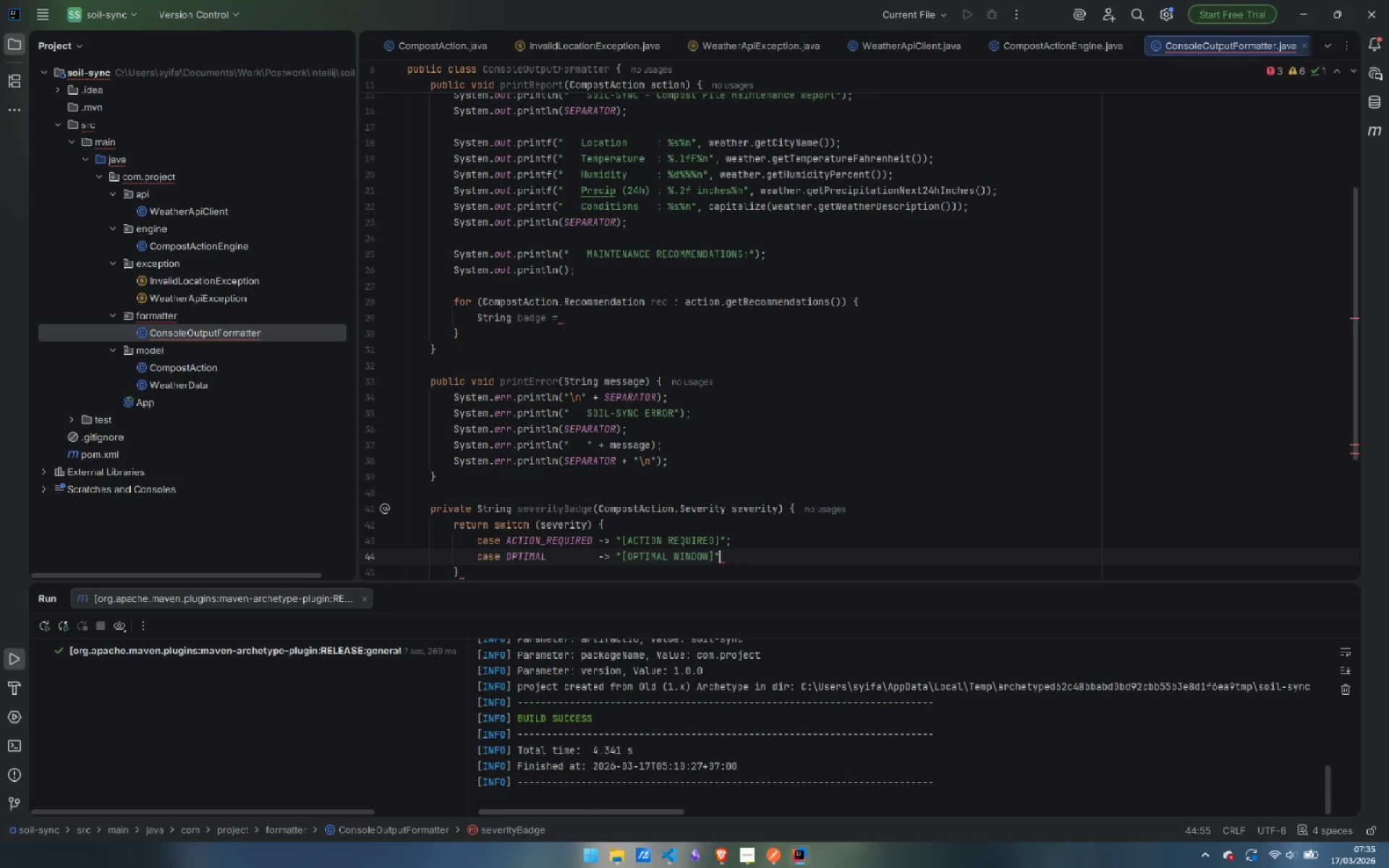 
key(ArrowRight)
 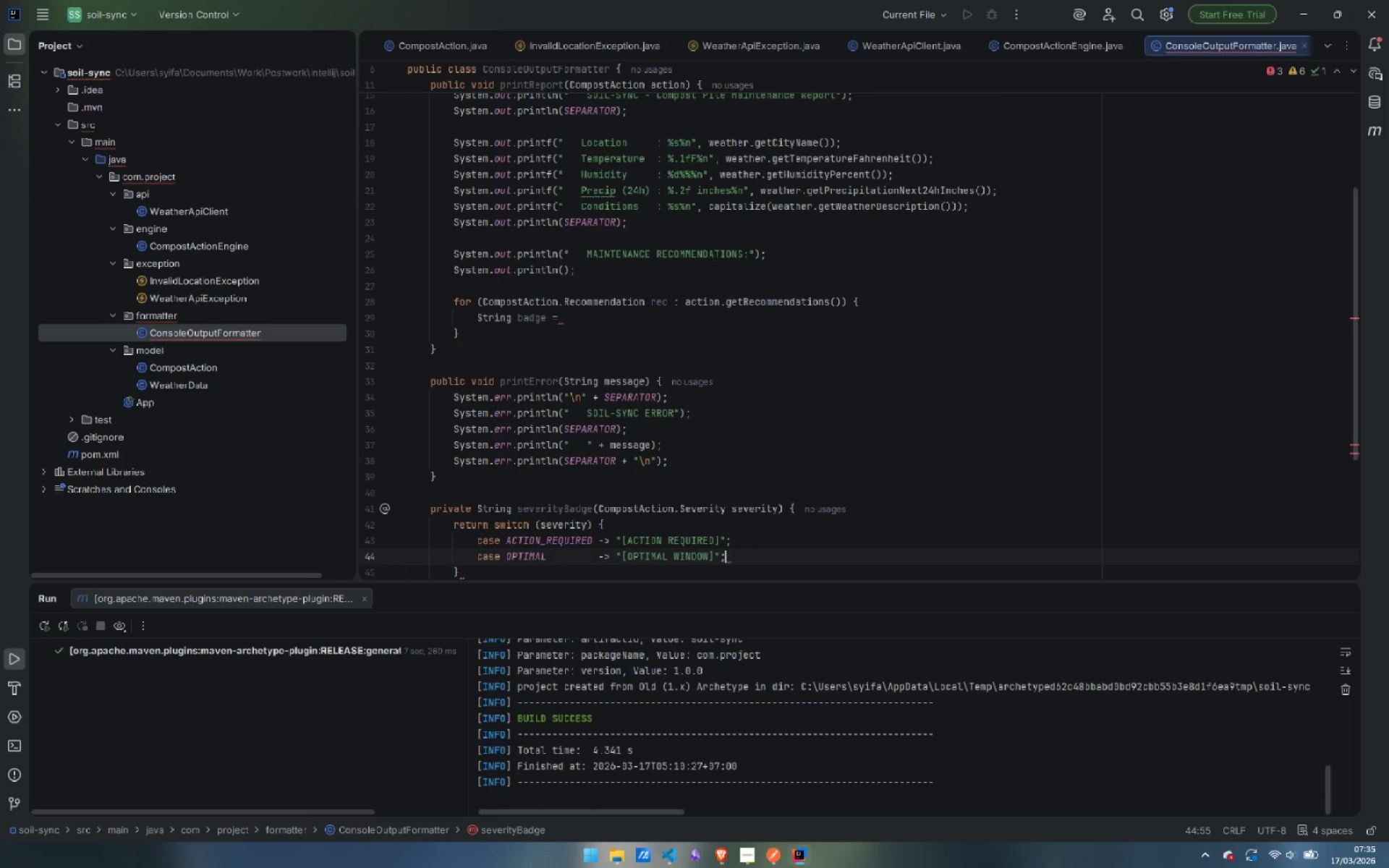 
key(Semicolon)
 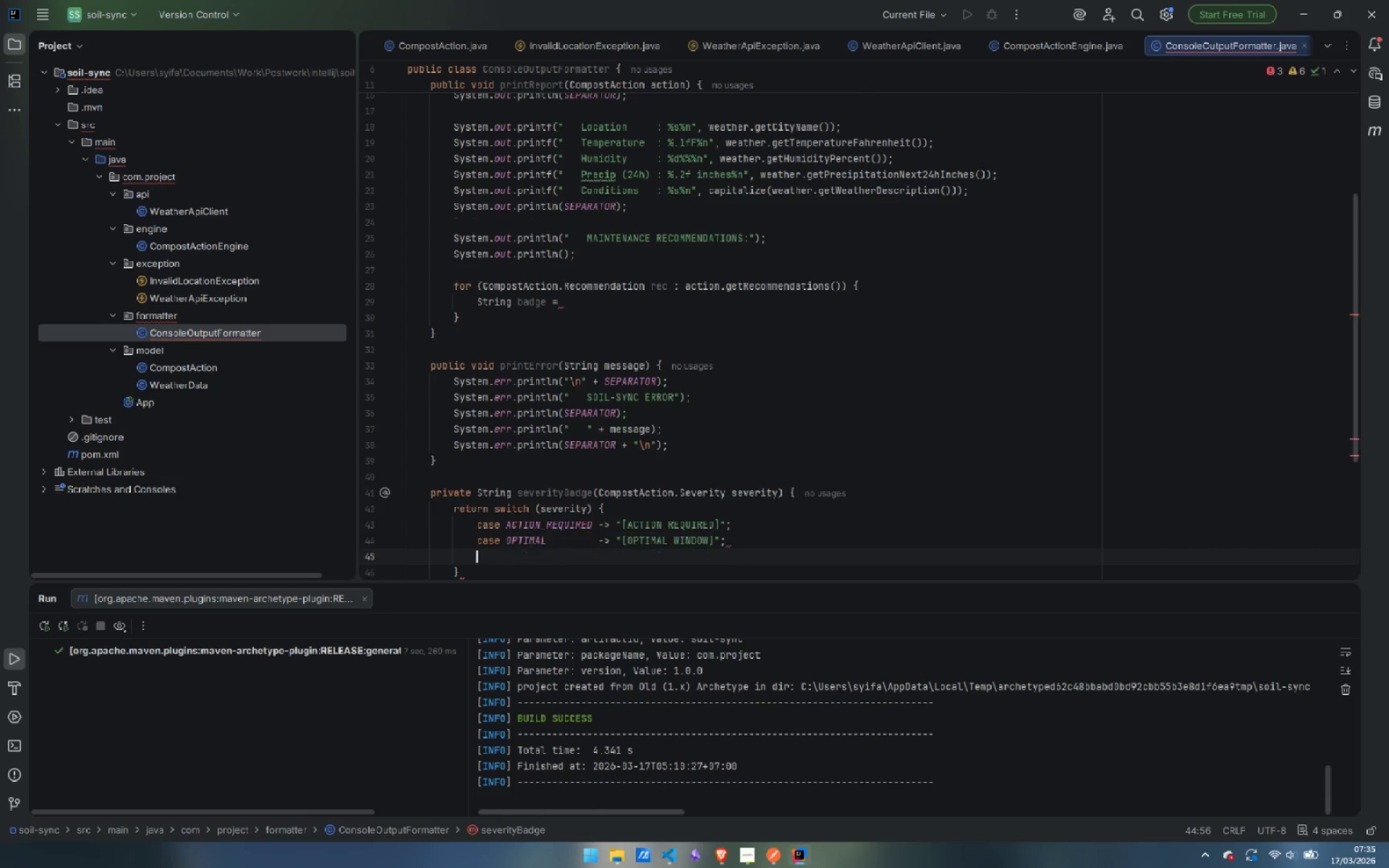 
key(Enter)
 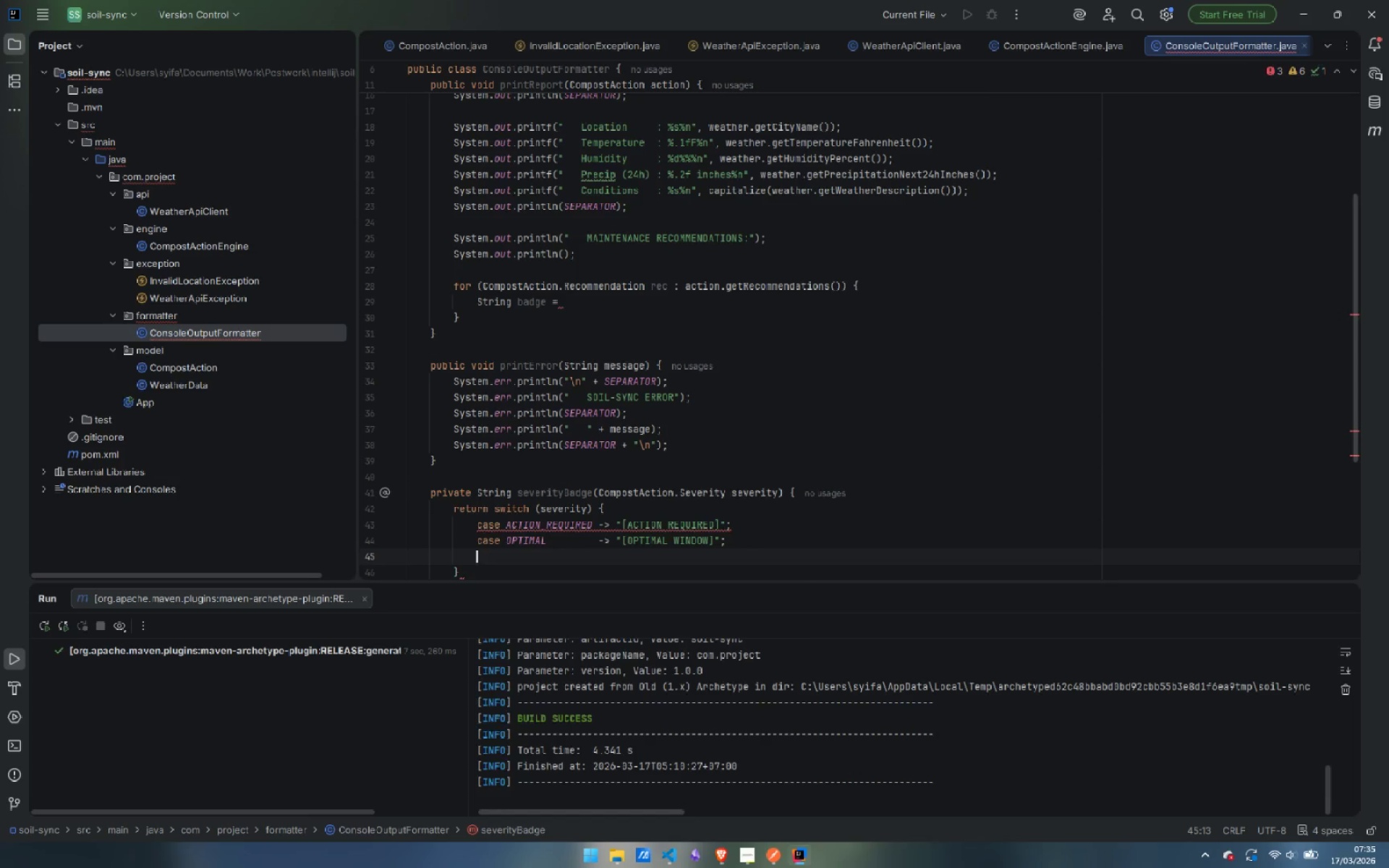 
type(case MONITOR)
key(Tab)
key(Tab)
type( -> "[])
 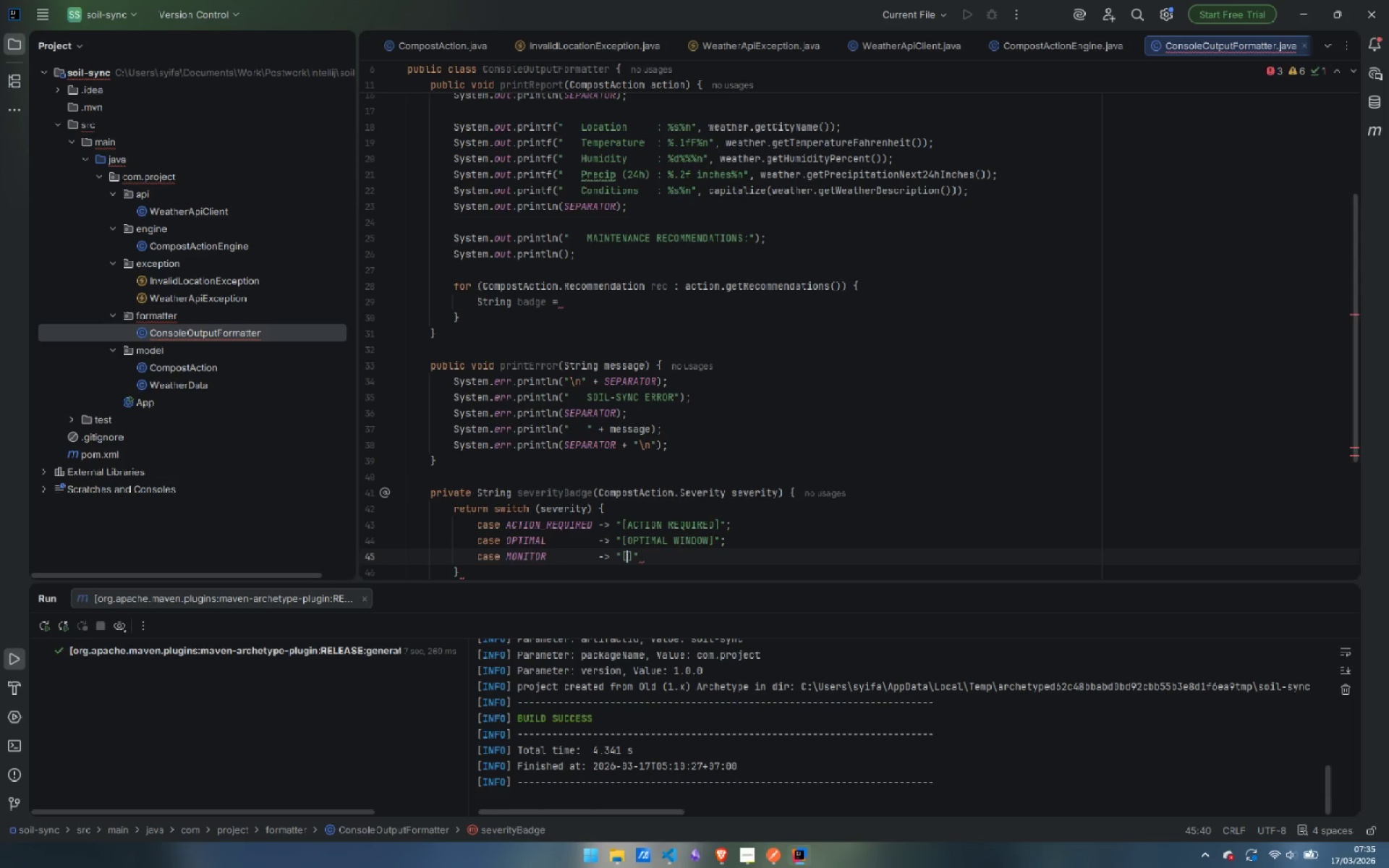 
 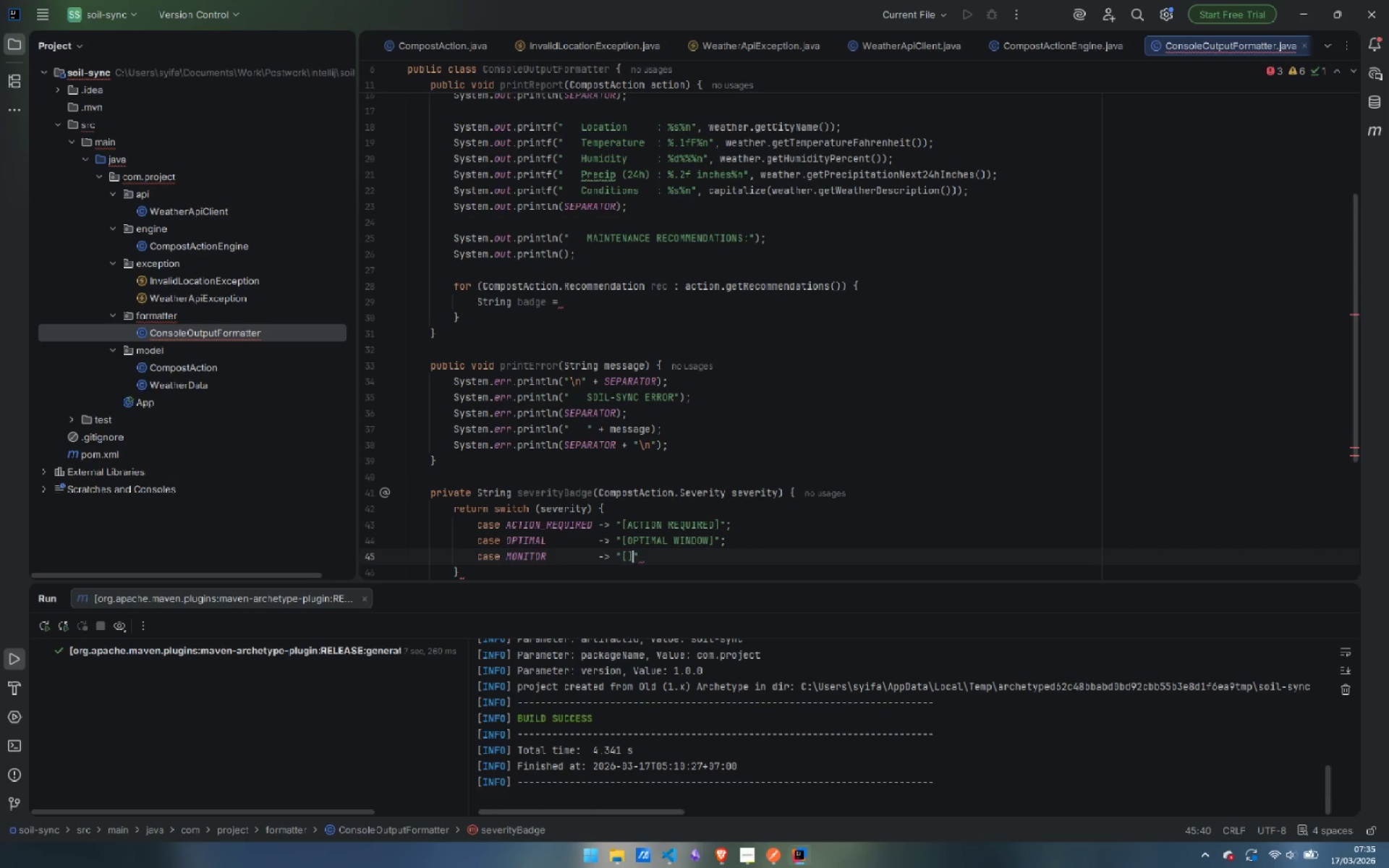 
key(ArrowLeft)
 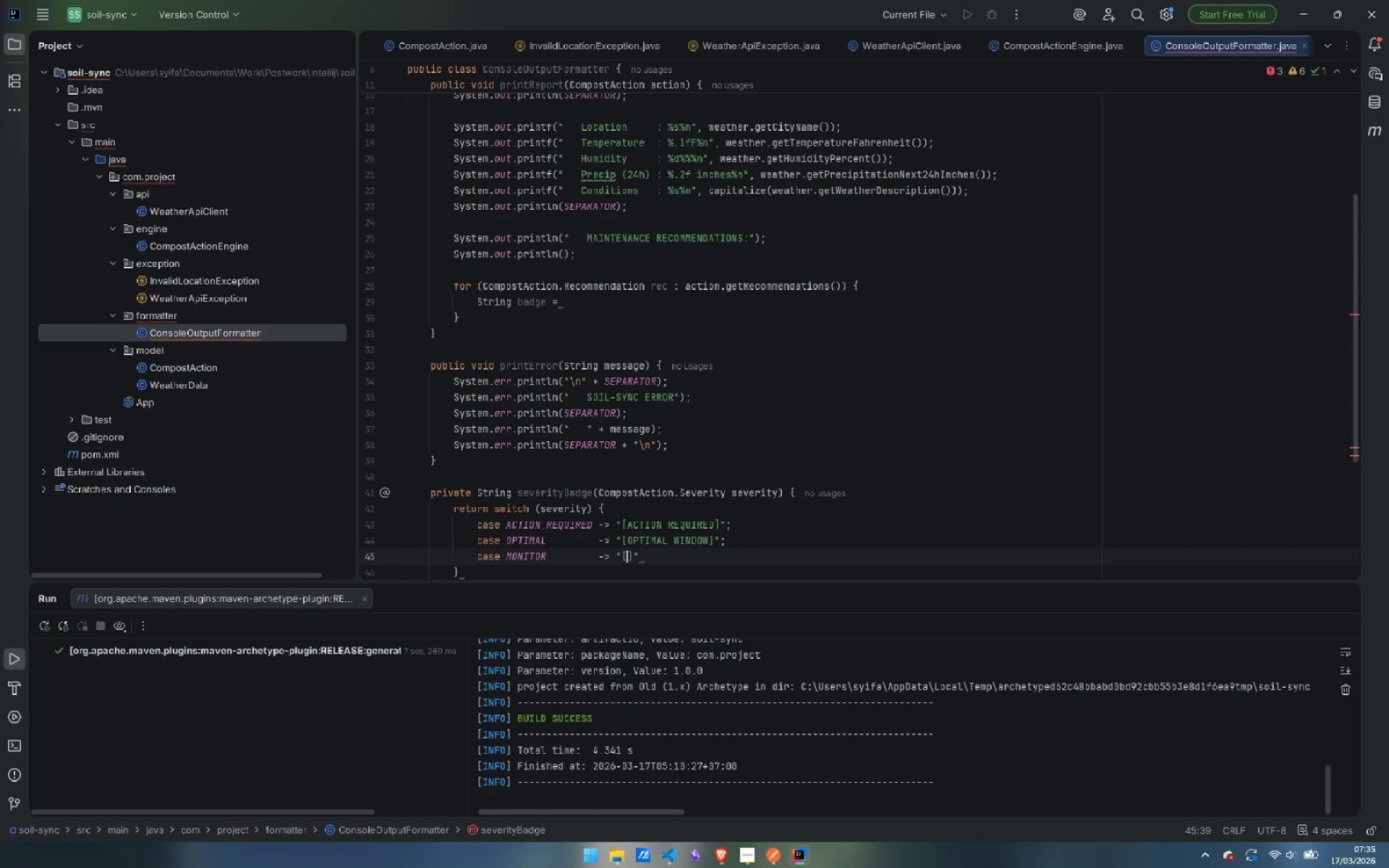 
type(MONITOR)
 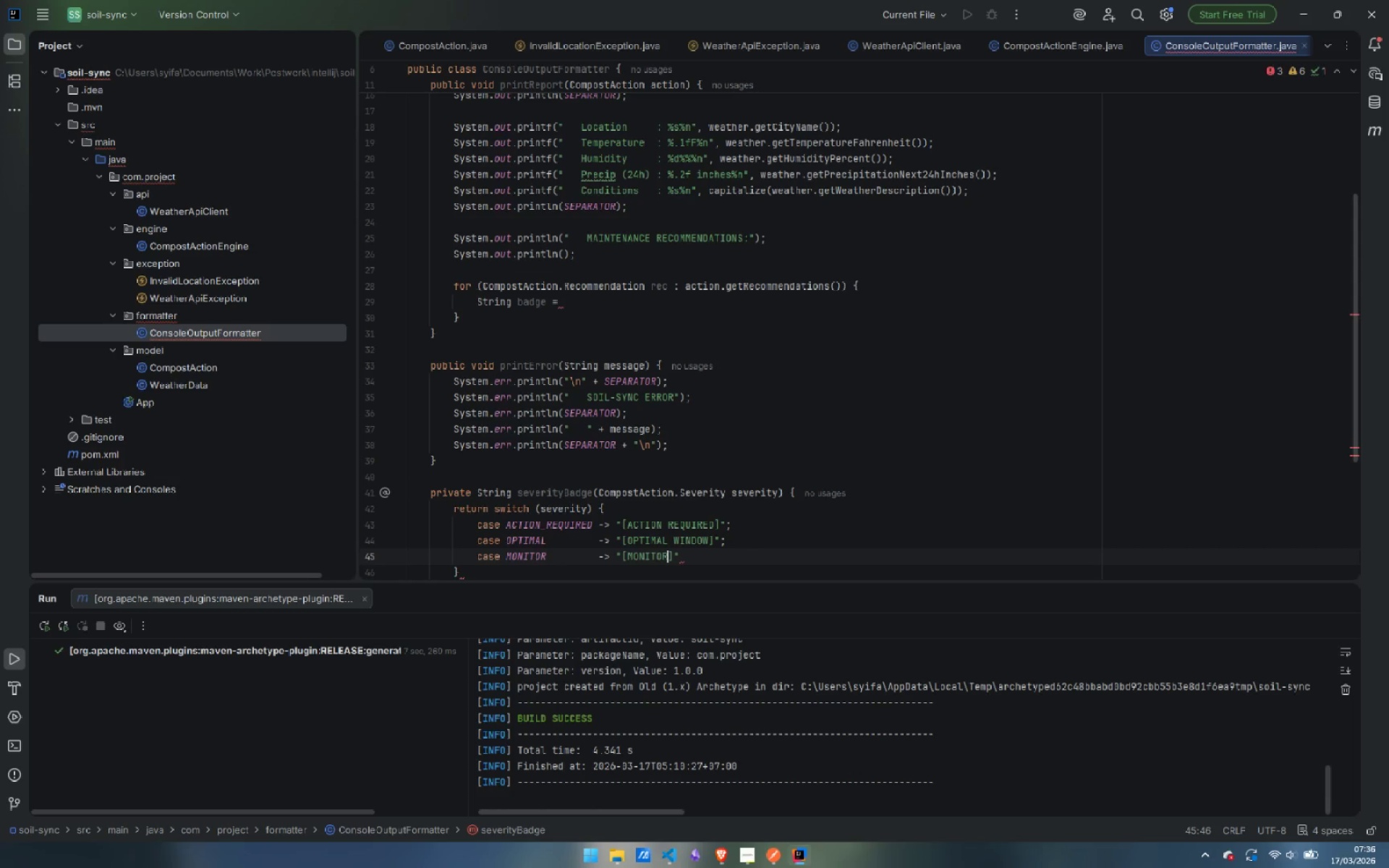 
key(ArrowRight)
 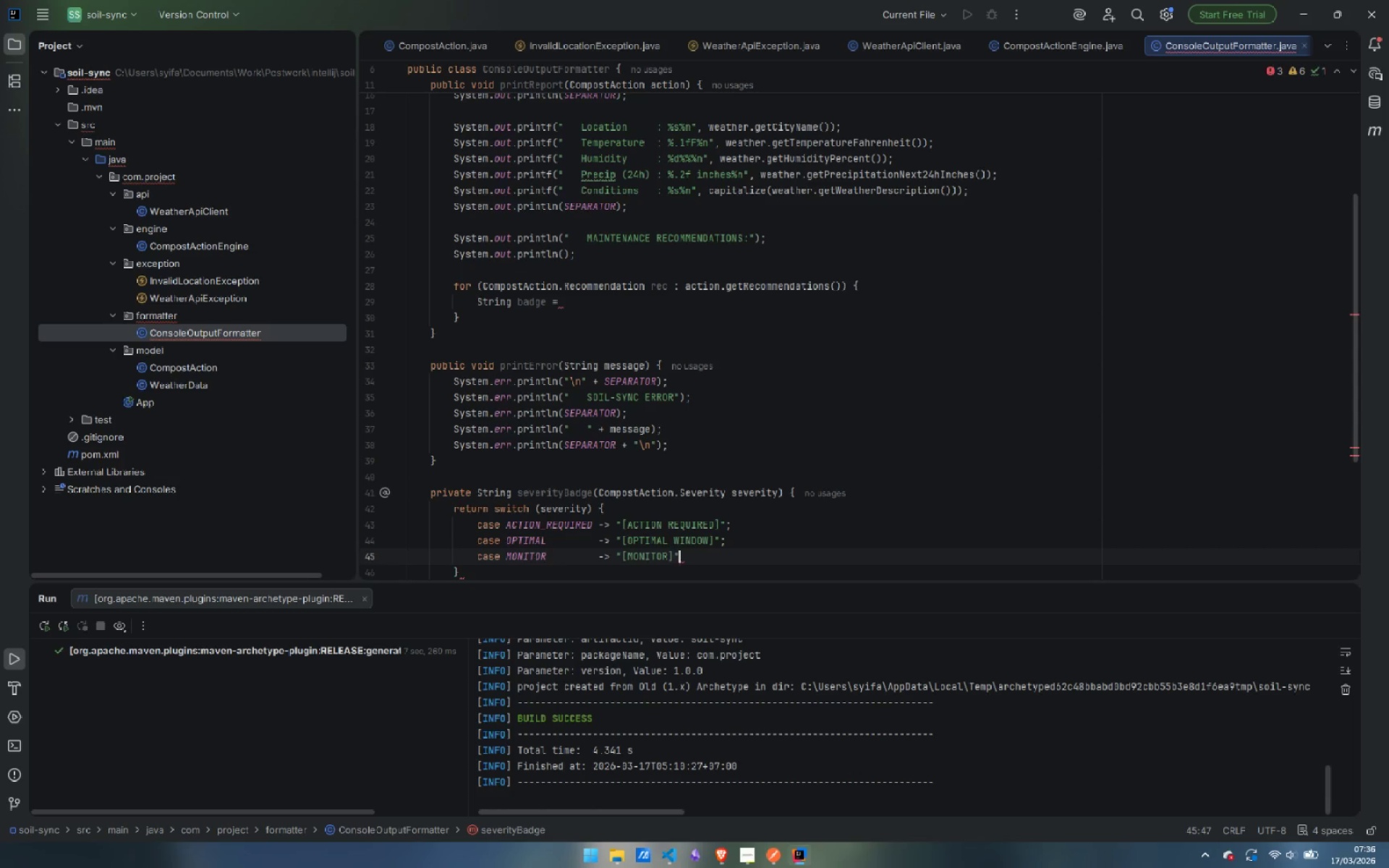 
key(ArrowRight)
 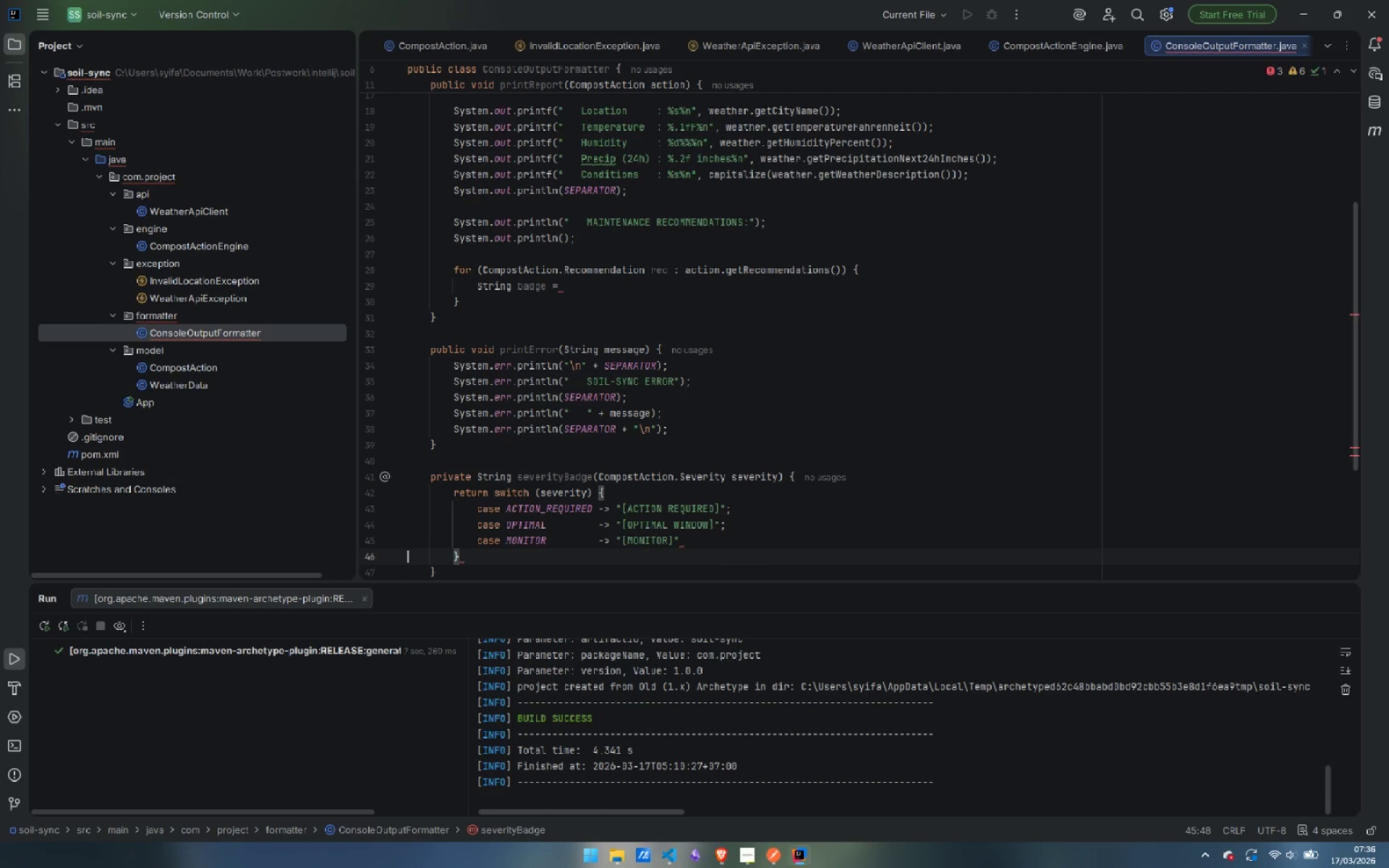 
key(ArrowRight)
 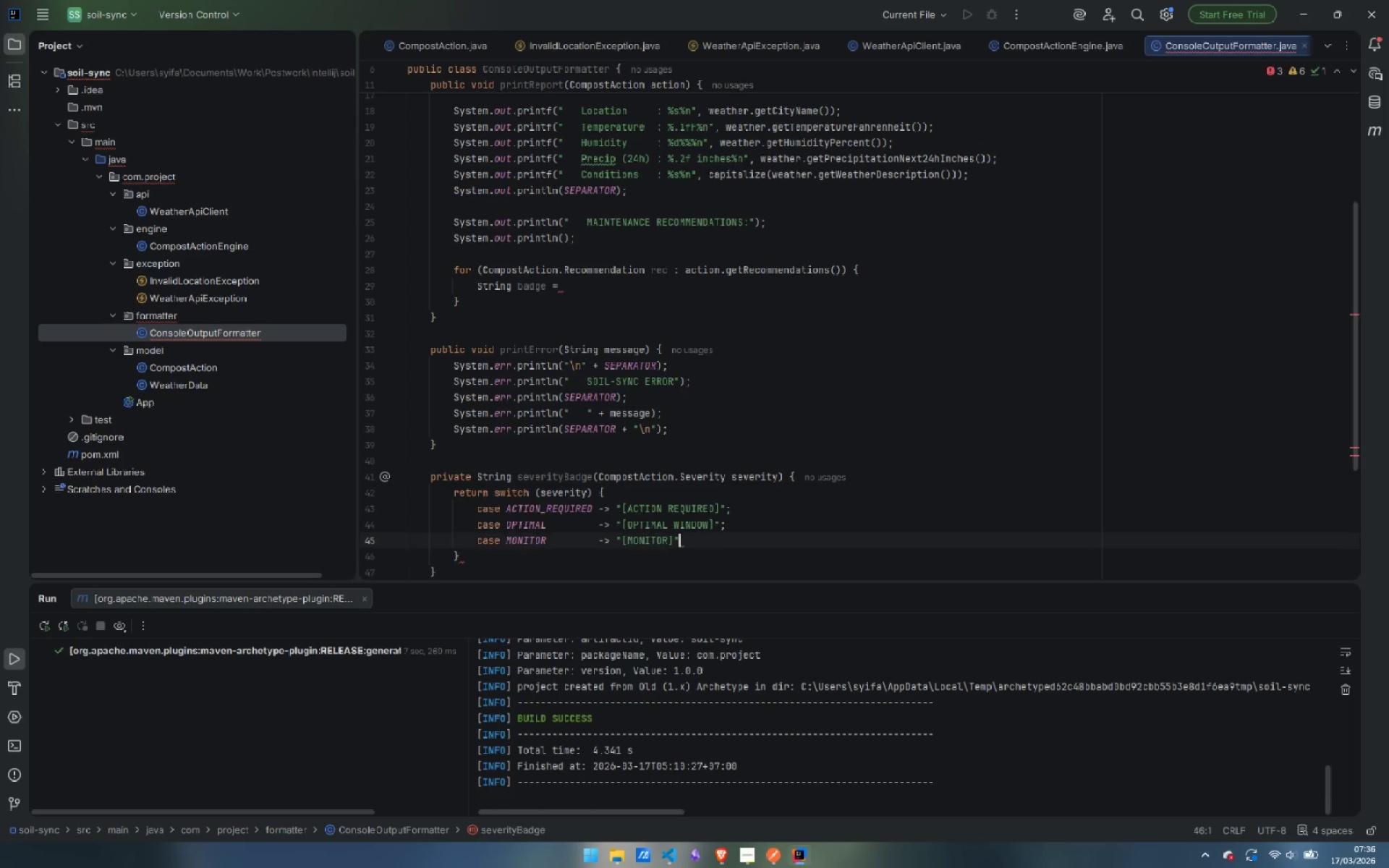 
key(ArrowLeft)
 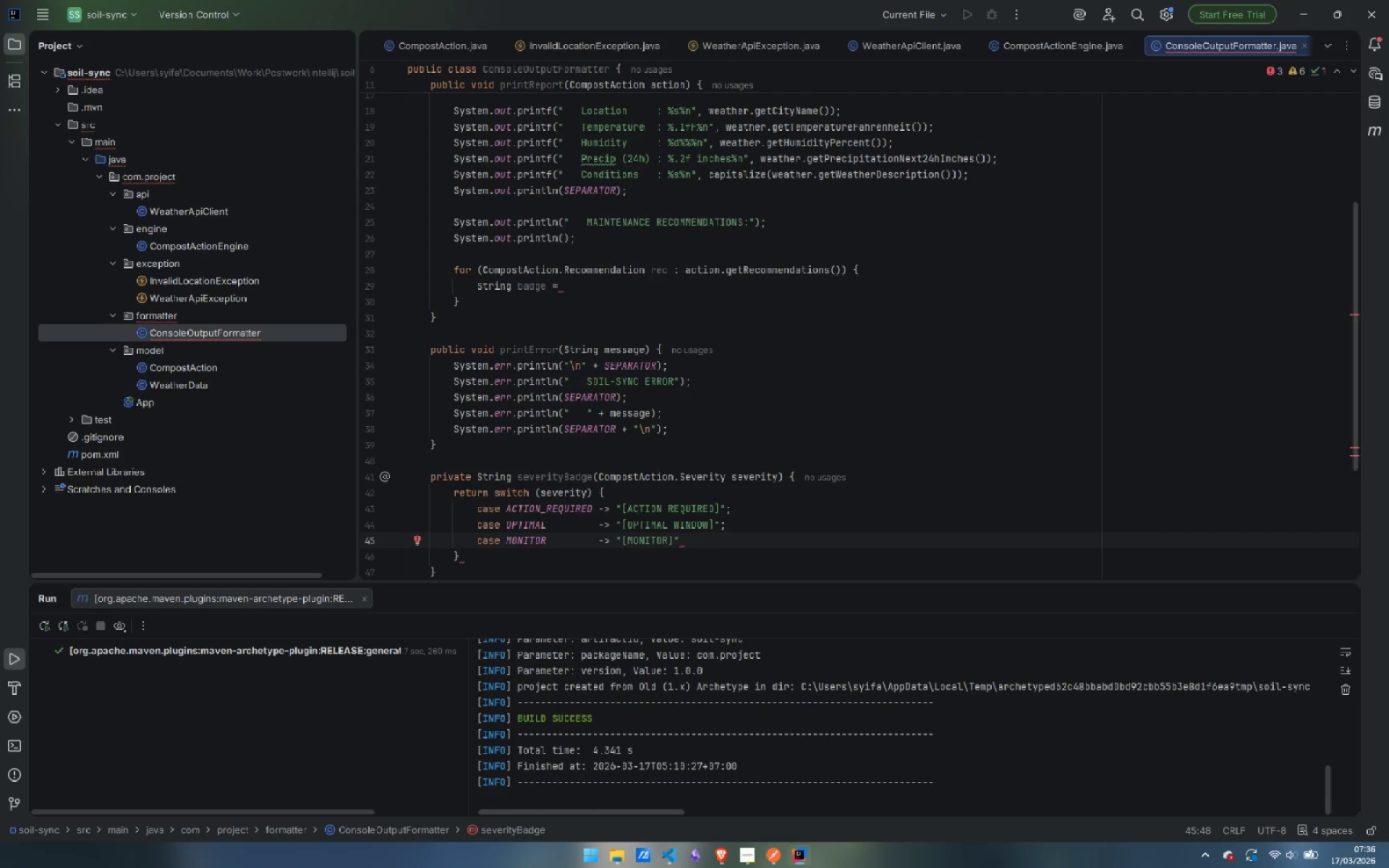 
key(Semicolon)
 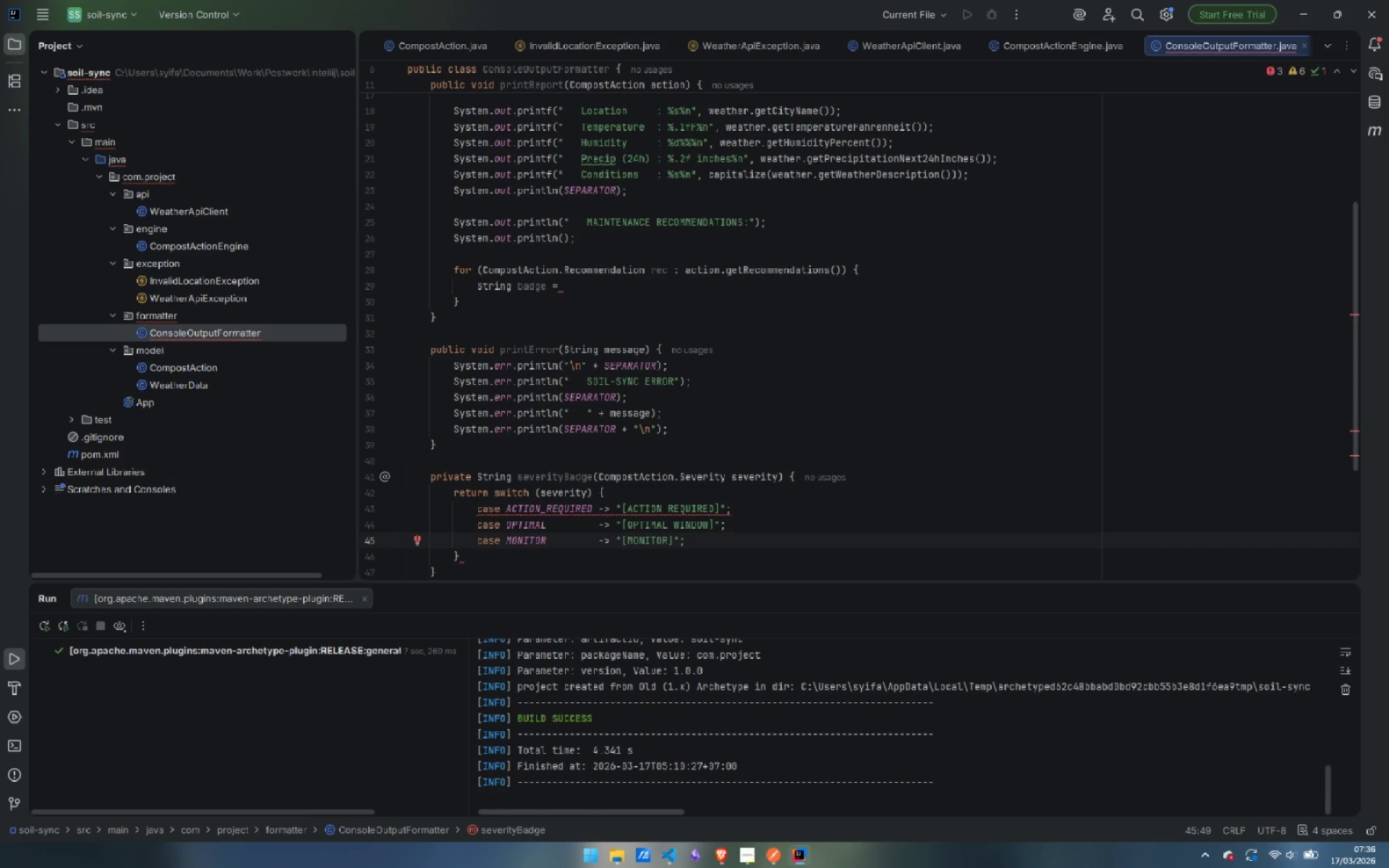 
key(Enter)
 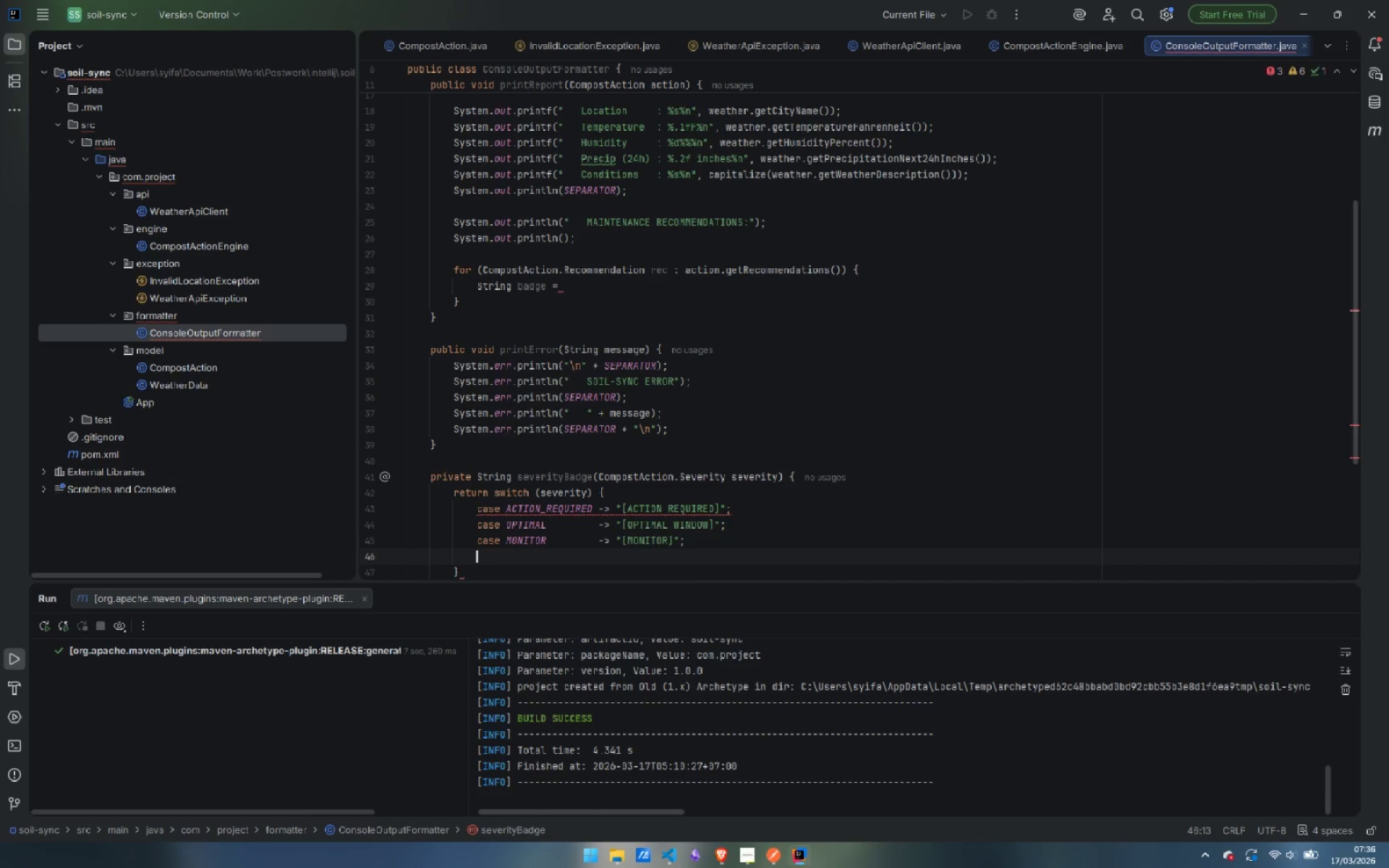 
type(casr )
key(Backspace)
key(Backspace)
type(e NO_AC)
 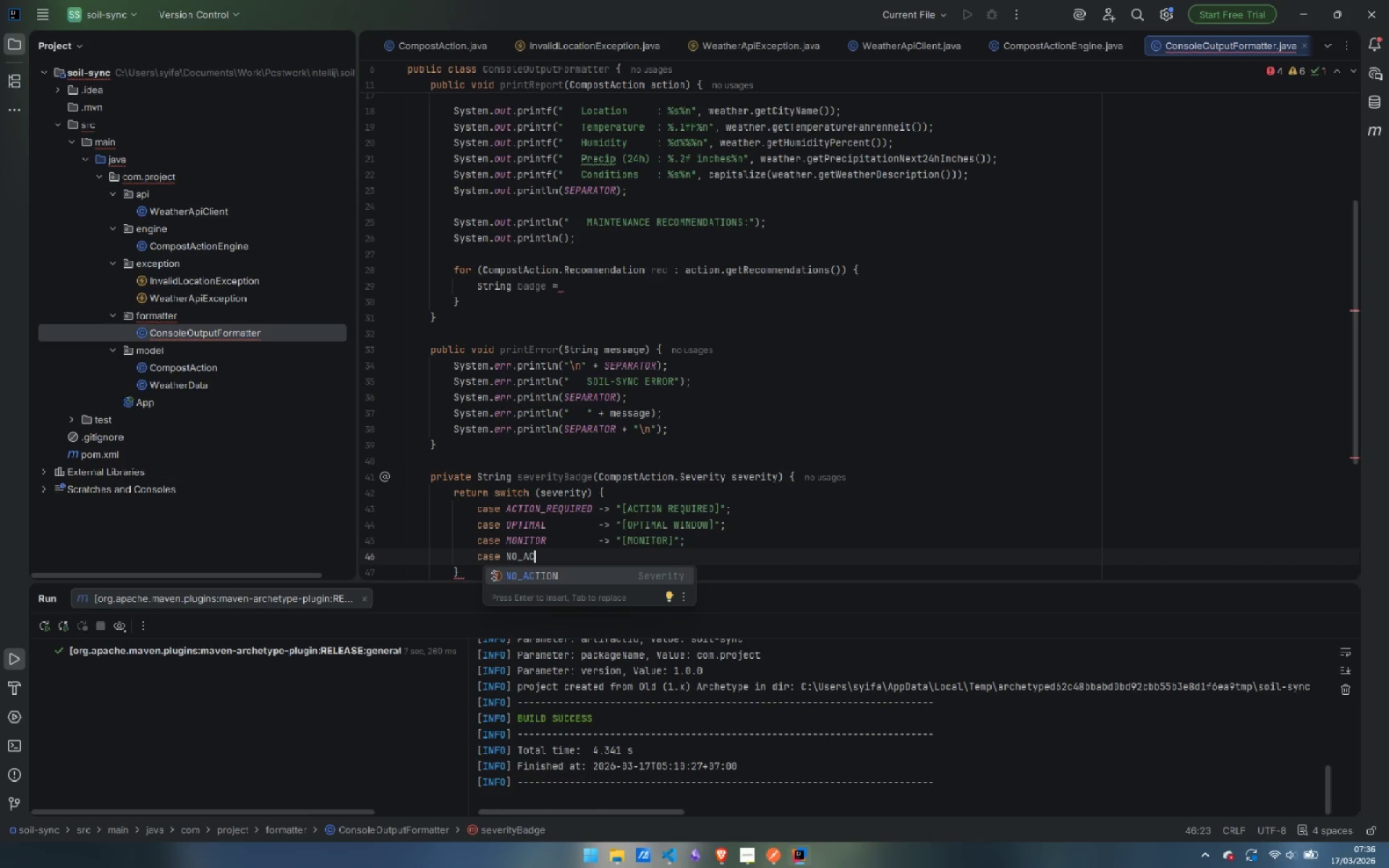 
key(Shift+Enter)
 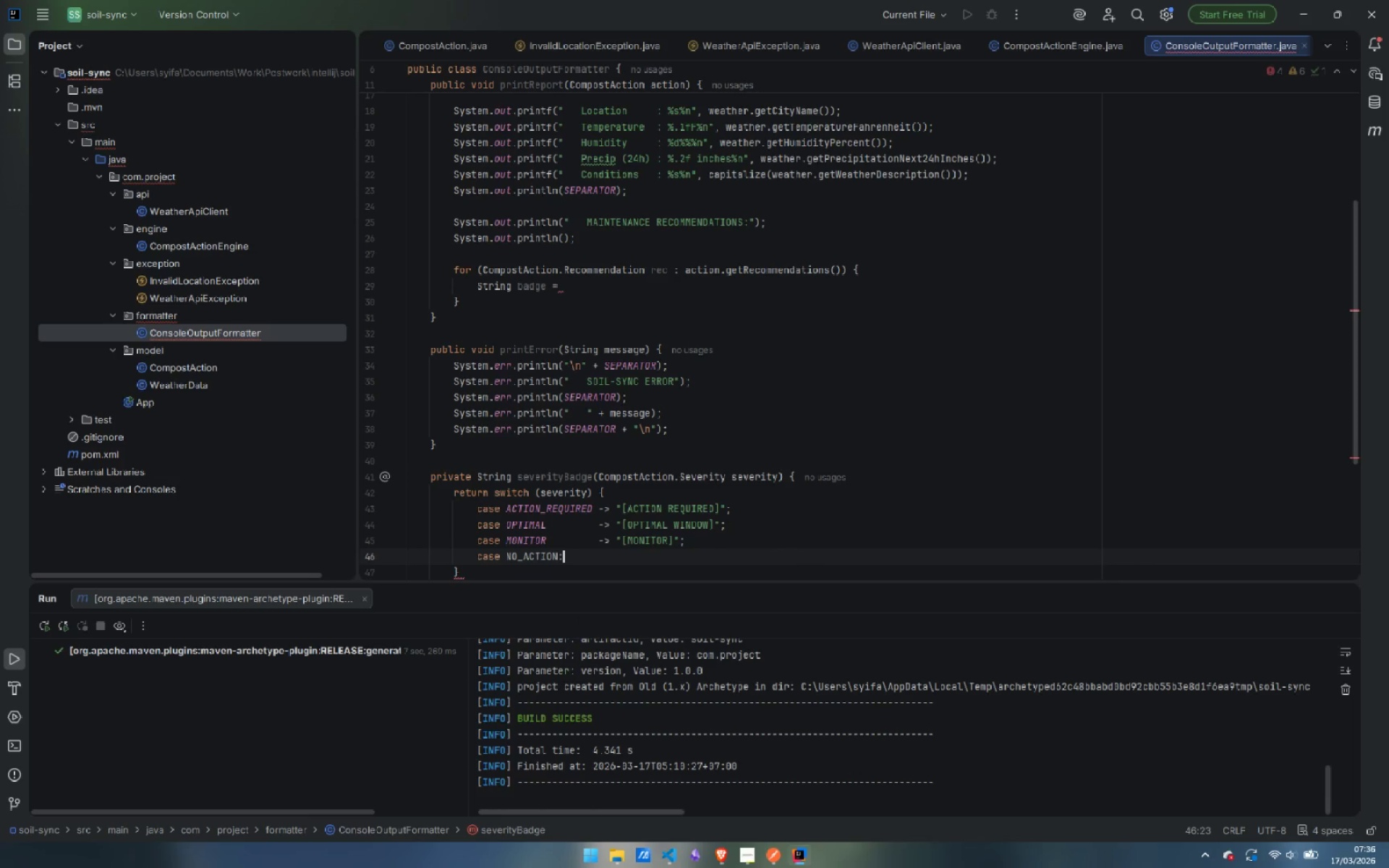 
key(Enter)
 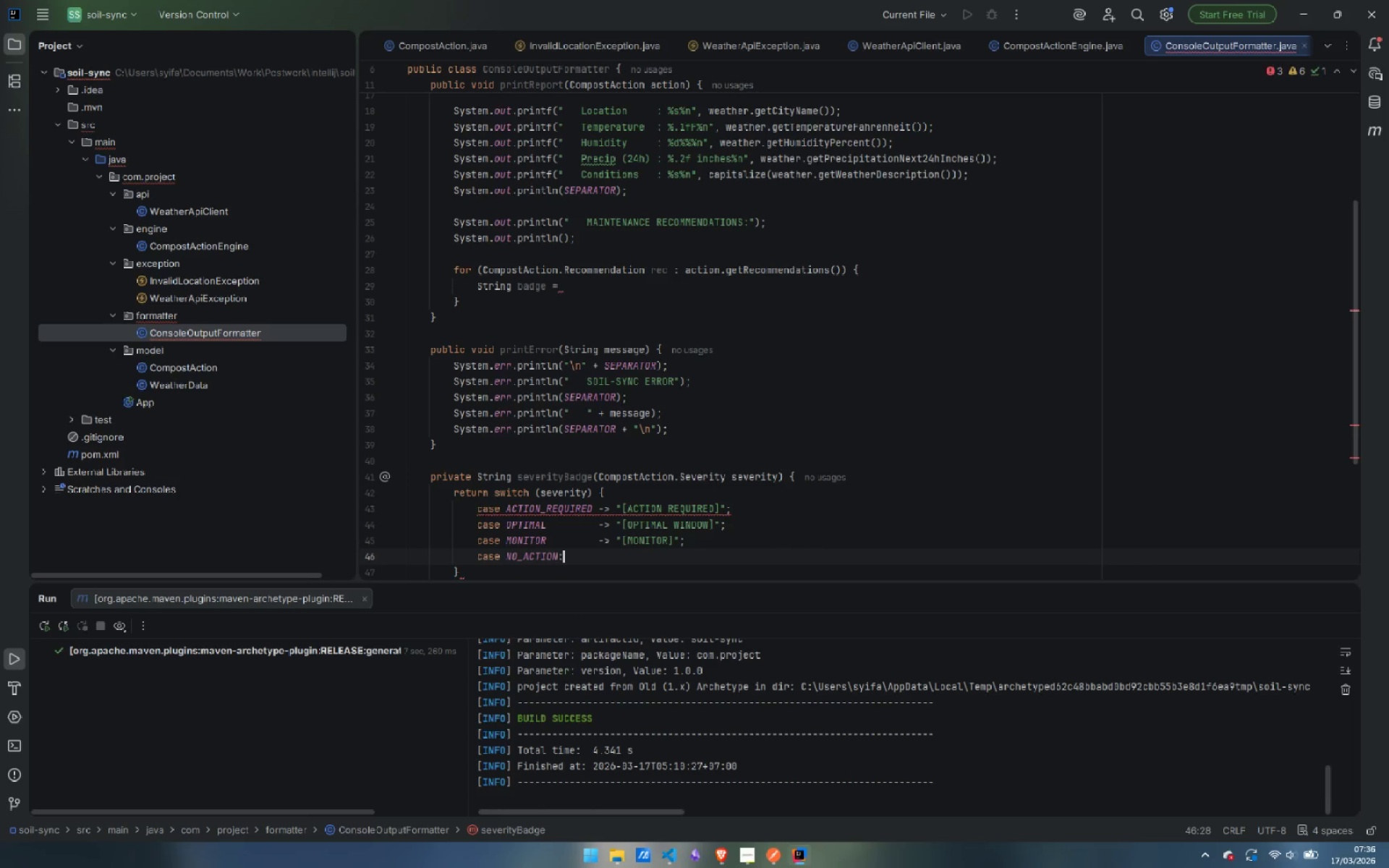 
key(Backspace)
key(Tab)
key(Tab)
type( -> "[NO ACTON])
 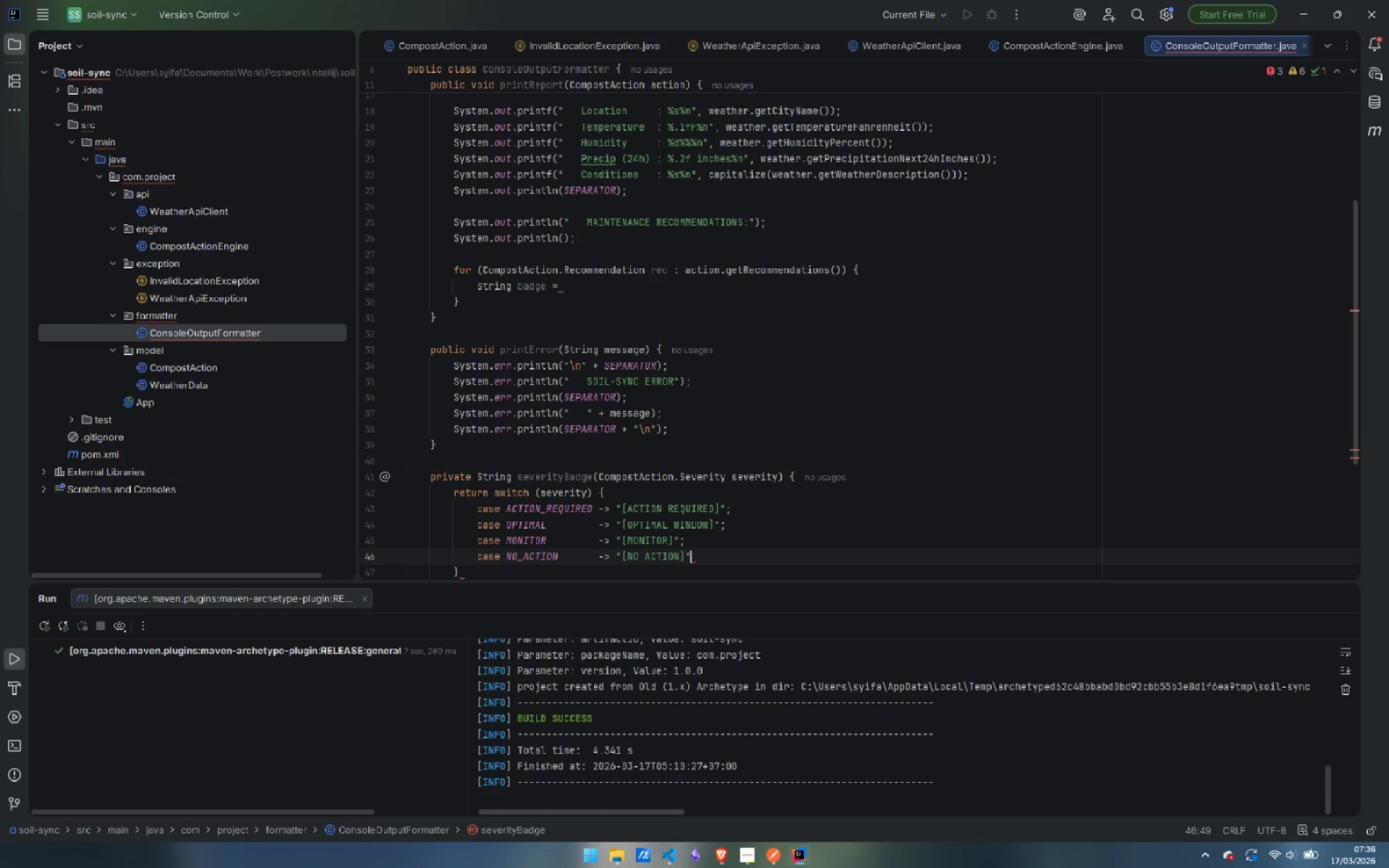 
hold_key(key=I, duration=0.33)
 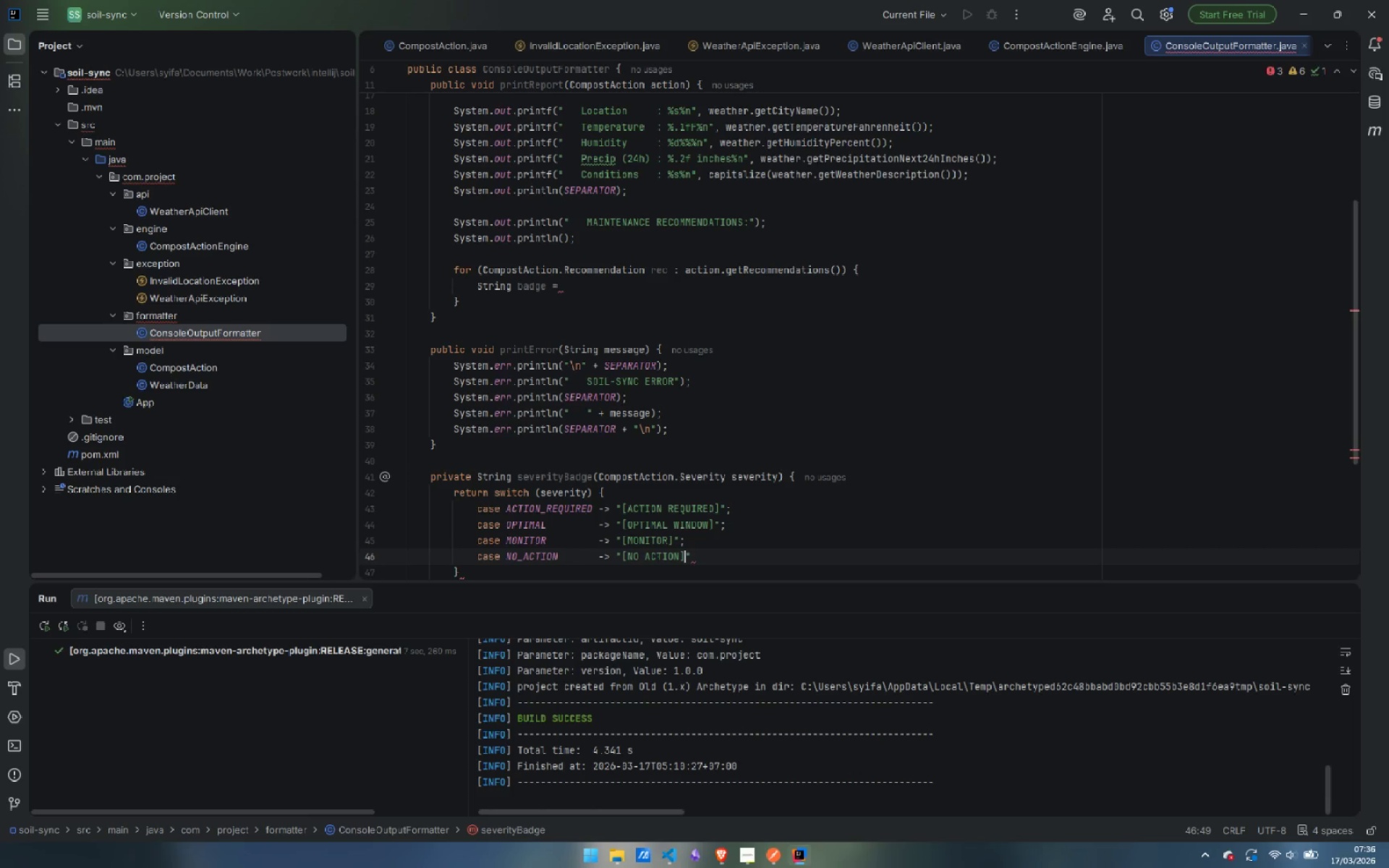 
key(ArrowRight)
 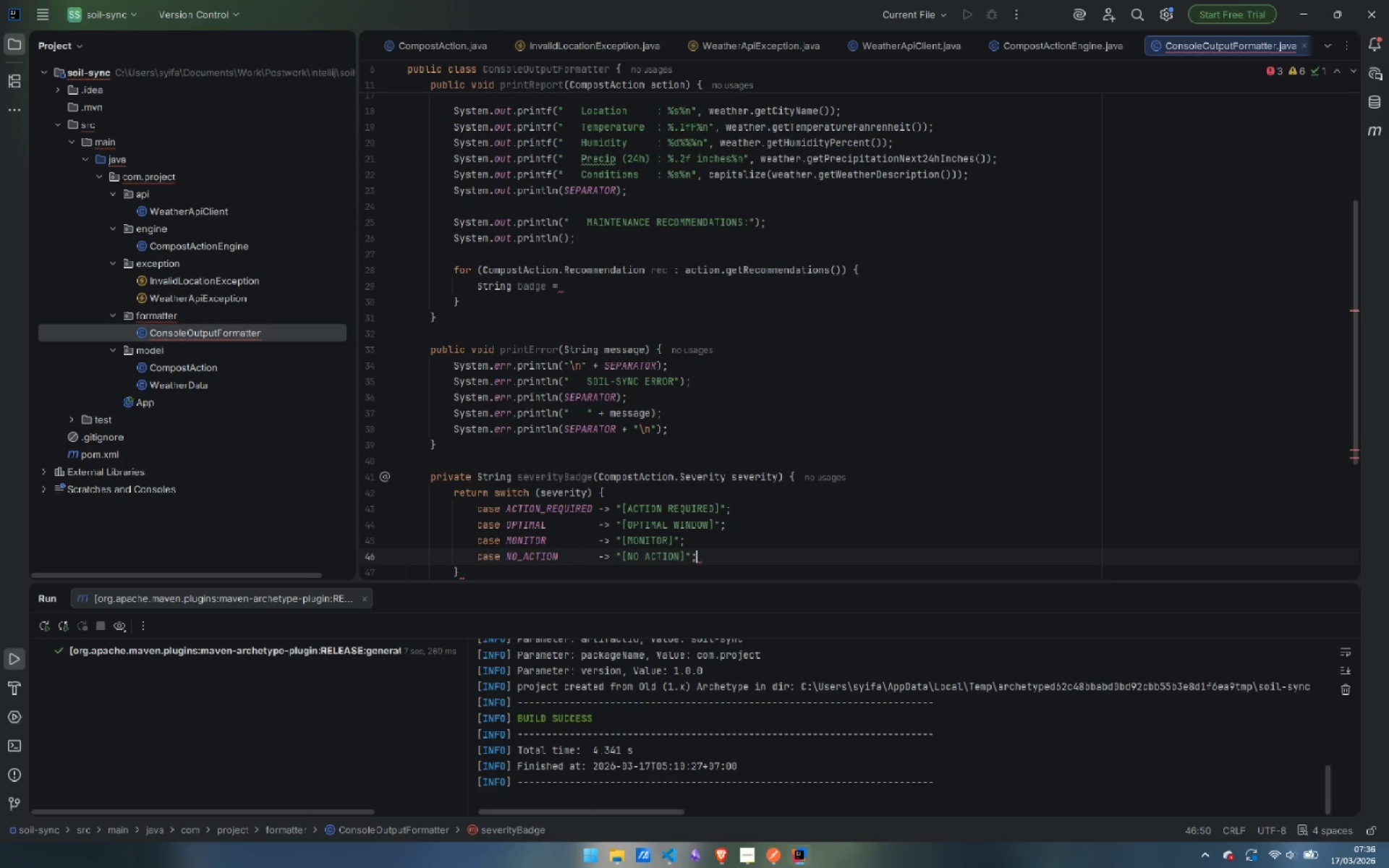 
key(Semicolon)
 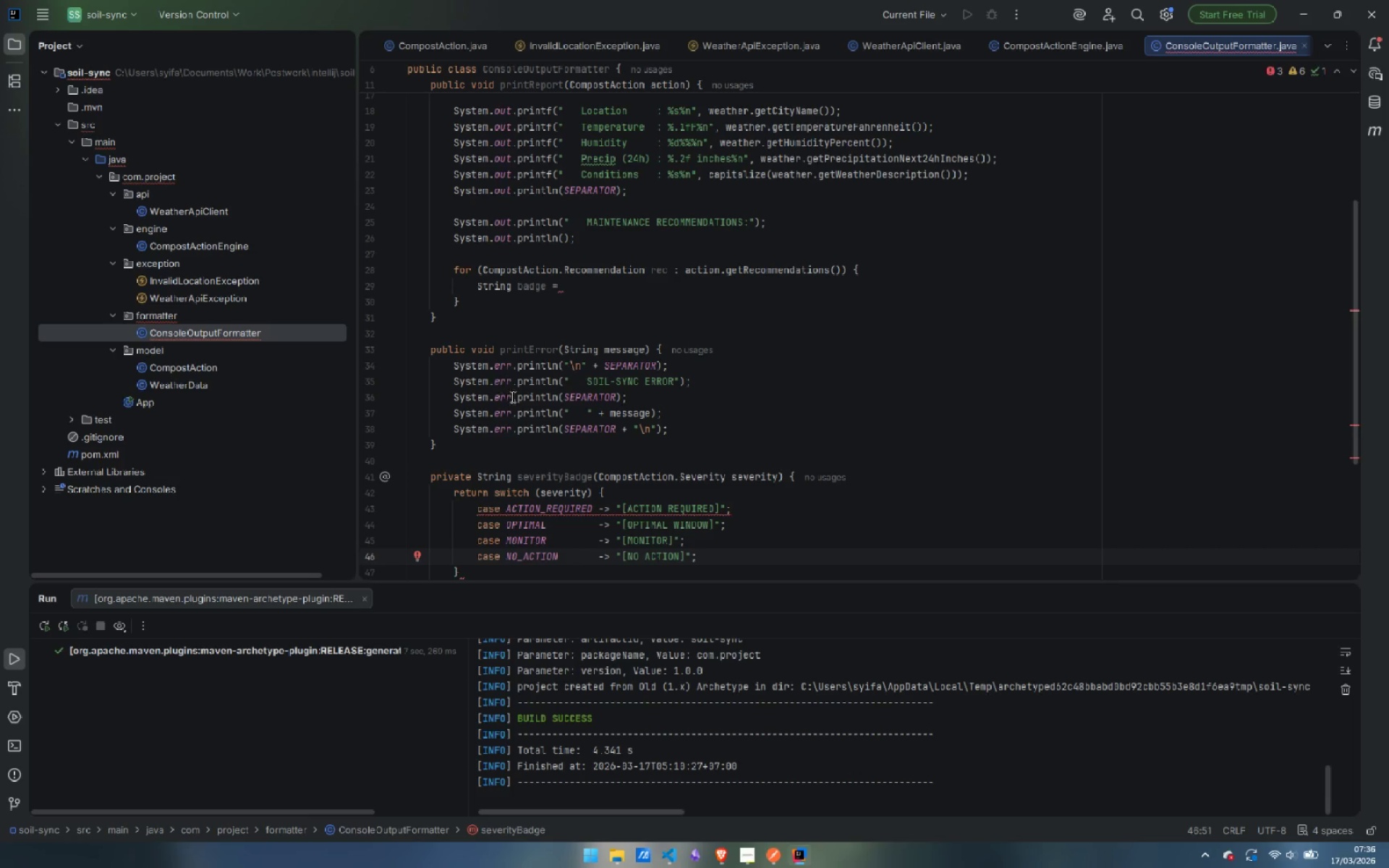 
mouse_move([589, 511])
 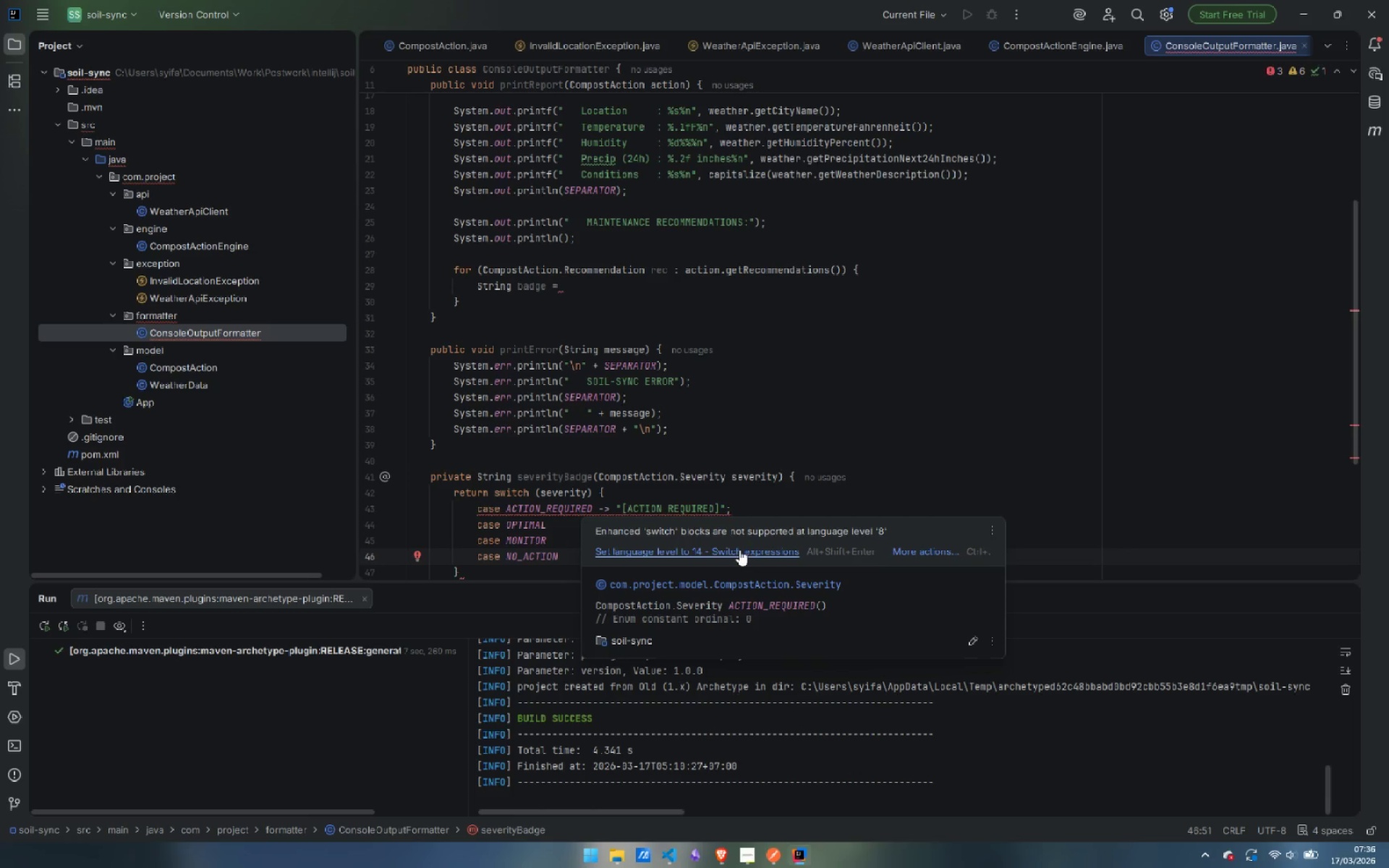 
left_click([739, 550])
 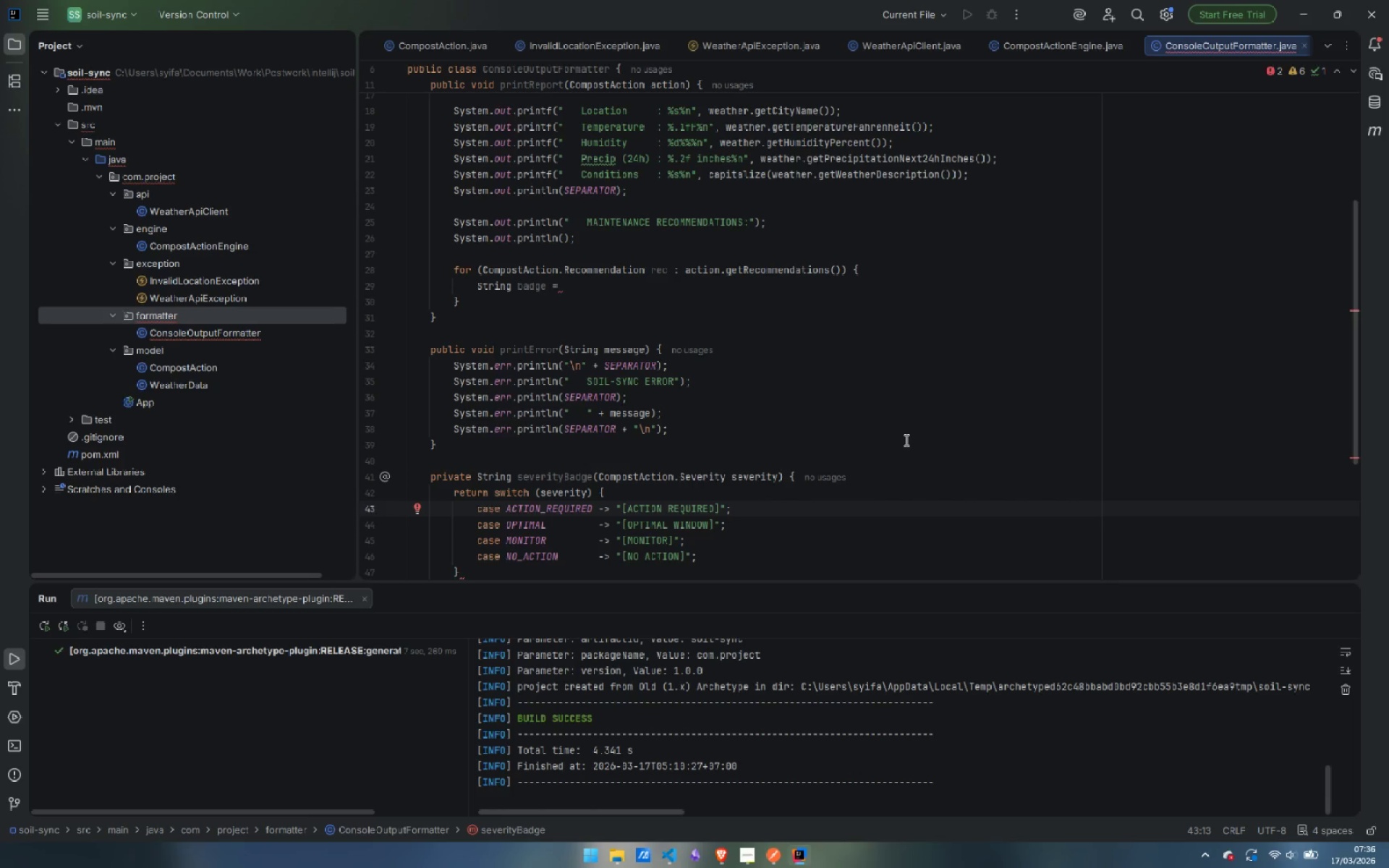 
scroll: coordinate [750, 428], scroll_direction: down, amount: 3.0
 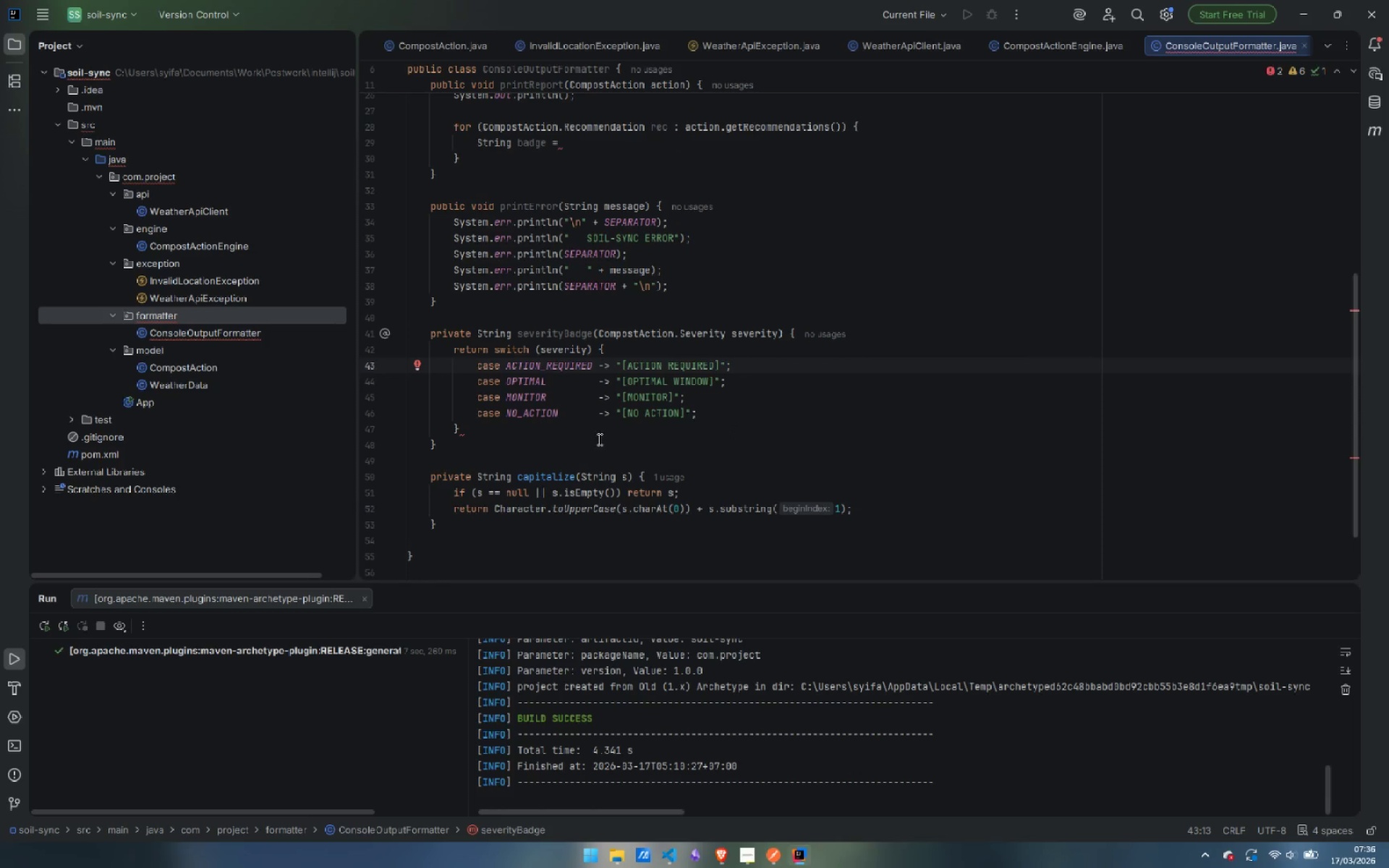 
scroll: coordinate [728, 435], scroll_direction: up, amount: 15.0
 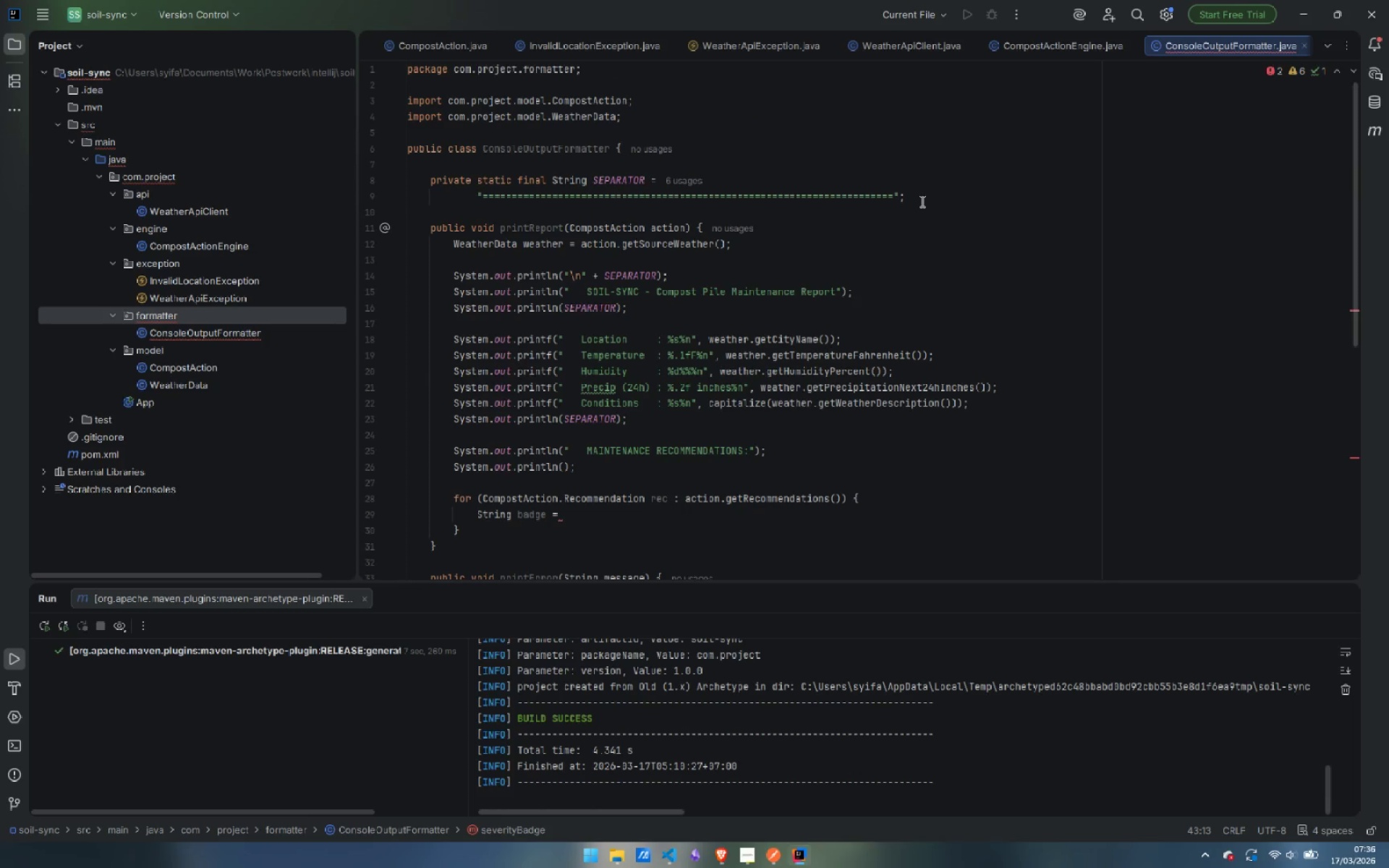 
left_click([921, 201])
 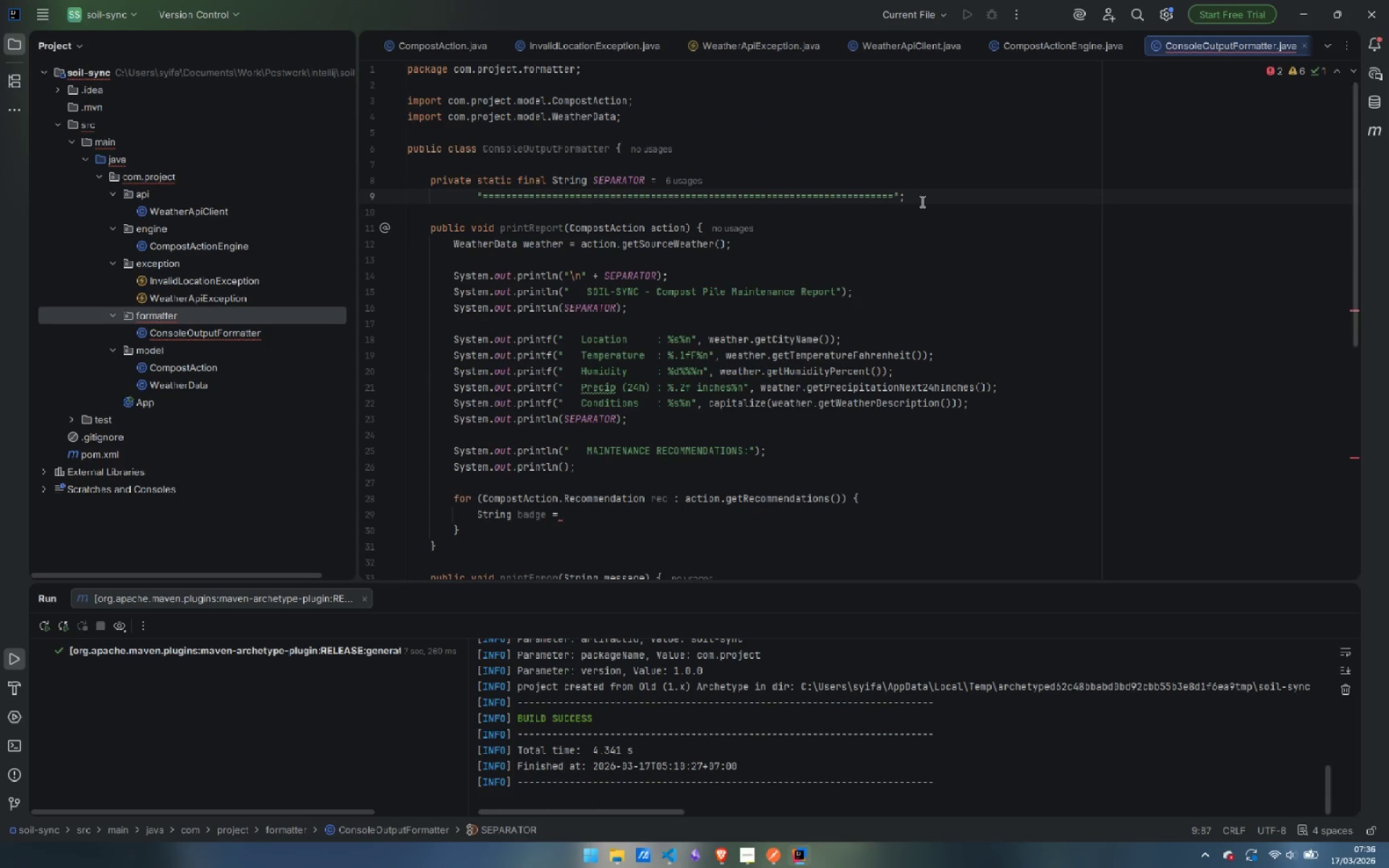 
key(ArrowLeft)
 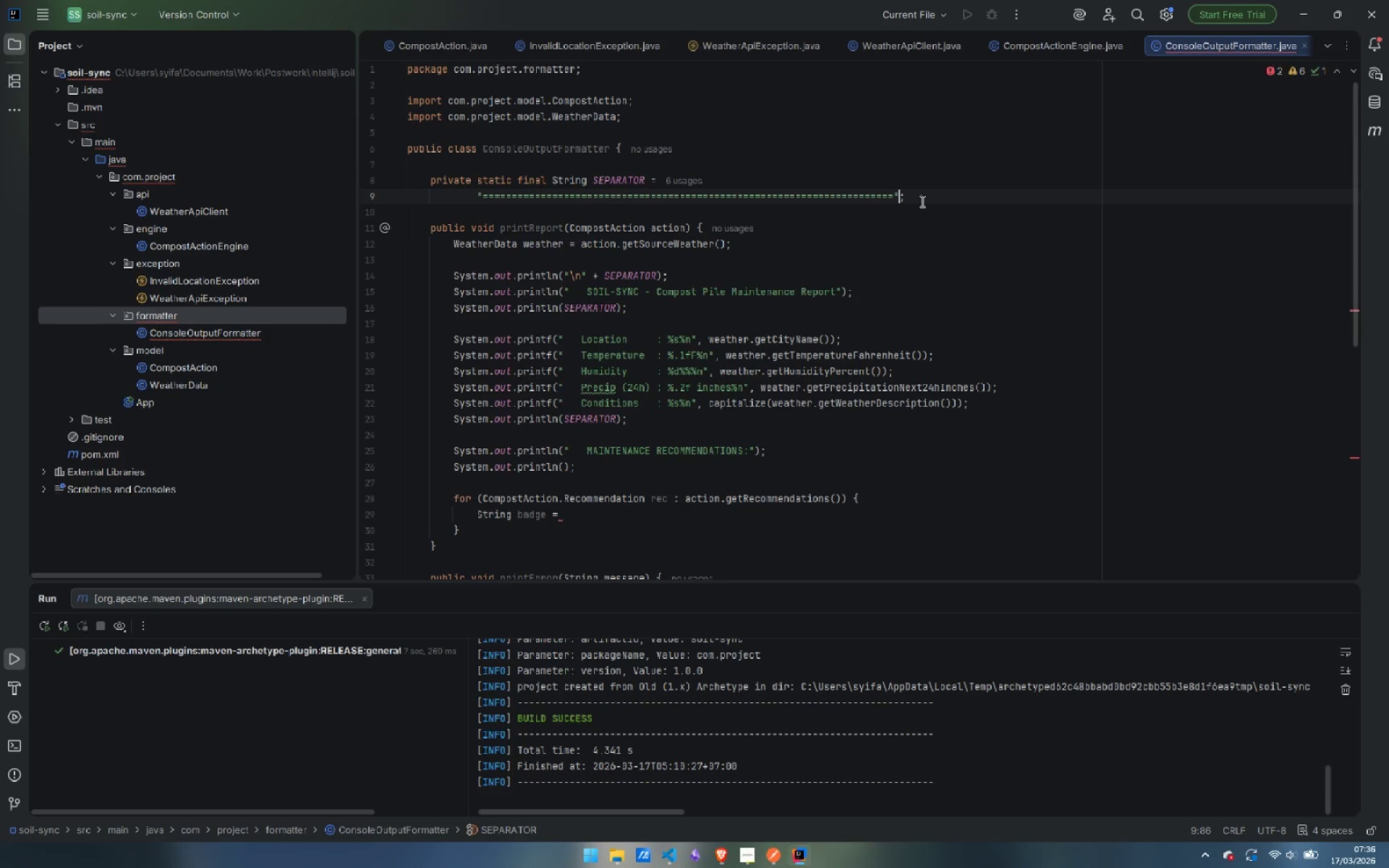 
key(Period)
 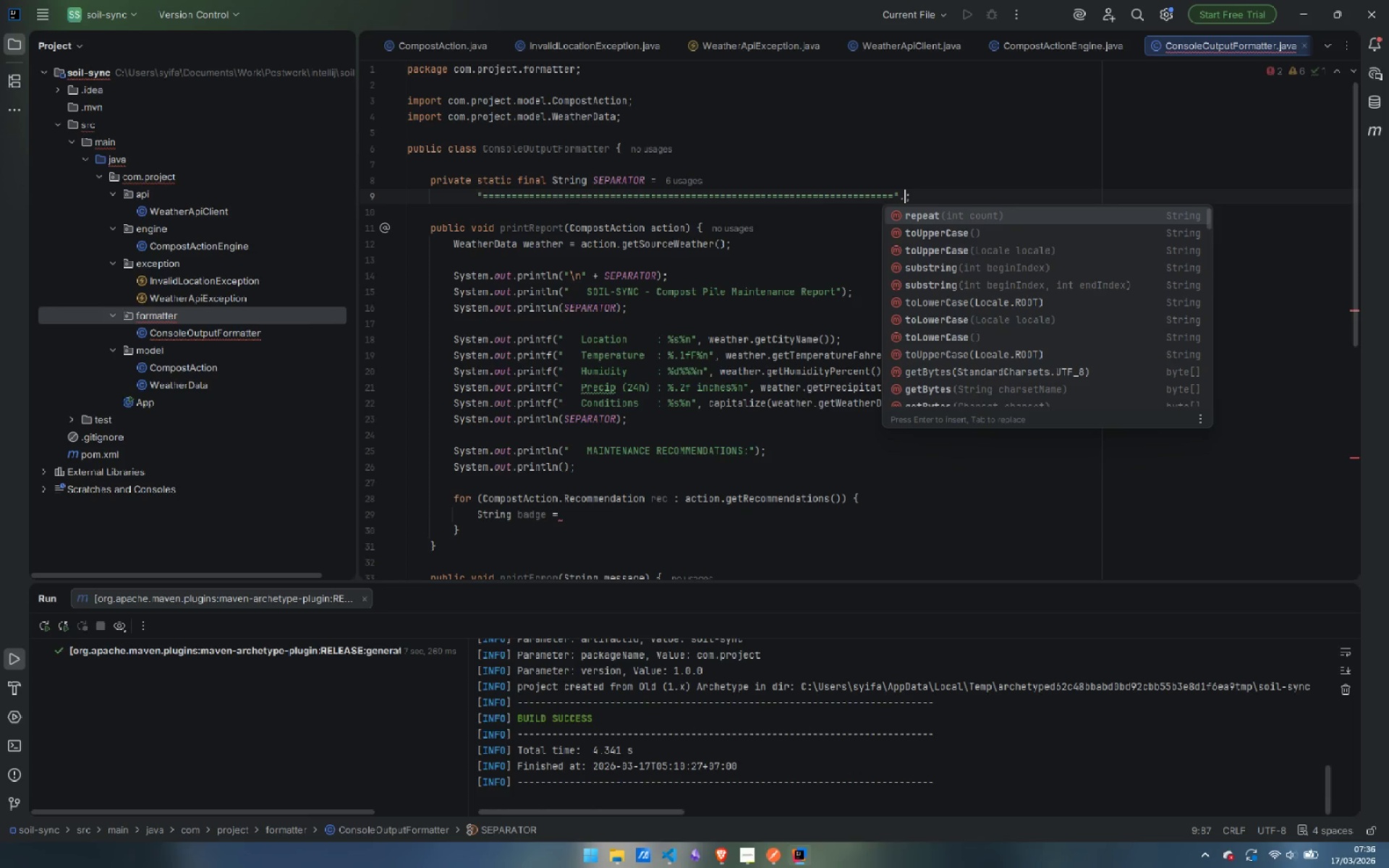 
key(ArrowLeft)
 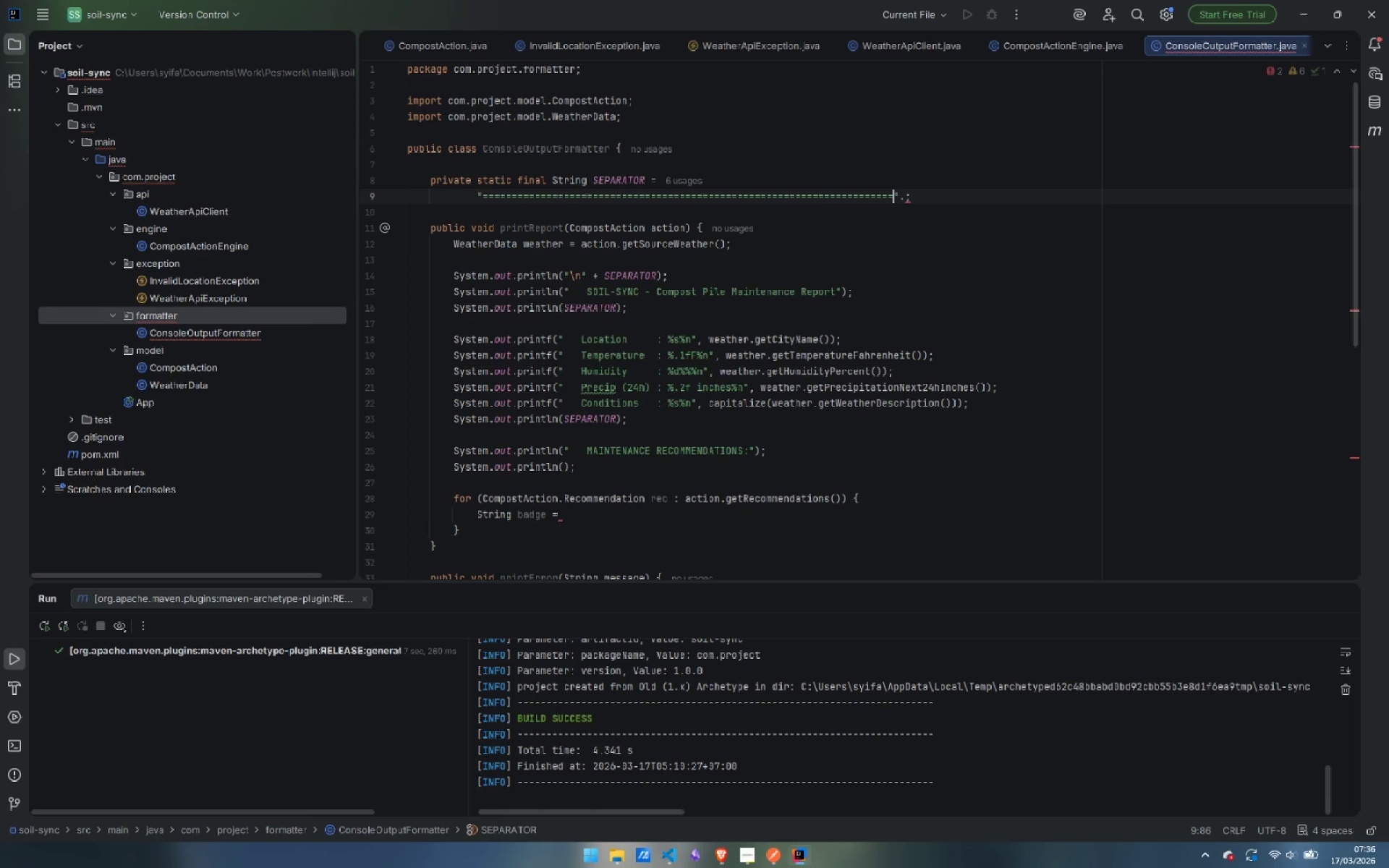 
key(ArrowLeft)
 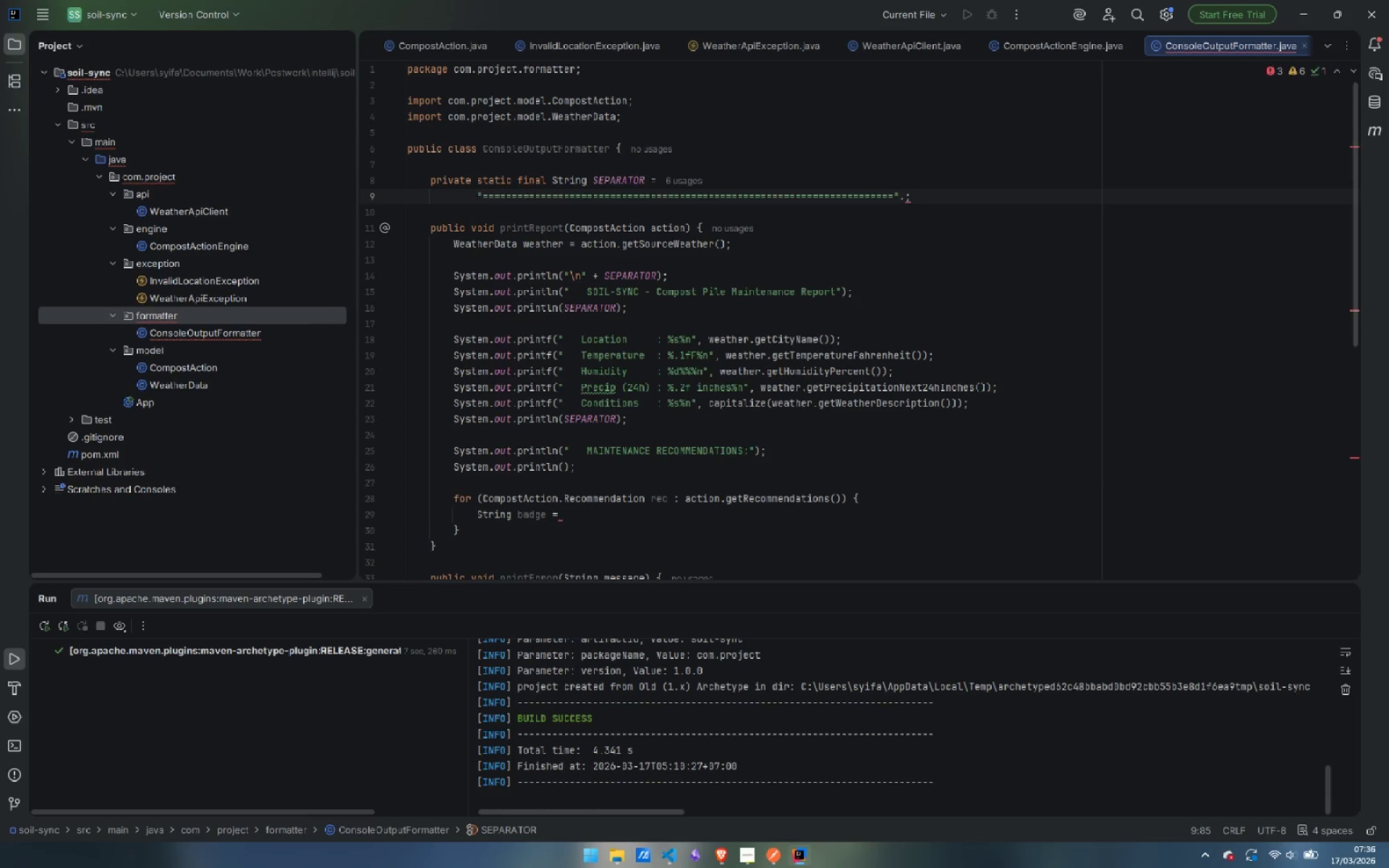 
key(Control+Shift+ArrowLeft)
 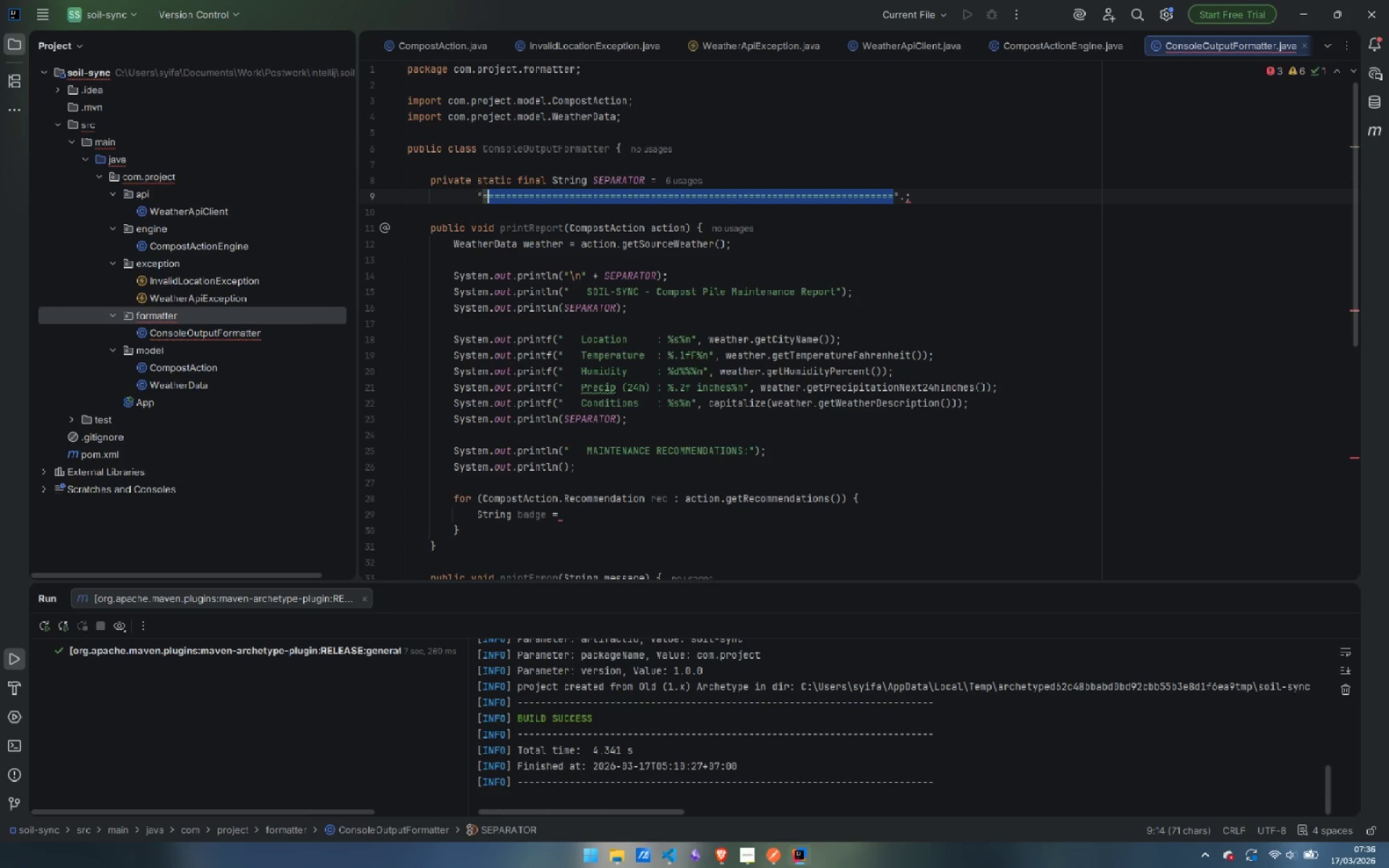 
key(Shift+ArrowRight)
 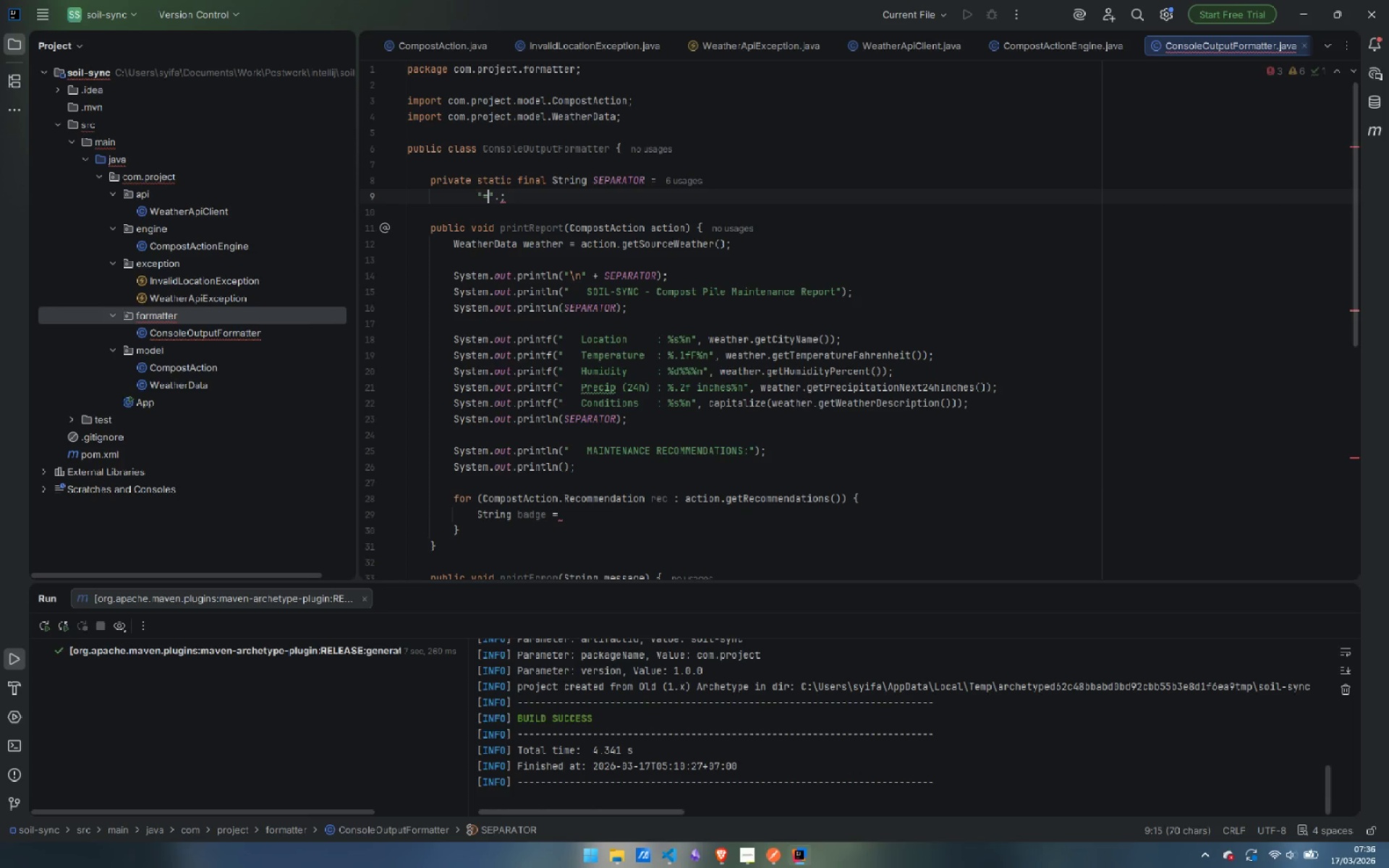 
key(Backspace)
 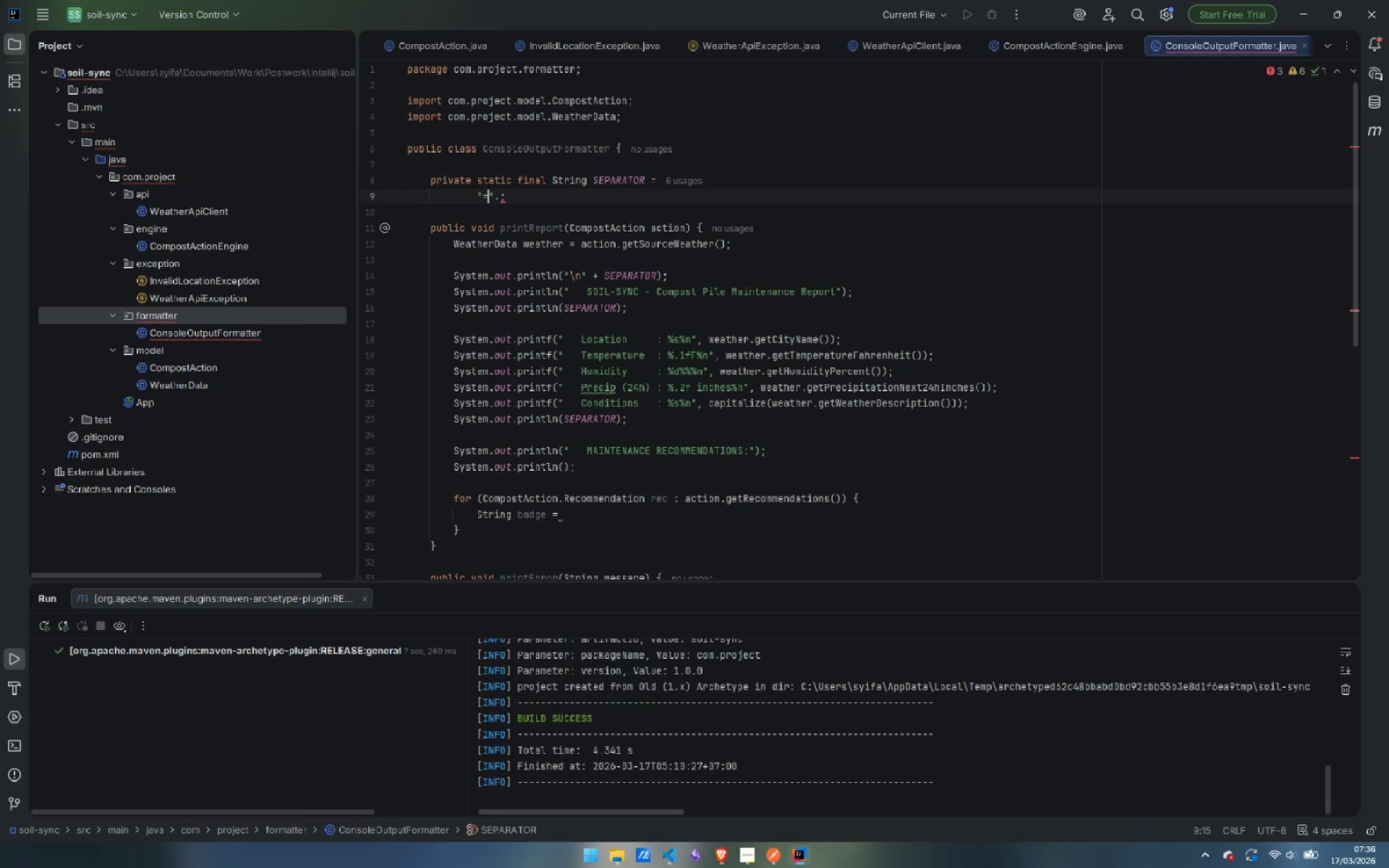 
key(ArrowLeft)
 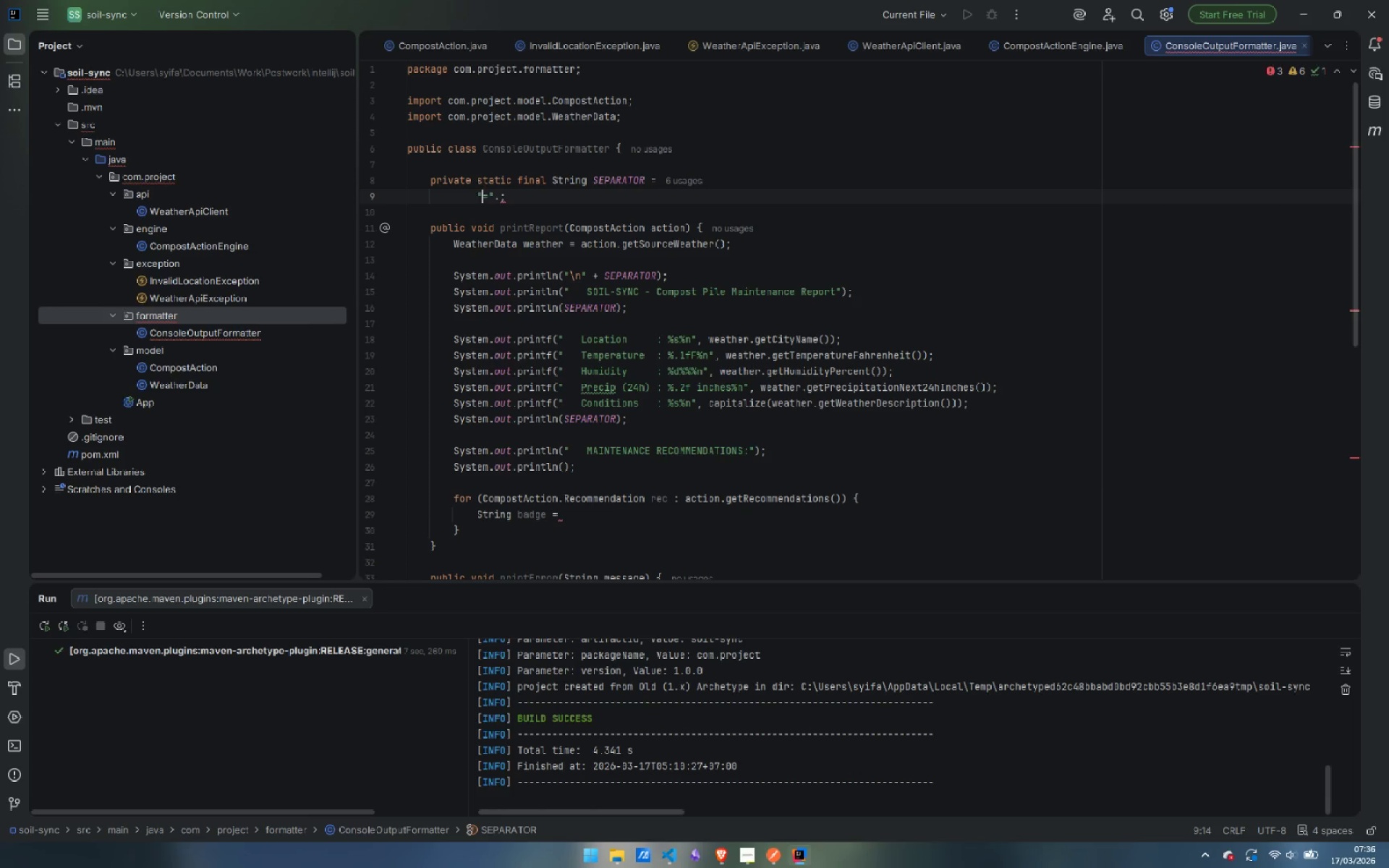 
key(ArrowLeft)
 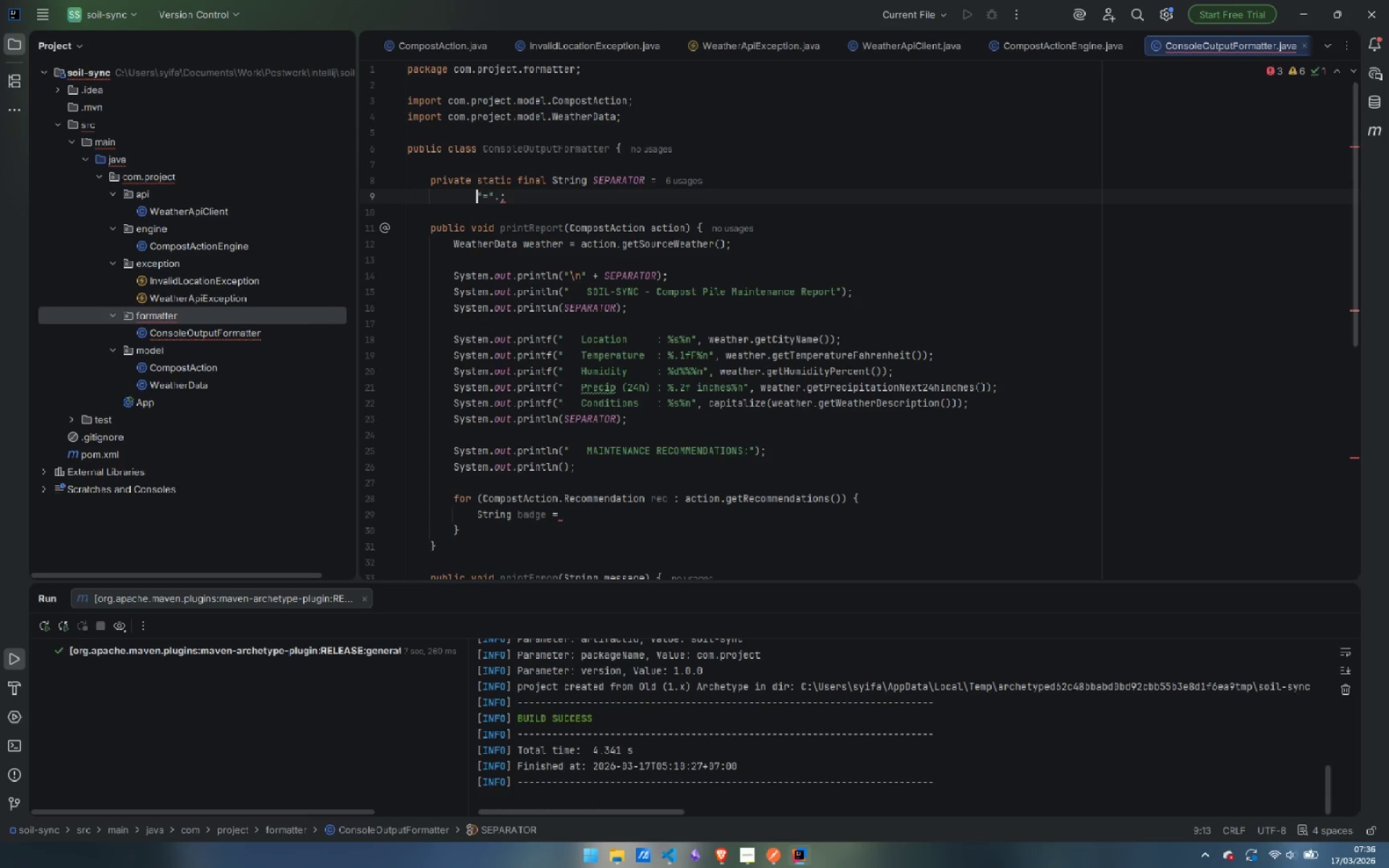 
key(Control+Backspace)
 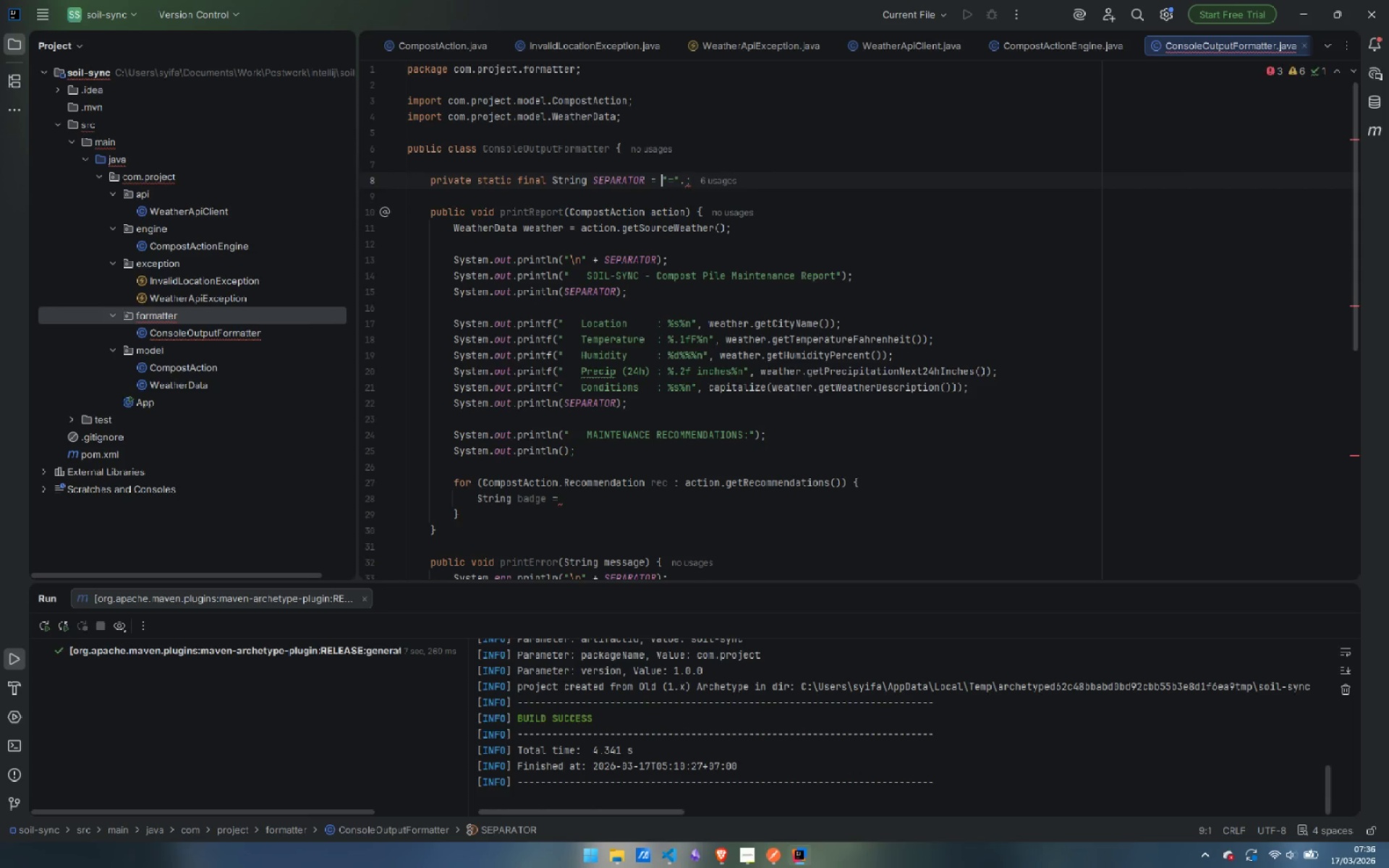 
key(Backspace)
 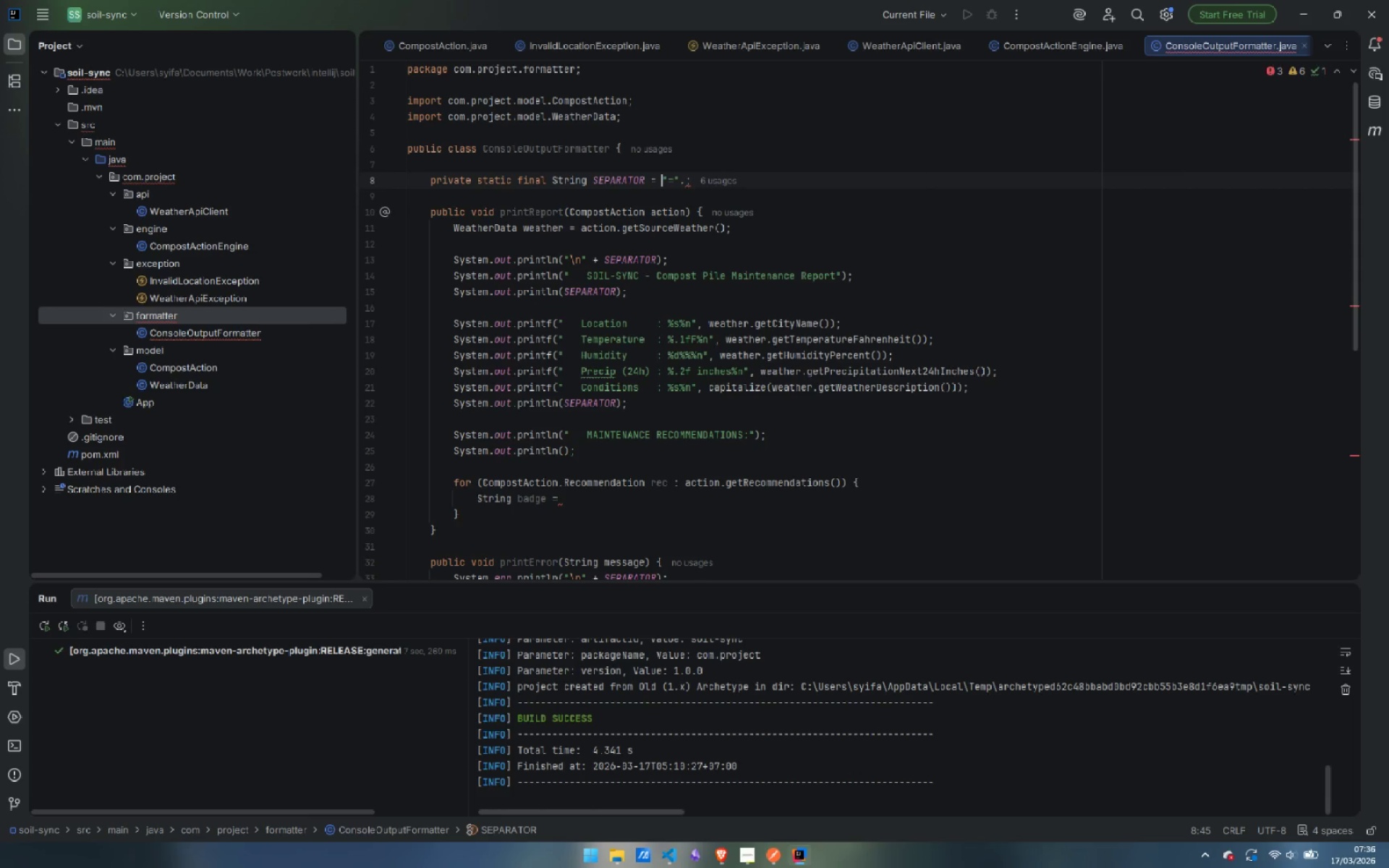 
key(Control+ArrowRight)
 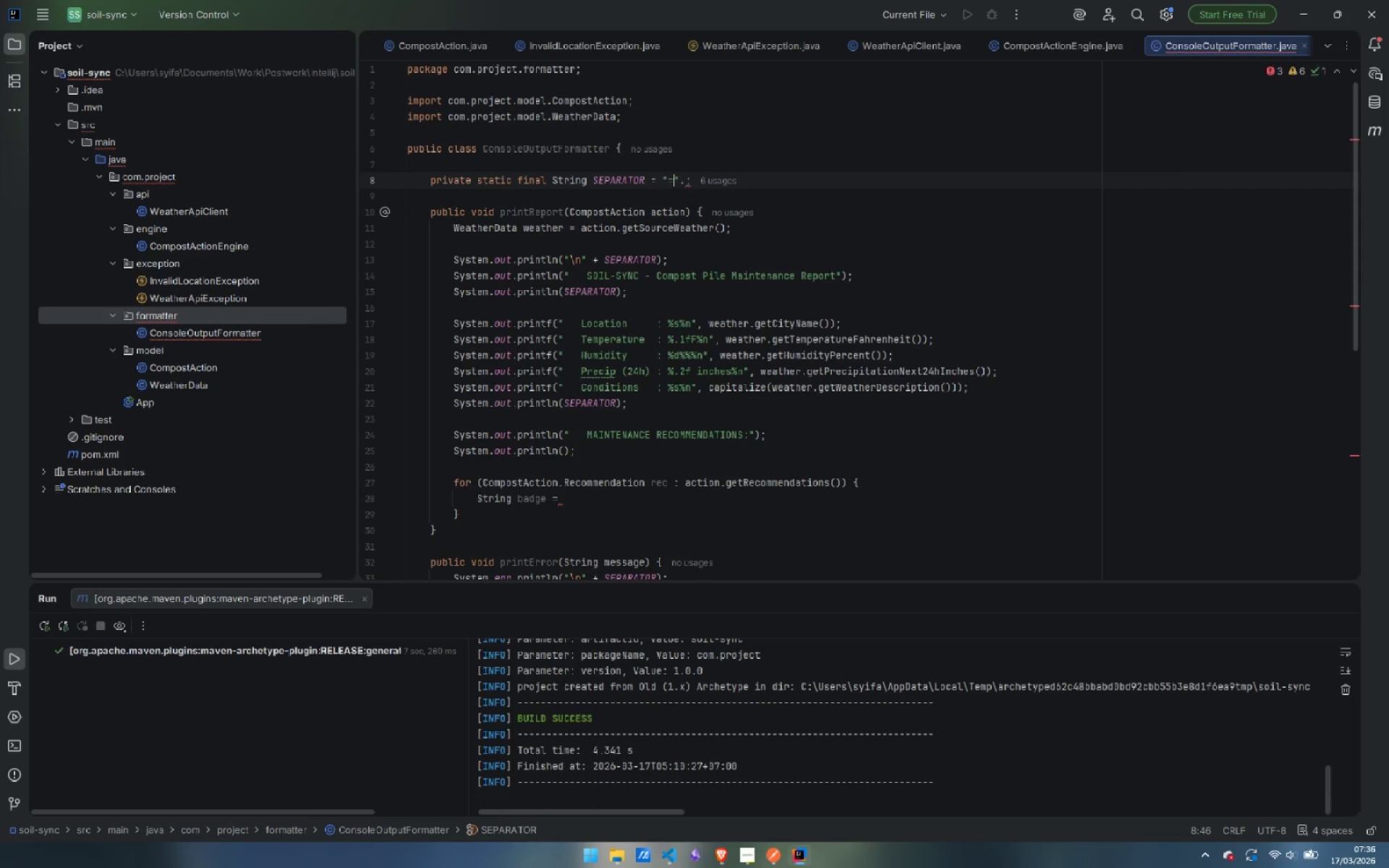 
key(ArrowRight)
 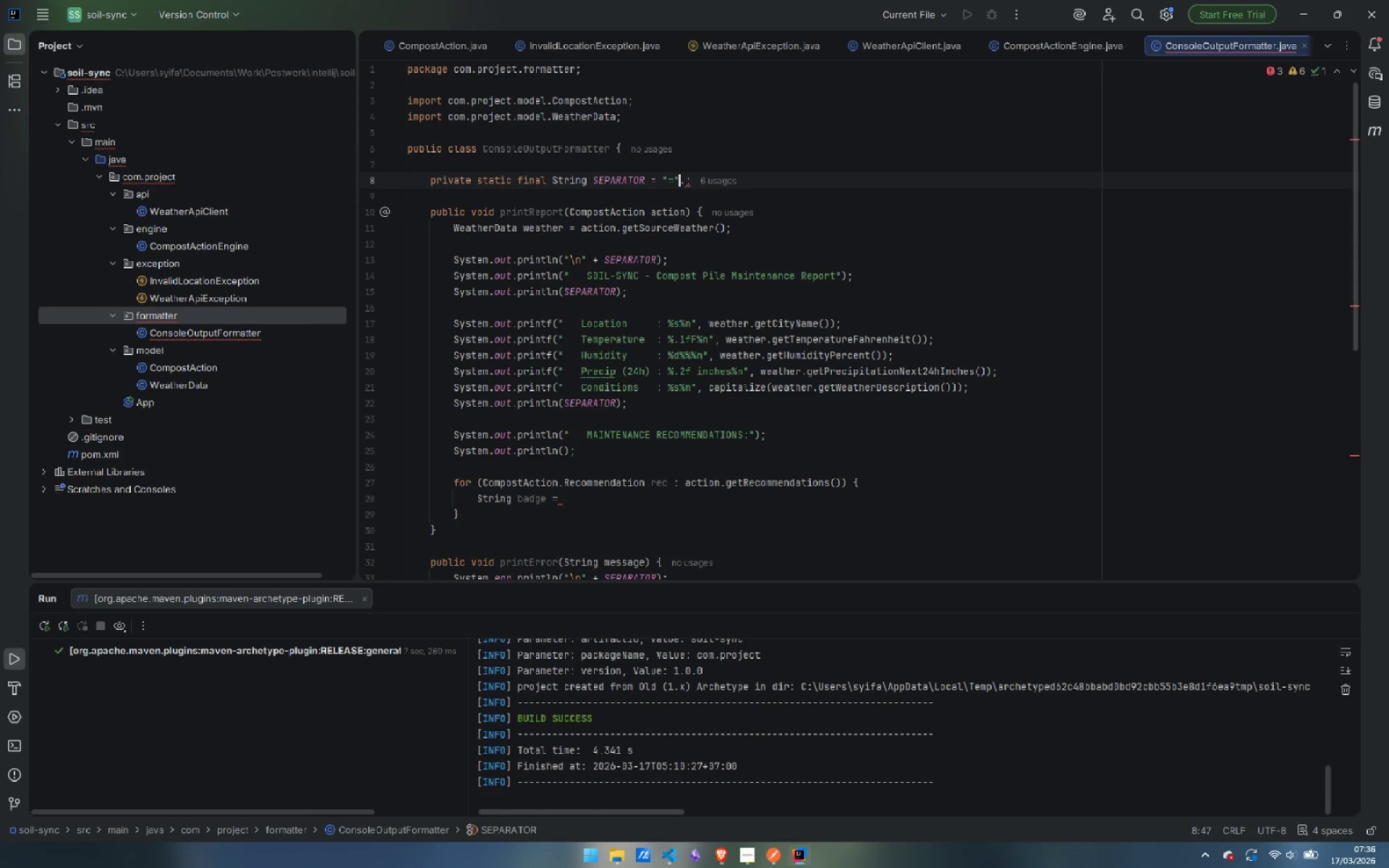 
key(ArrowRight)
 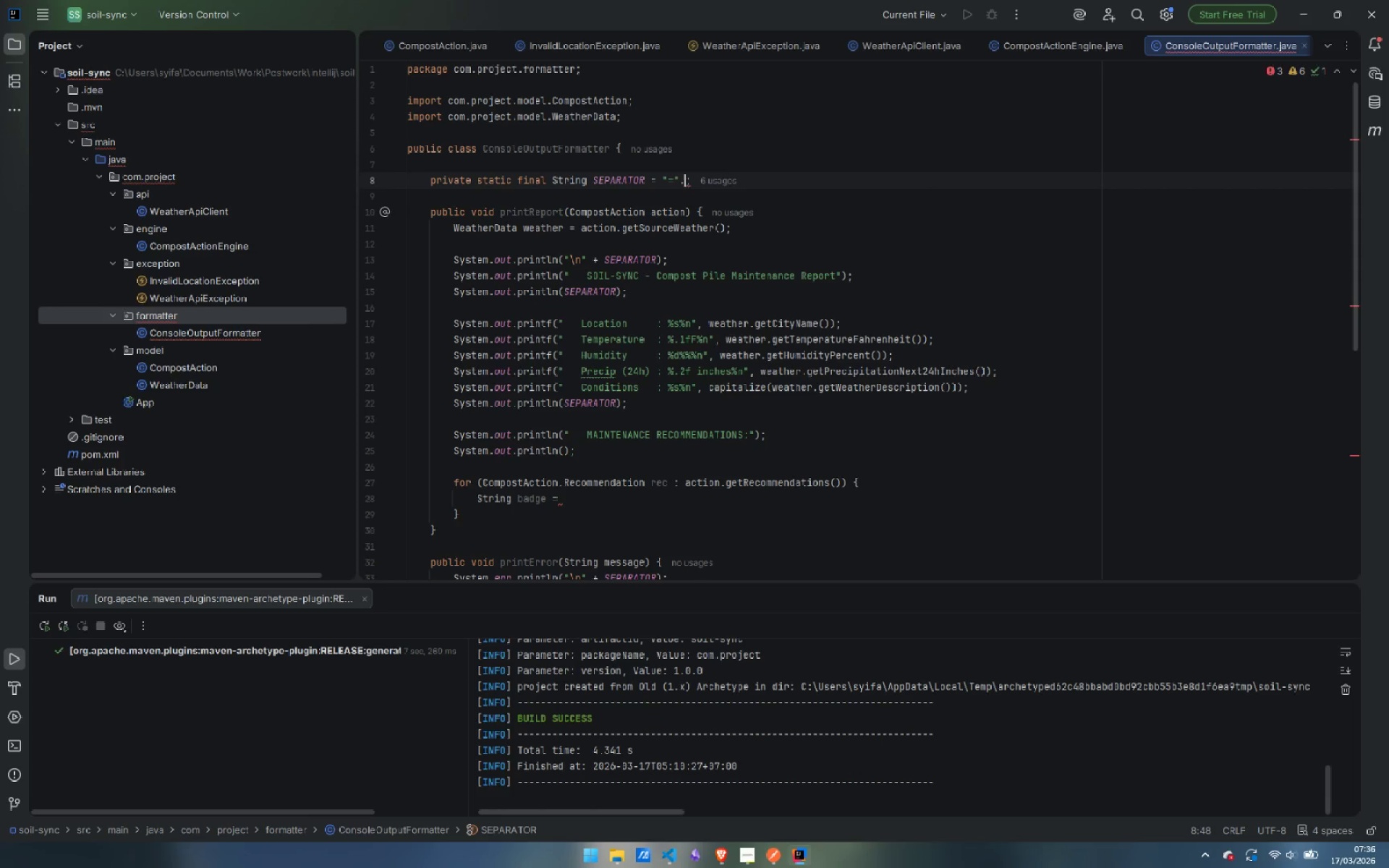 
key(ArrowRight)
 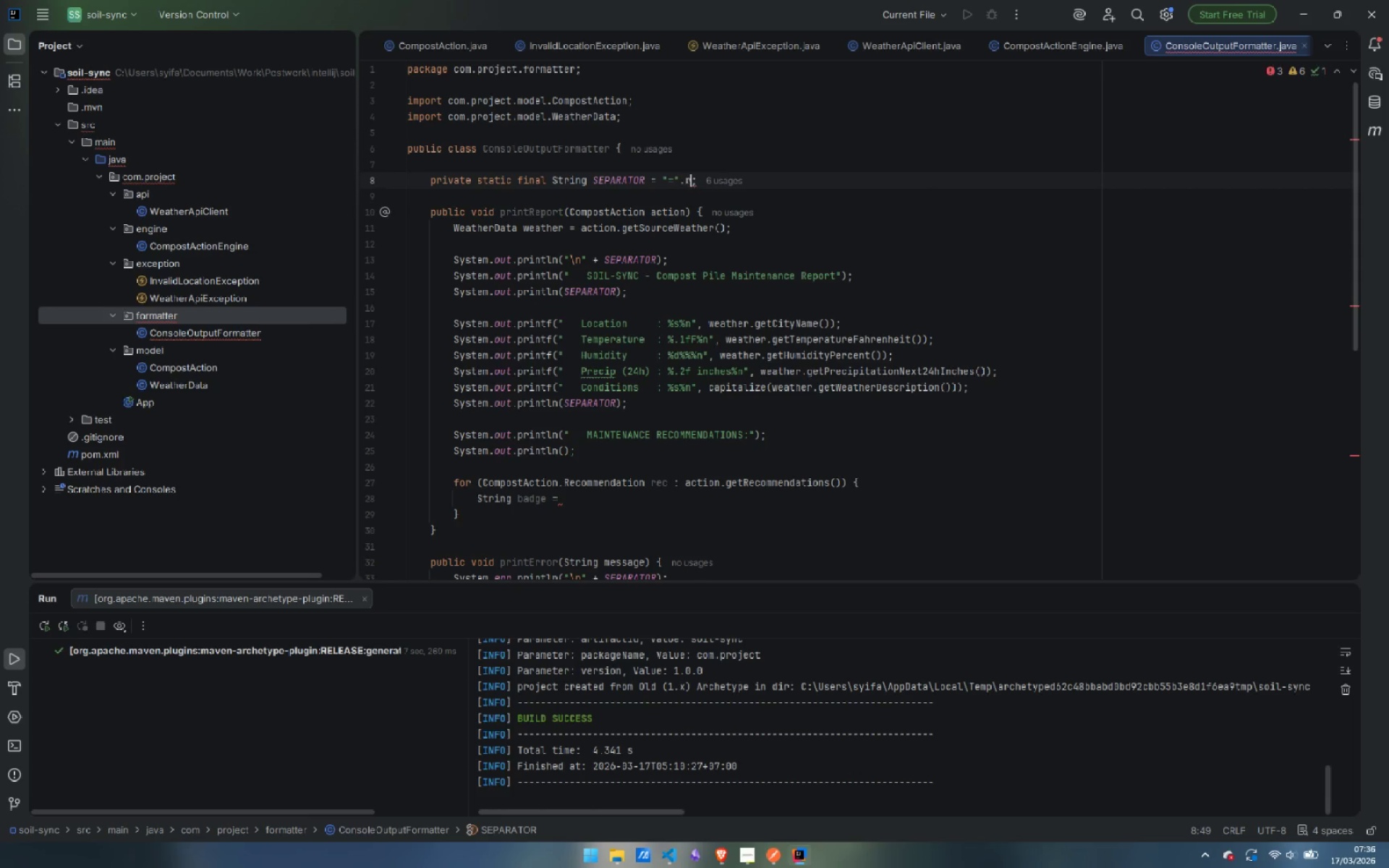 
type(re)
 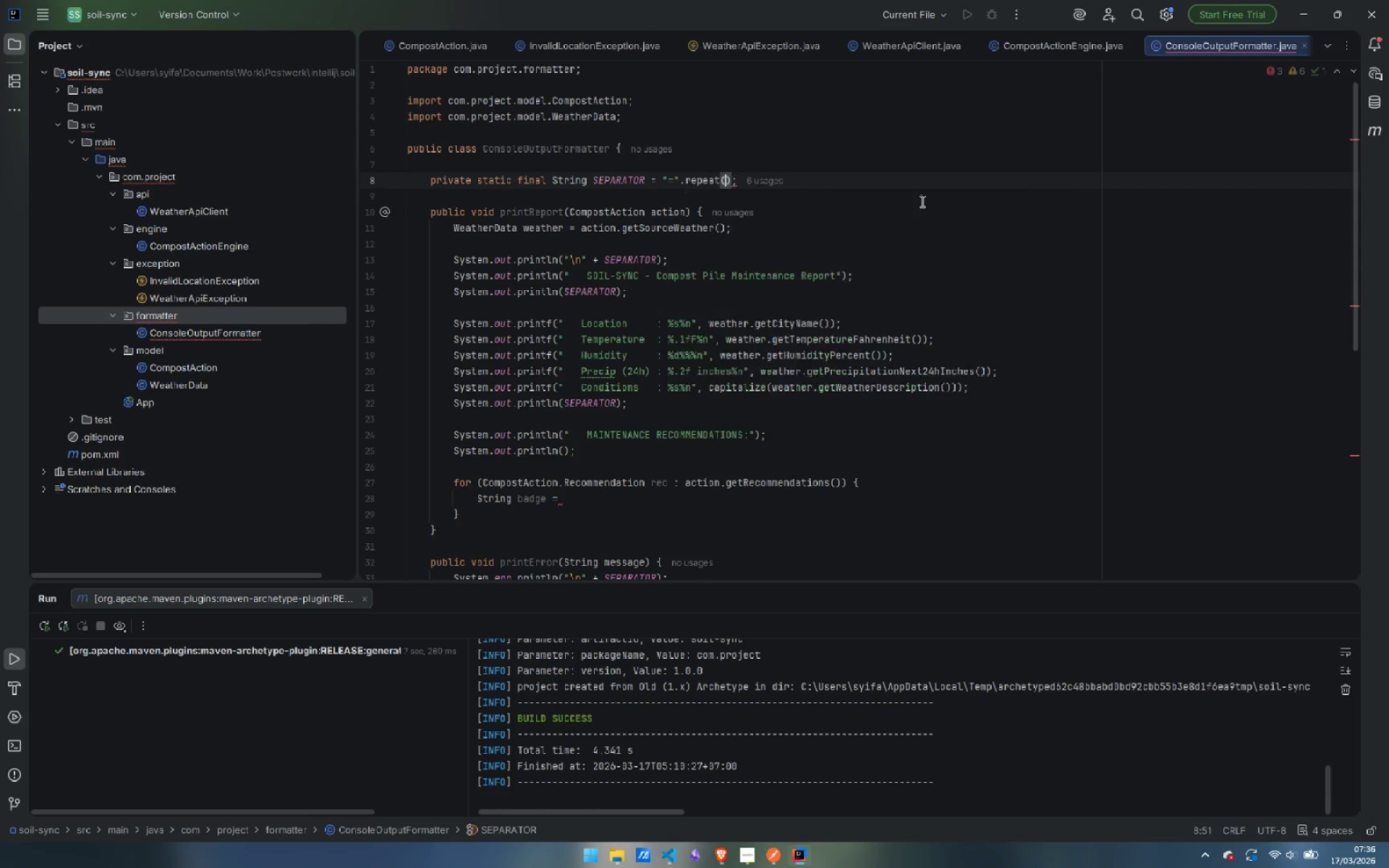 
key(Enter)
 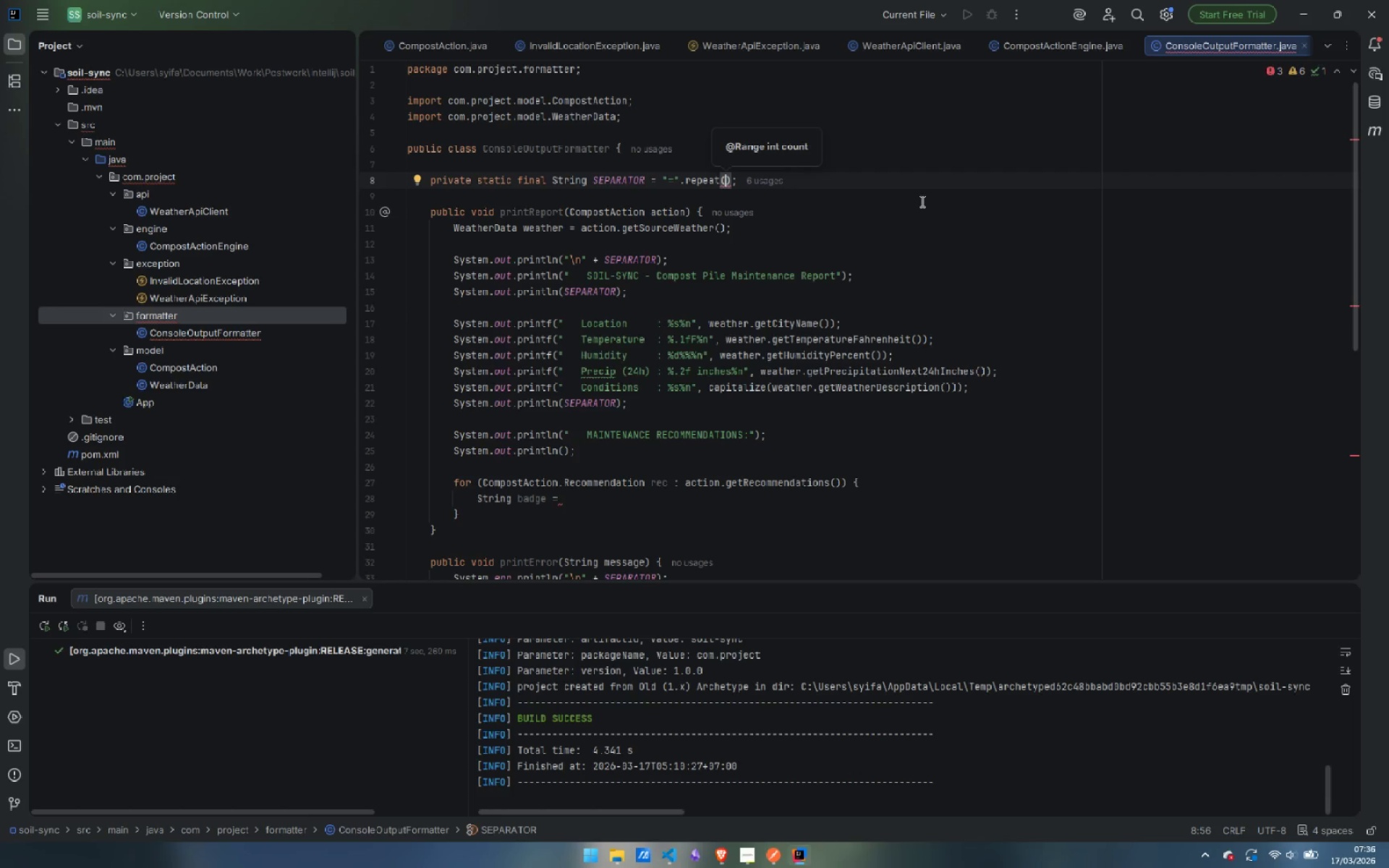 
type(70)
 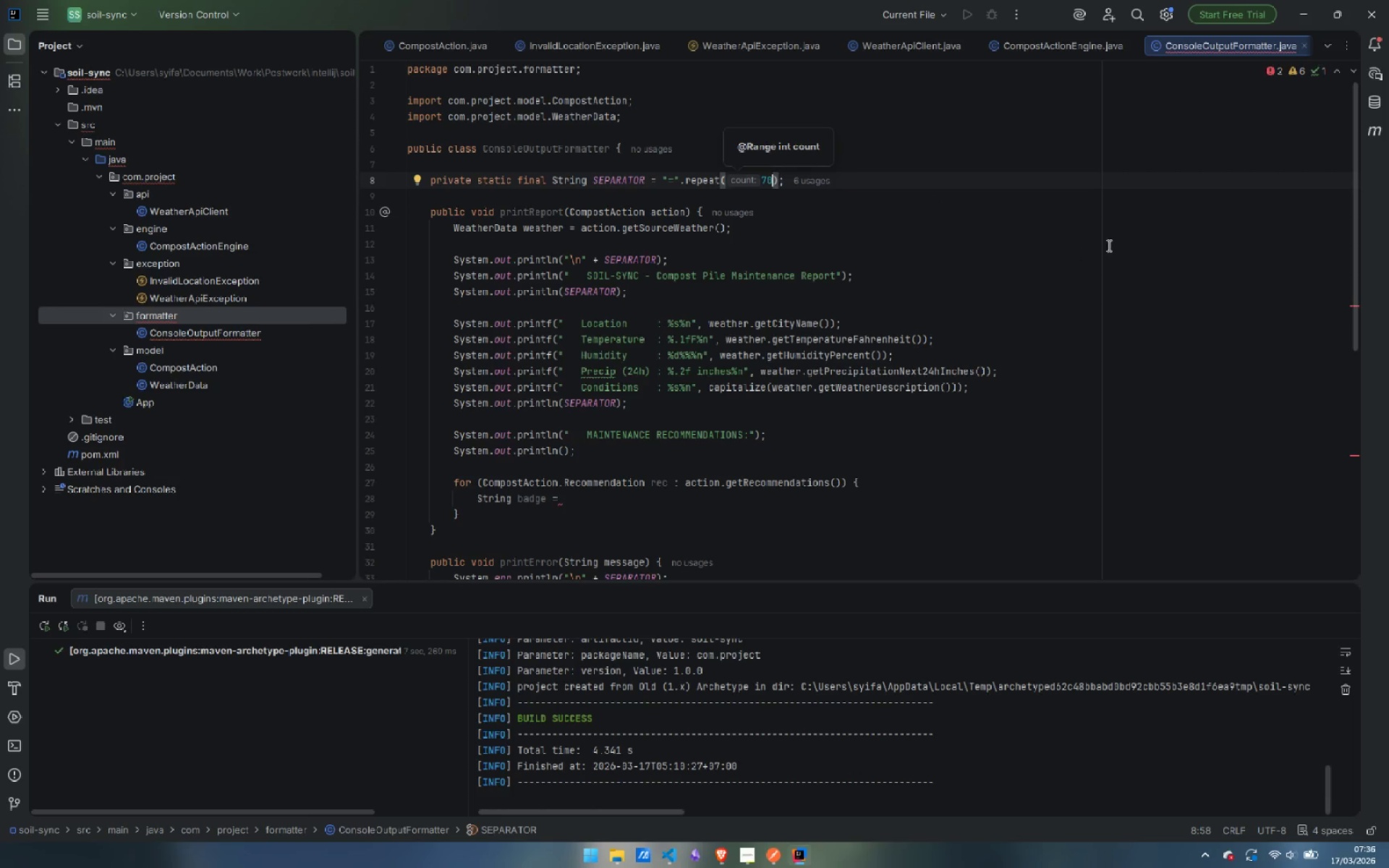 
left_click([1112, 241])
 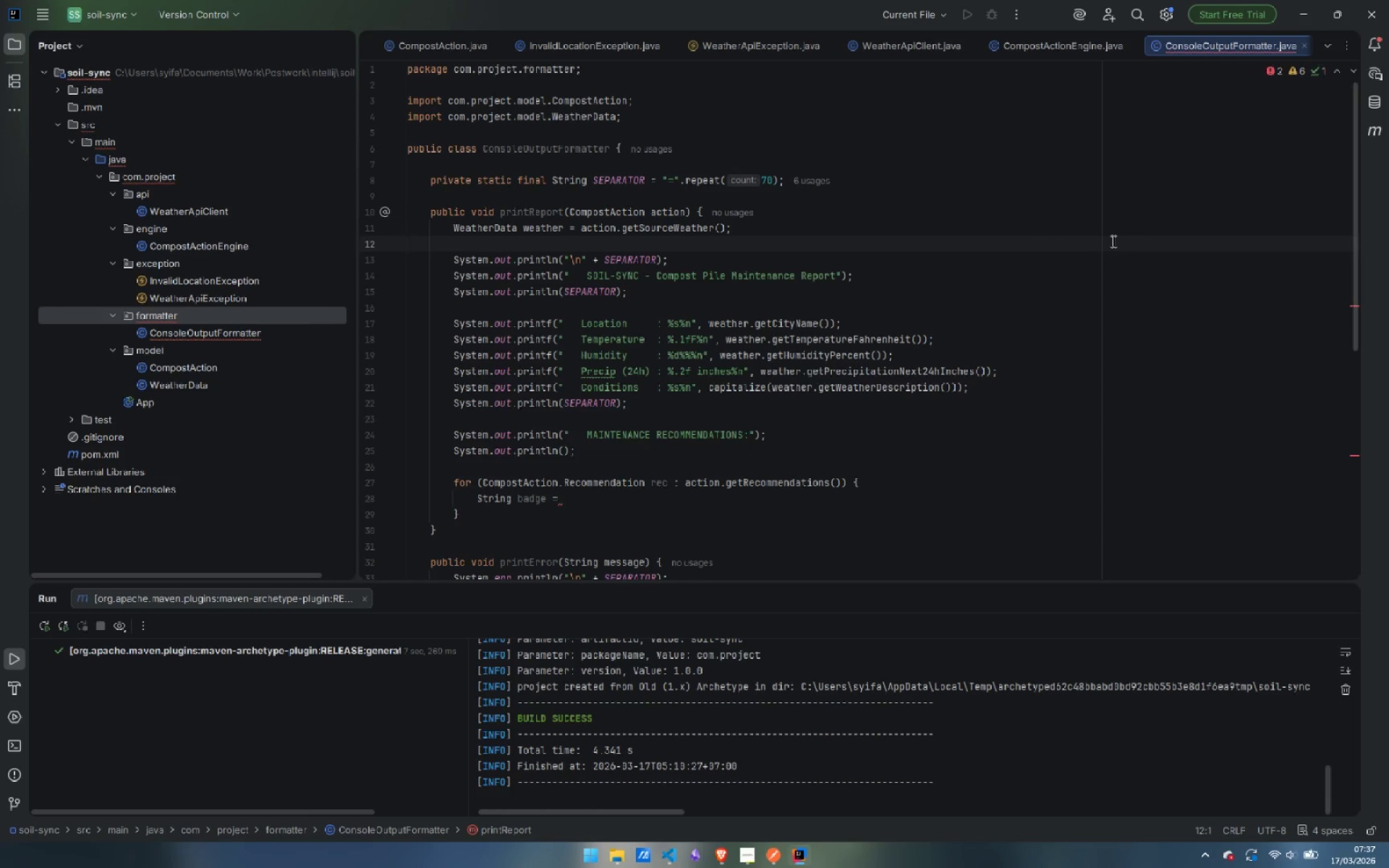 
scroll: coordinate [953, 266], scroll_direction: down, amount: 8.0
 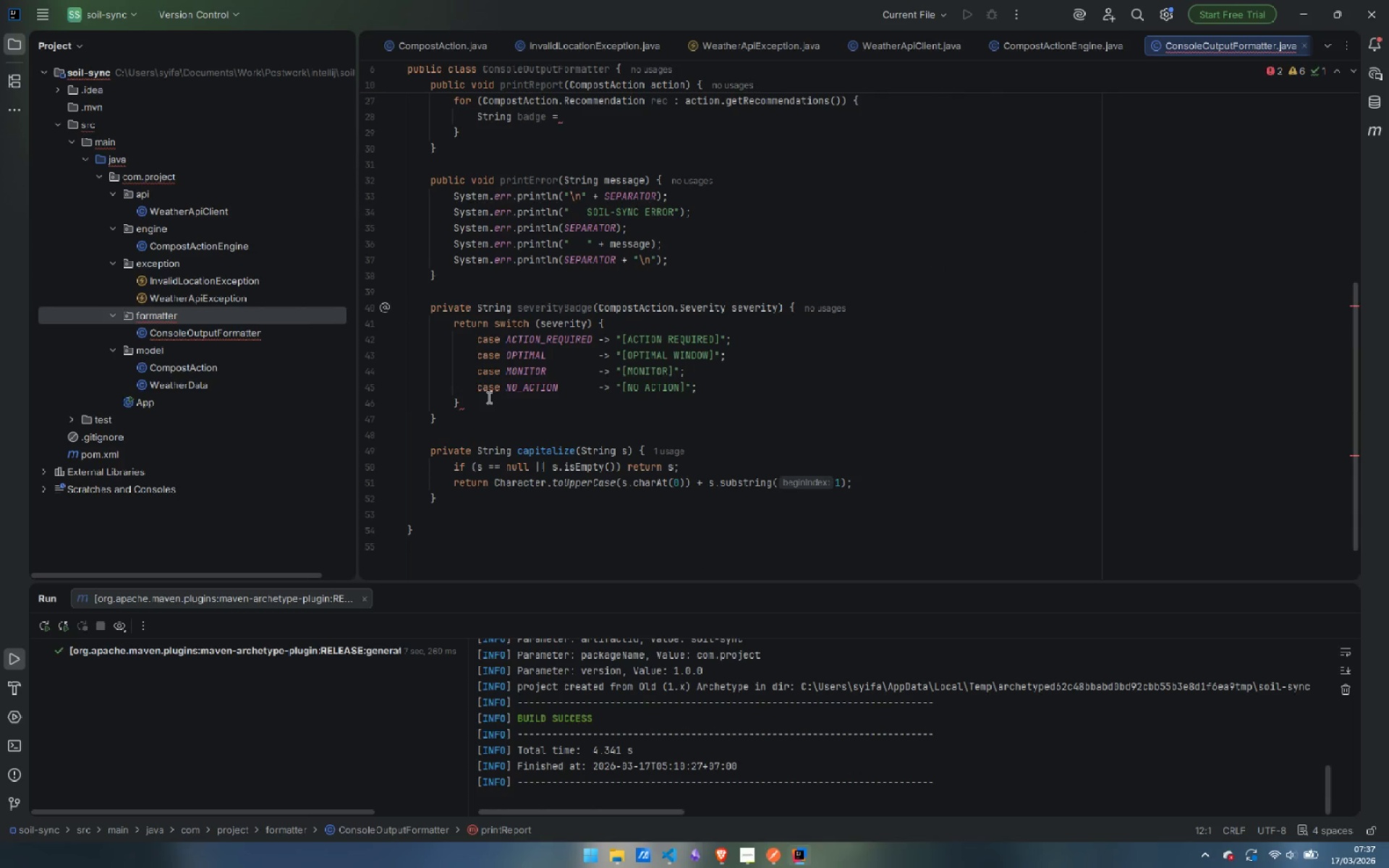 
left_click([488, 397])
 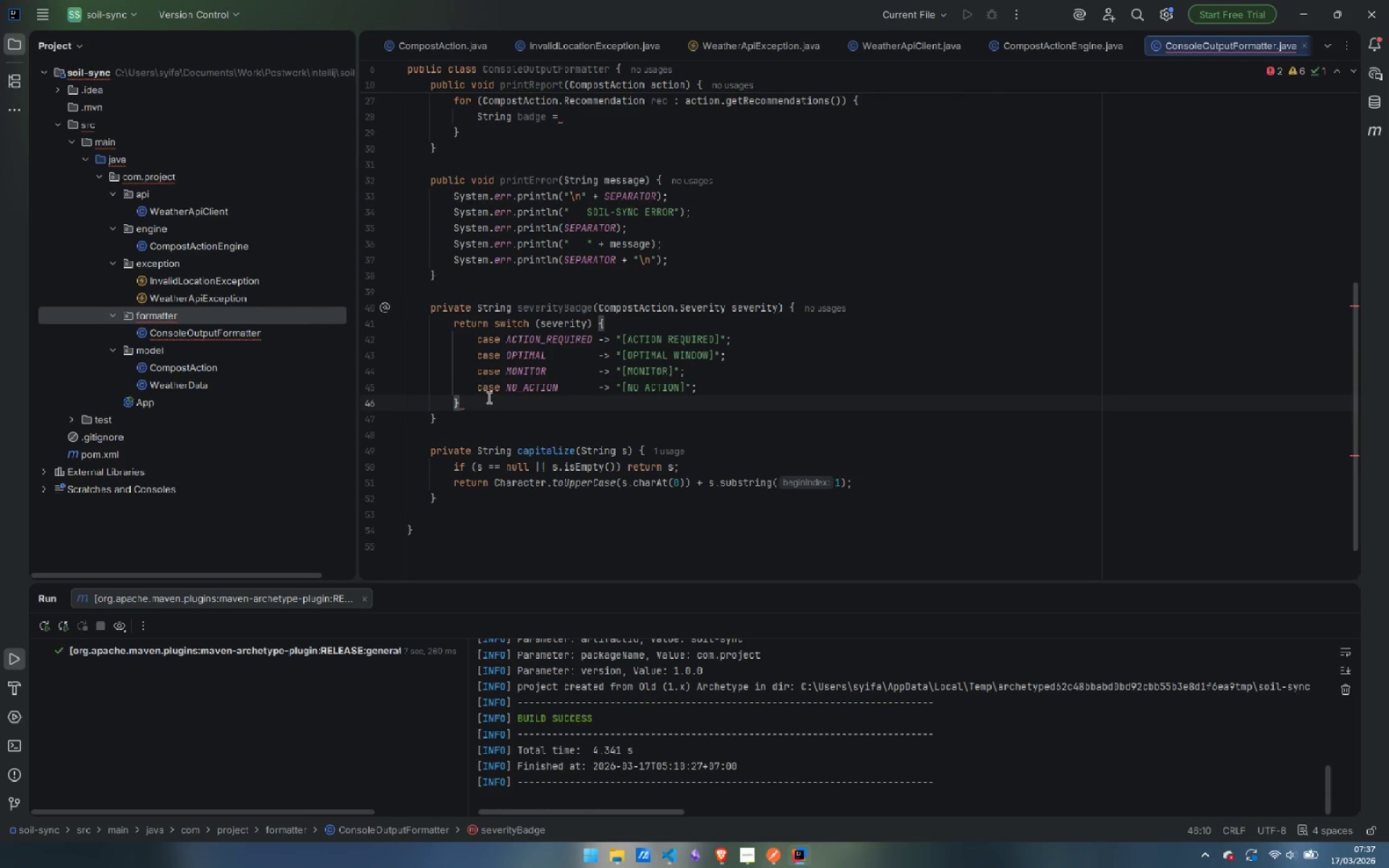 
key(Semicolon)
 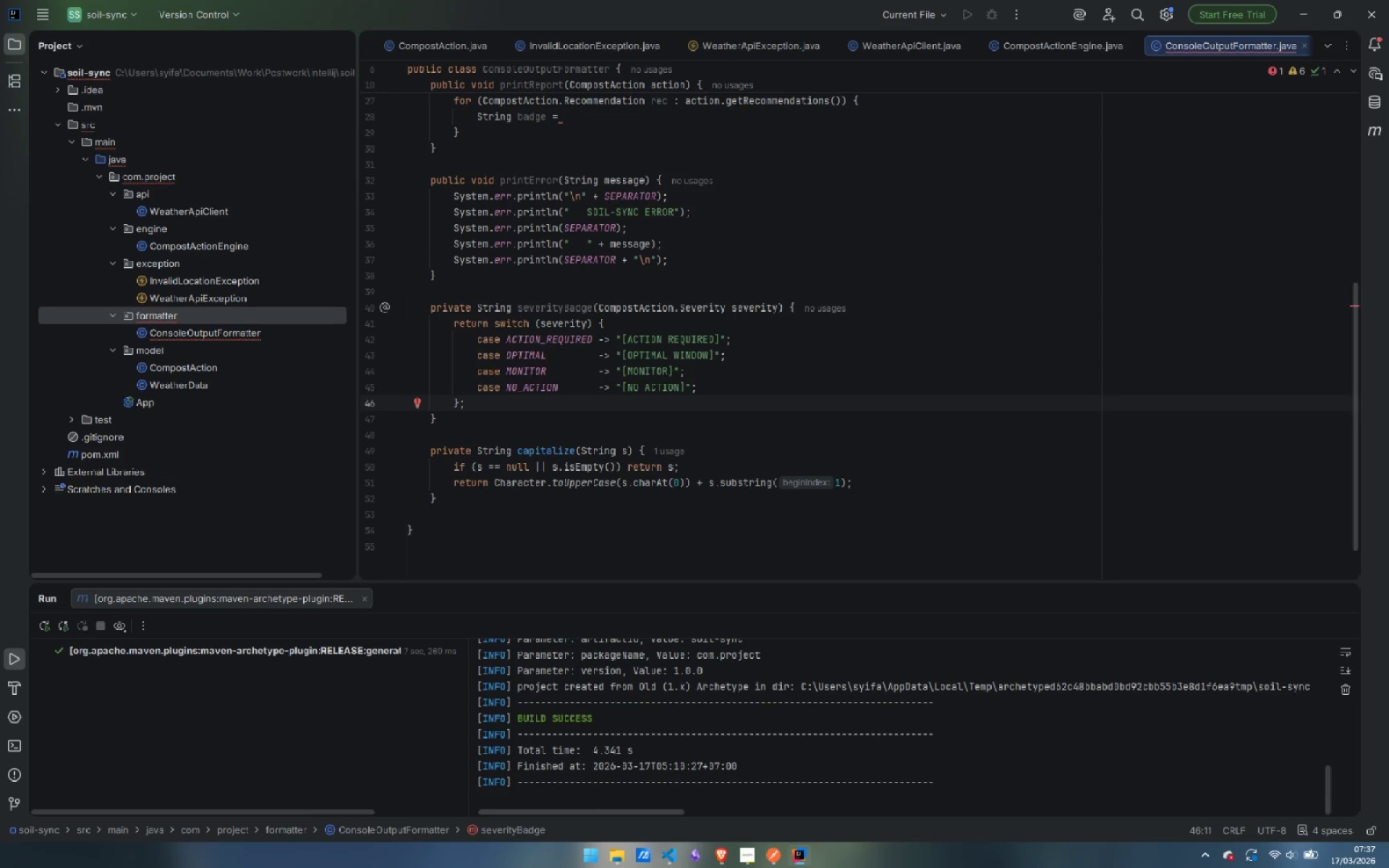 
wait(7.11)
 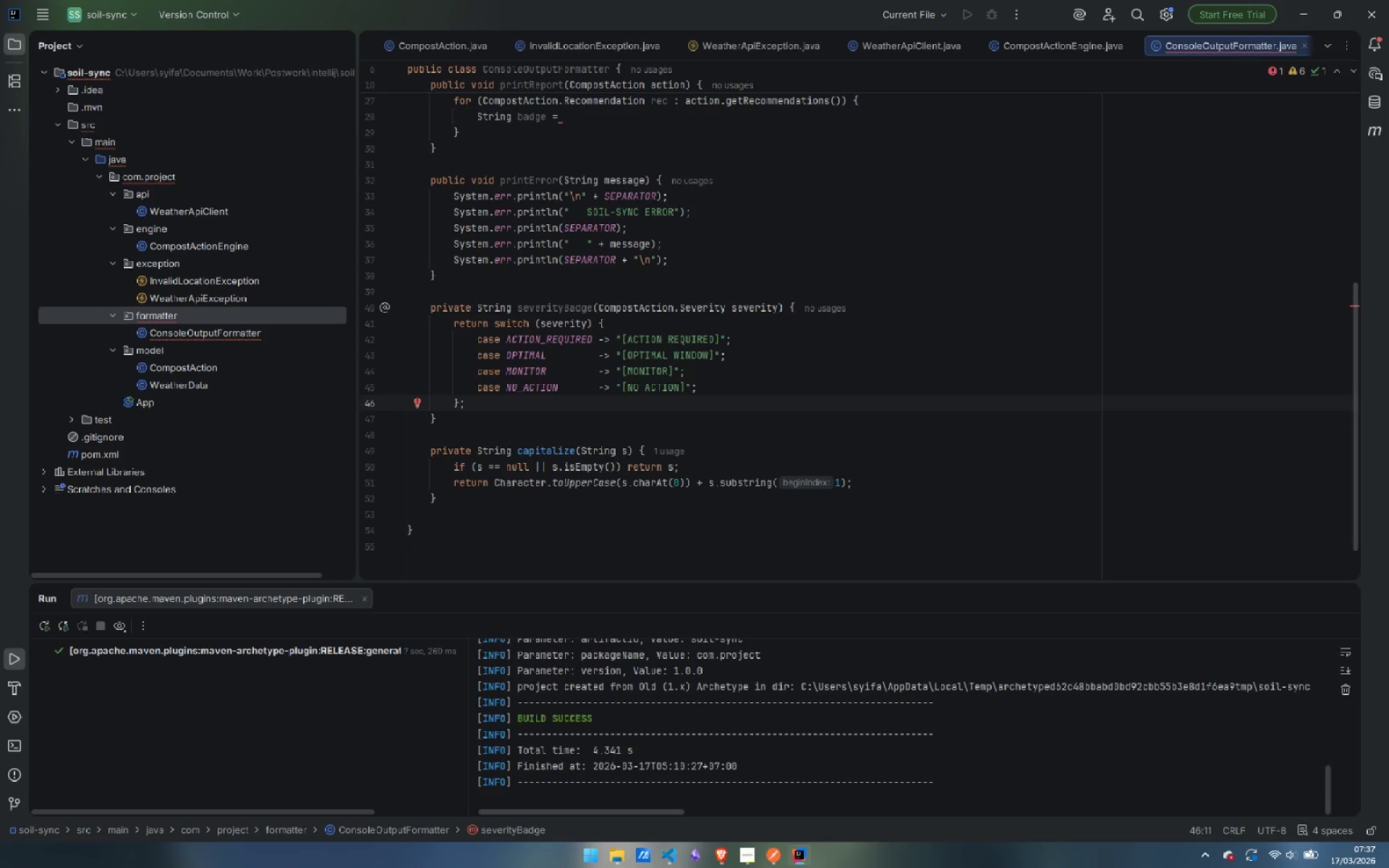 
key(ArrowDown)
 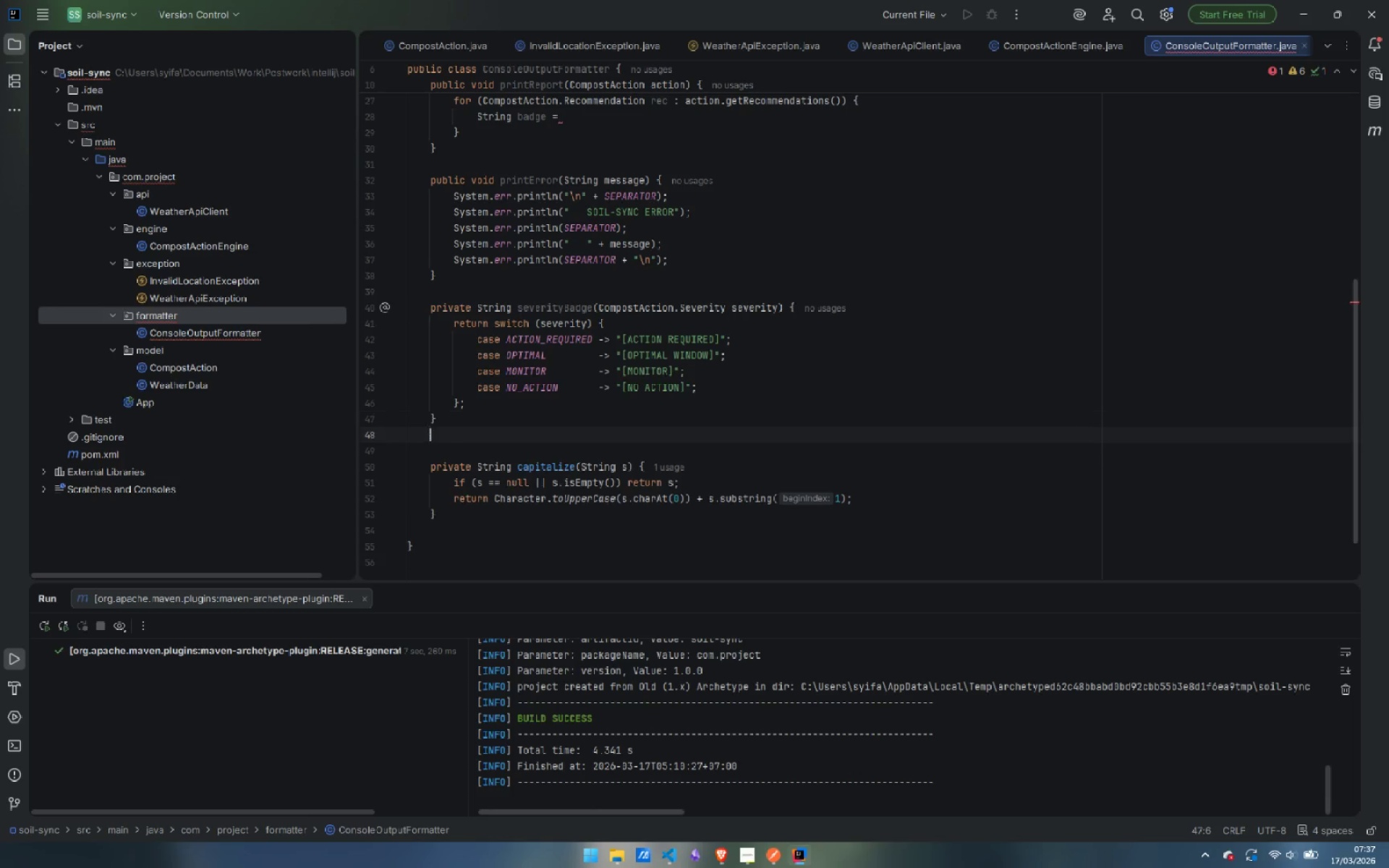 
key(Enter)
 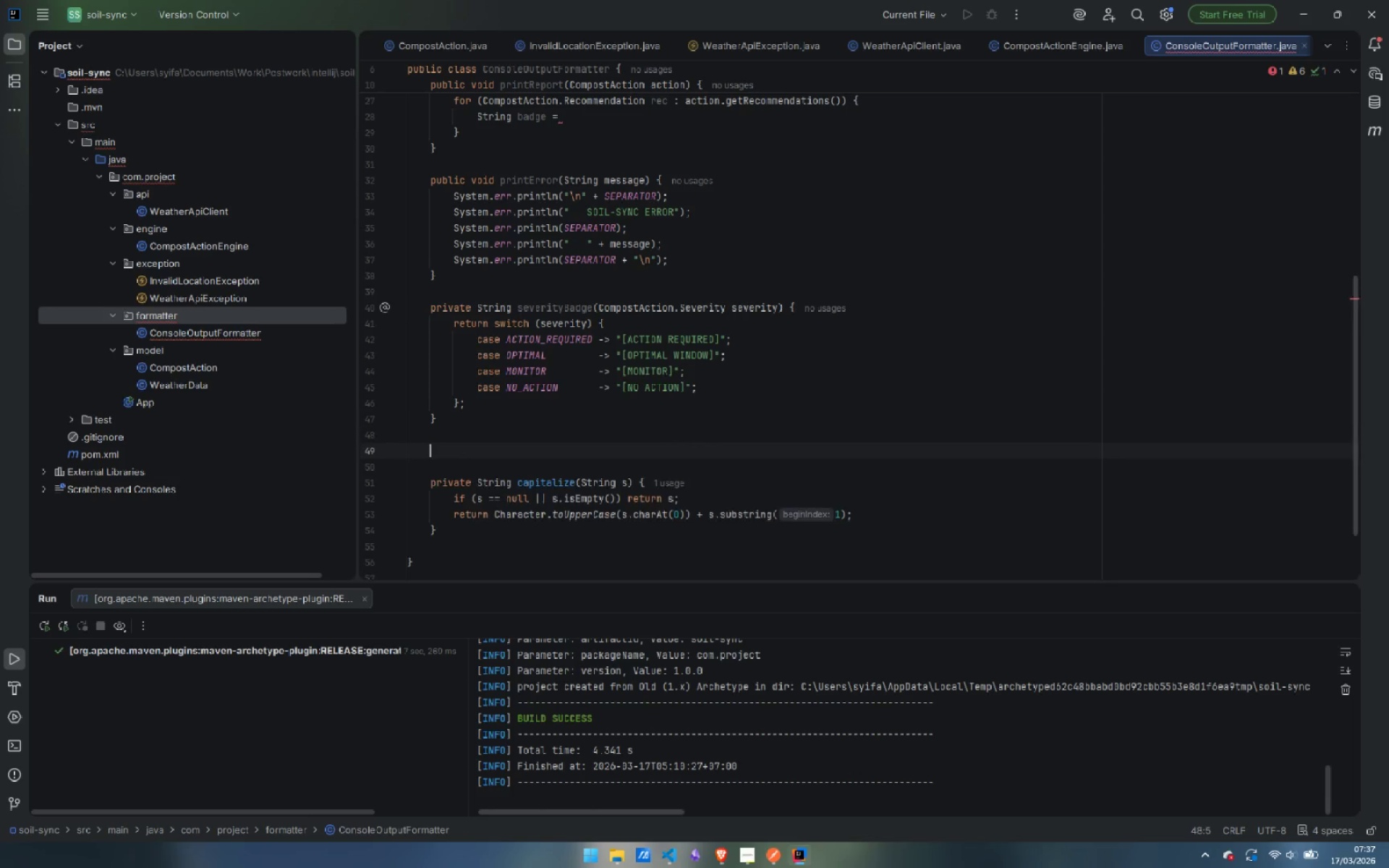 
key(Enter)
 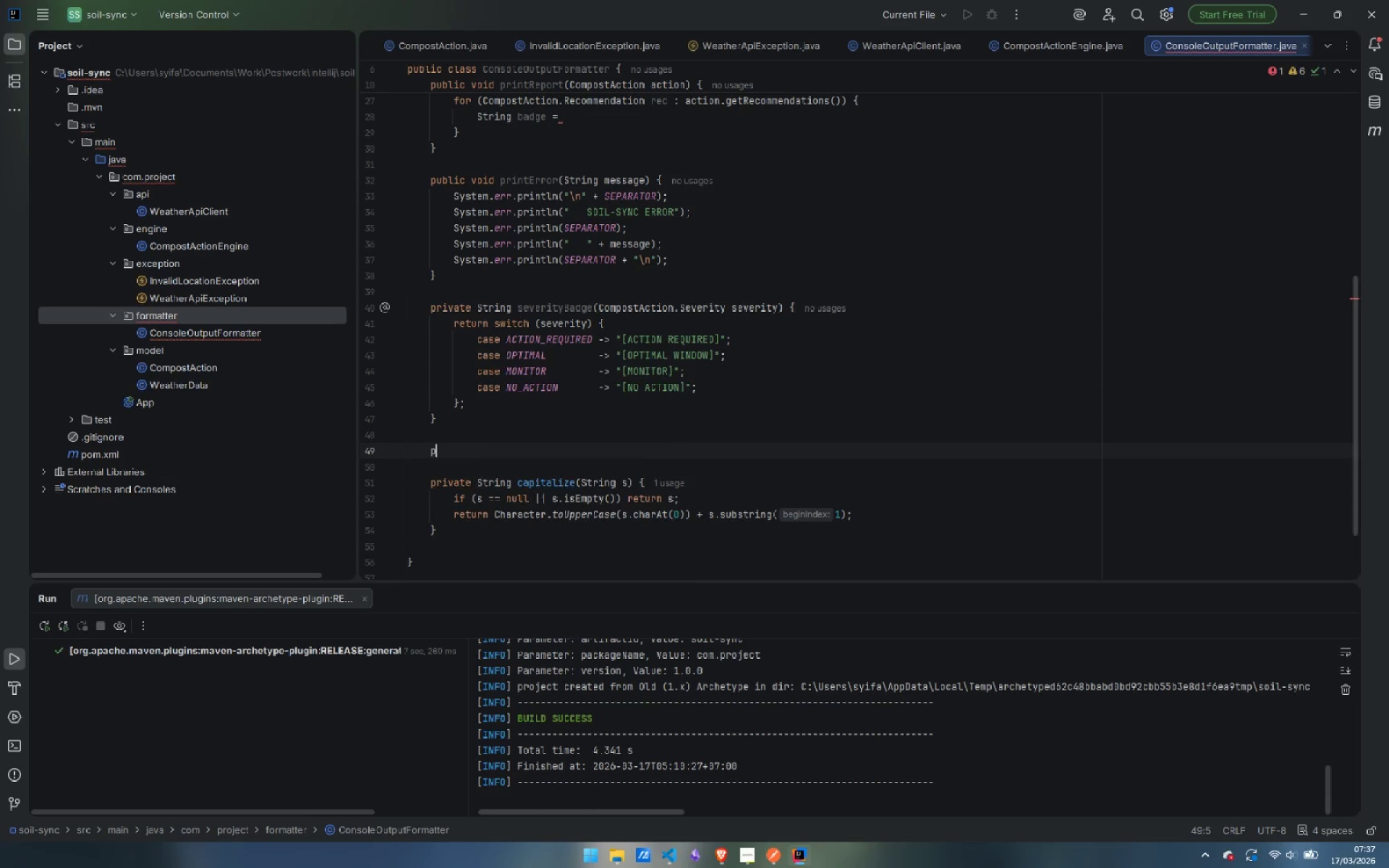 
type(private String[] wrapText(String texx)
key(Backspace)
type(t, int maxWidth)
 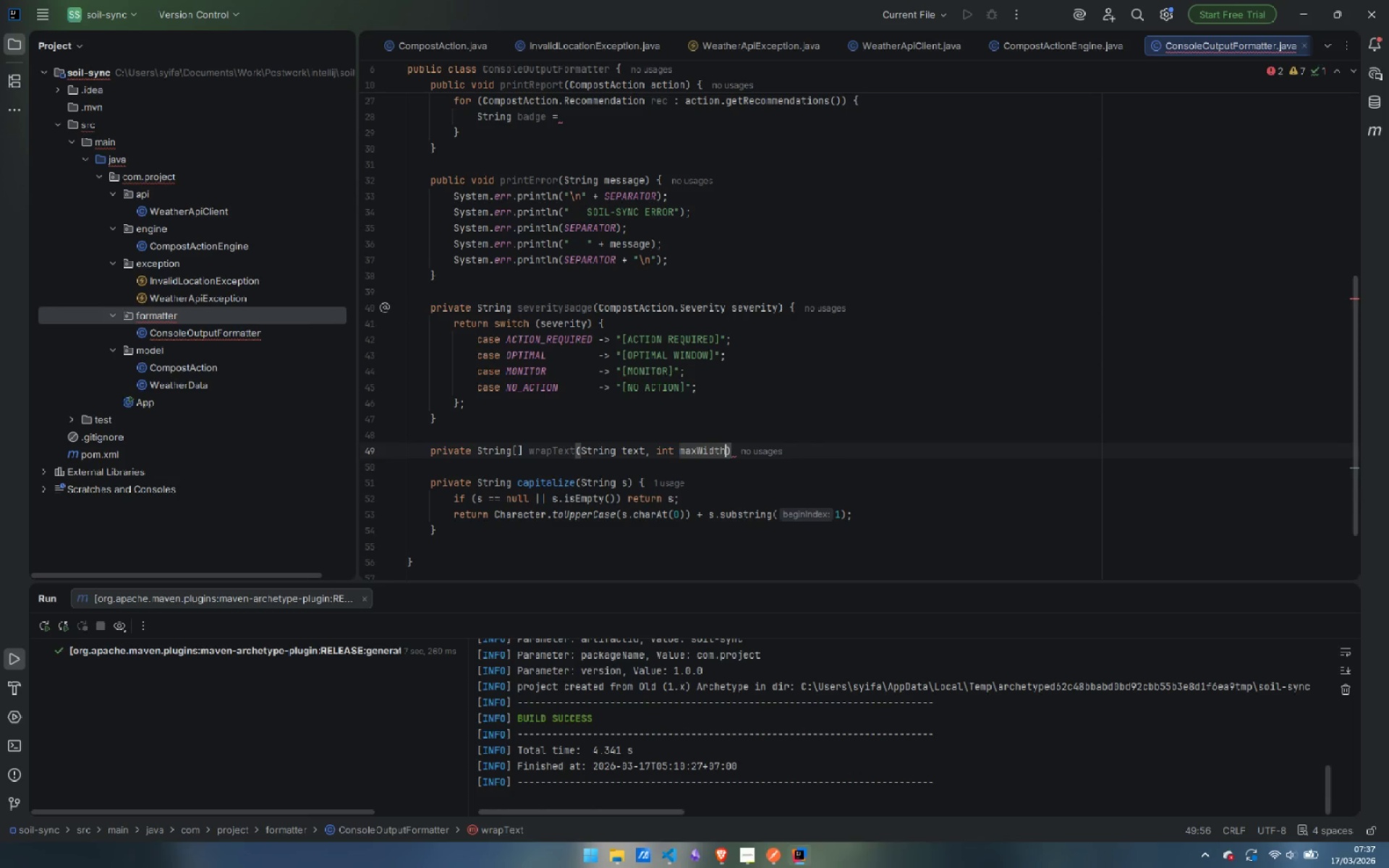 
key(ArrowRight)
 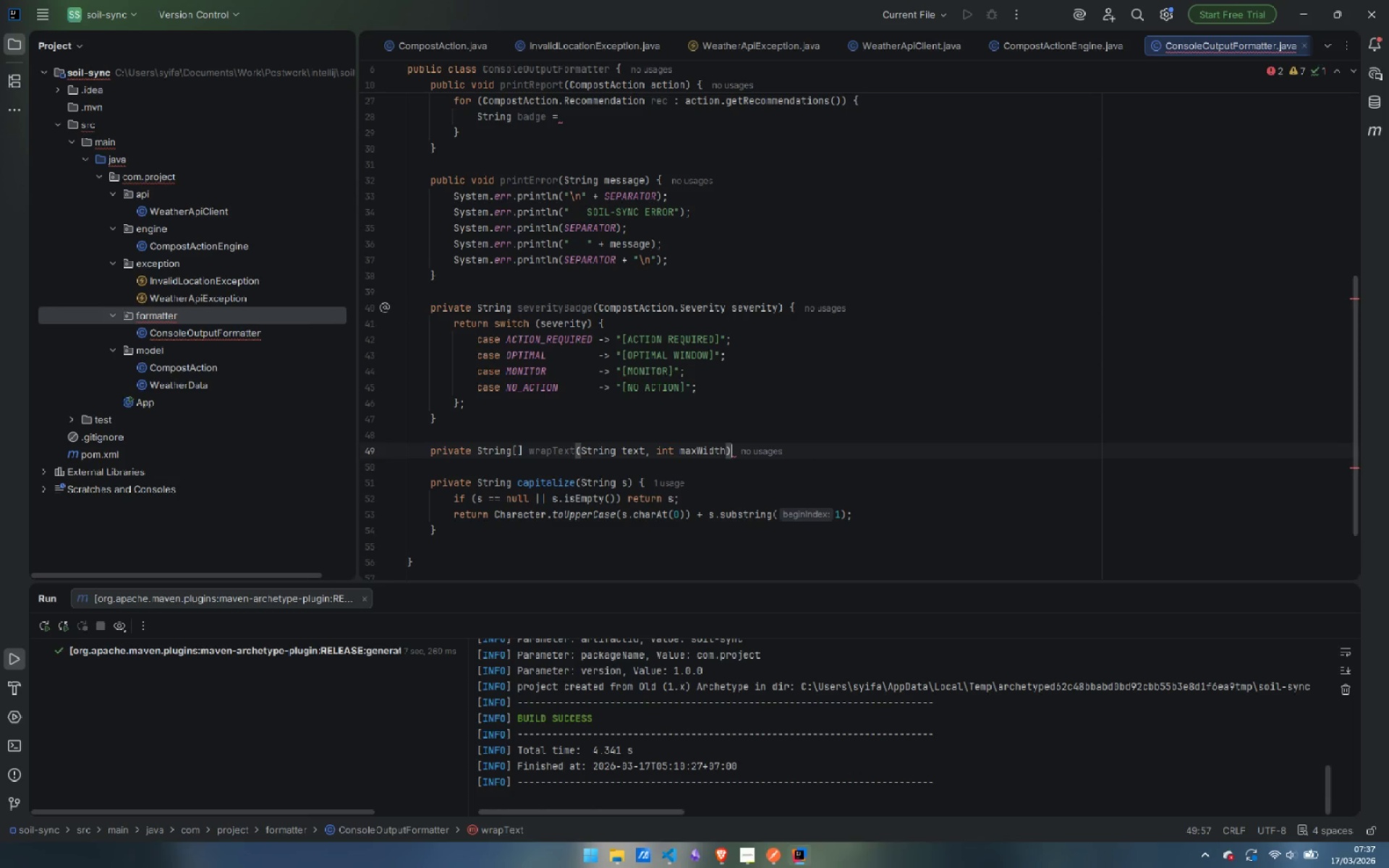 
key(Space)
 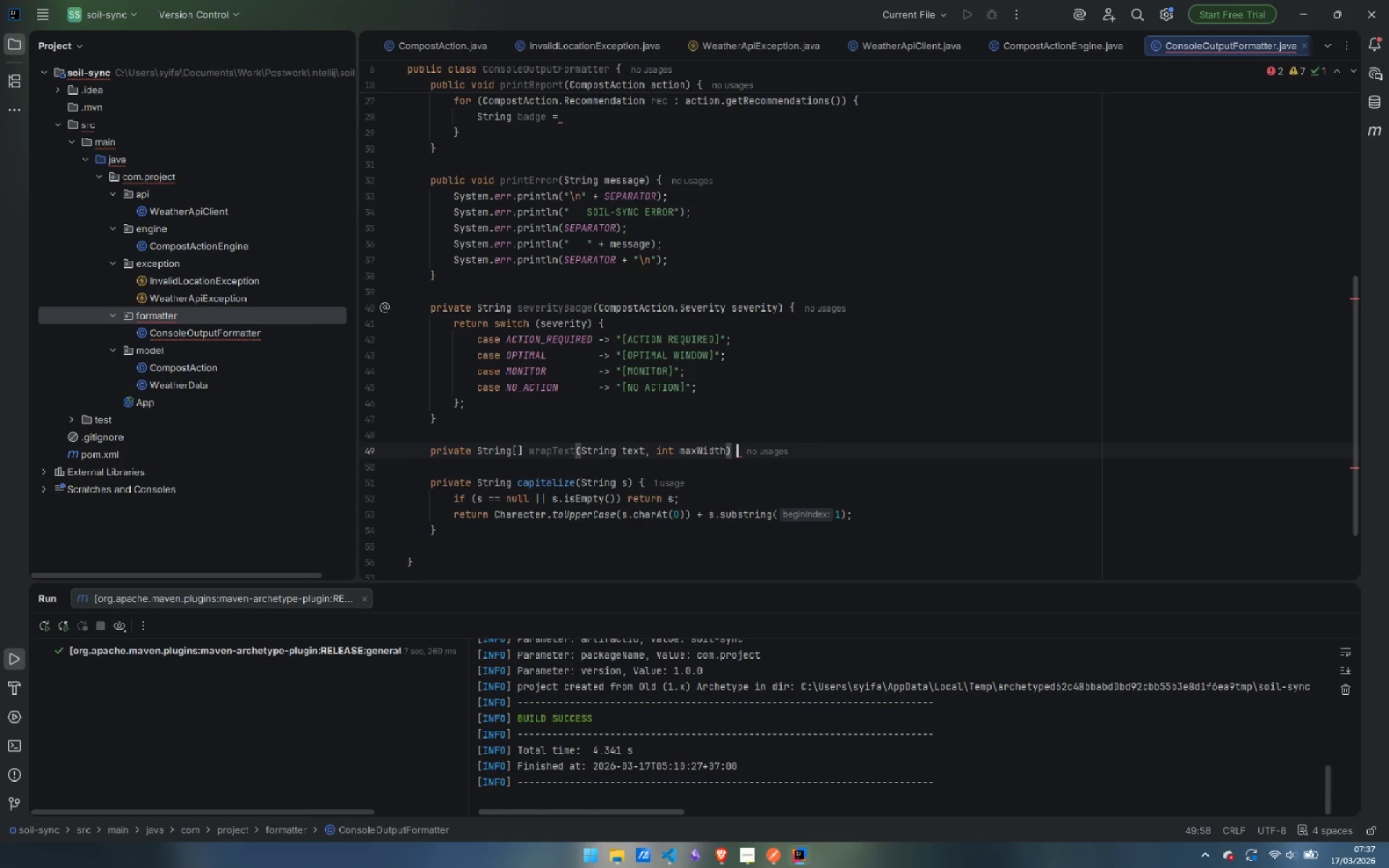 
key(Shift+ShiftLeft)
 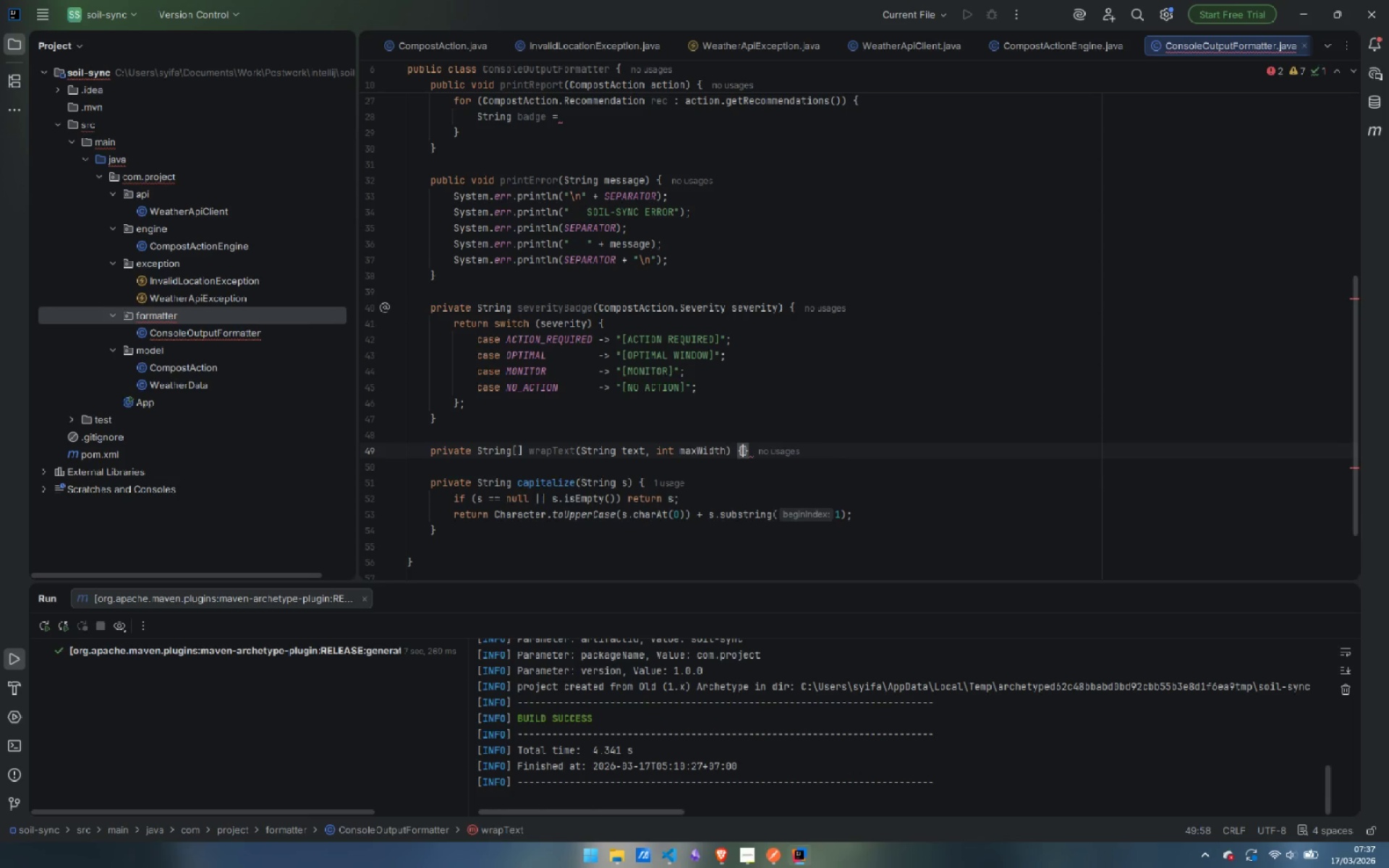 
key(Shift+BracketLeft)
 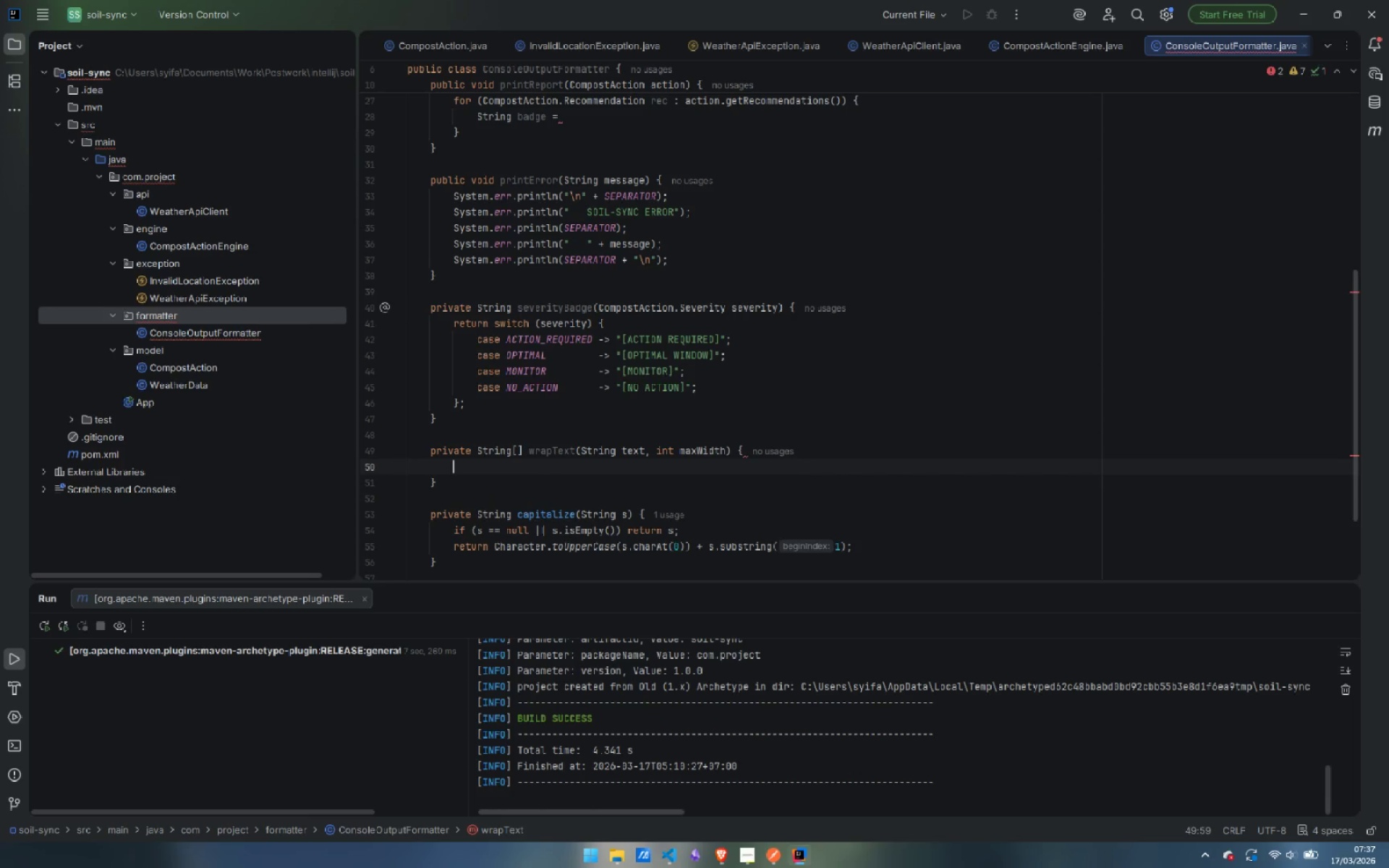 
key(Enter)
 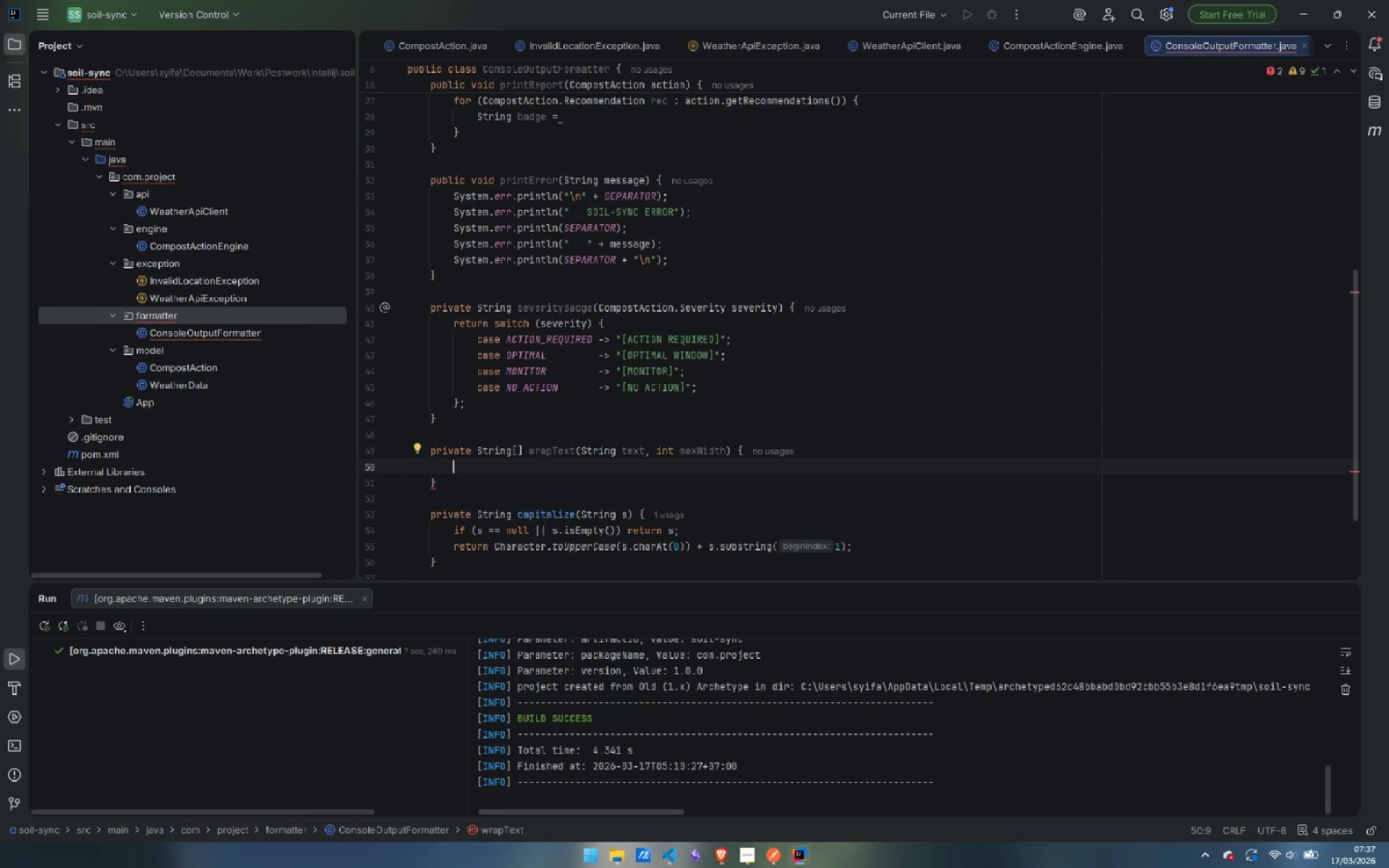 
wait(7.08)
 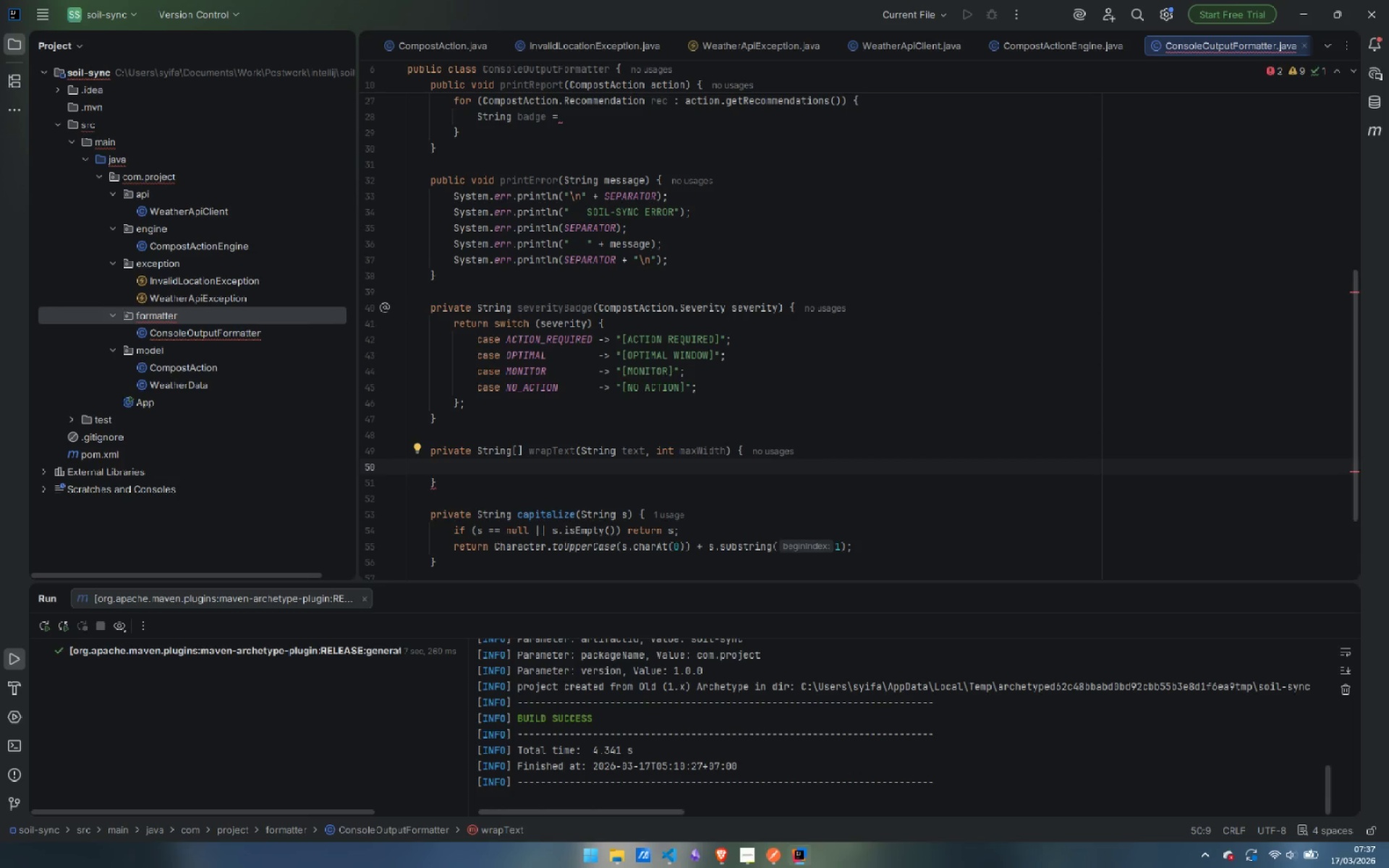 
type(if (tex)
 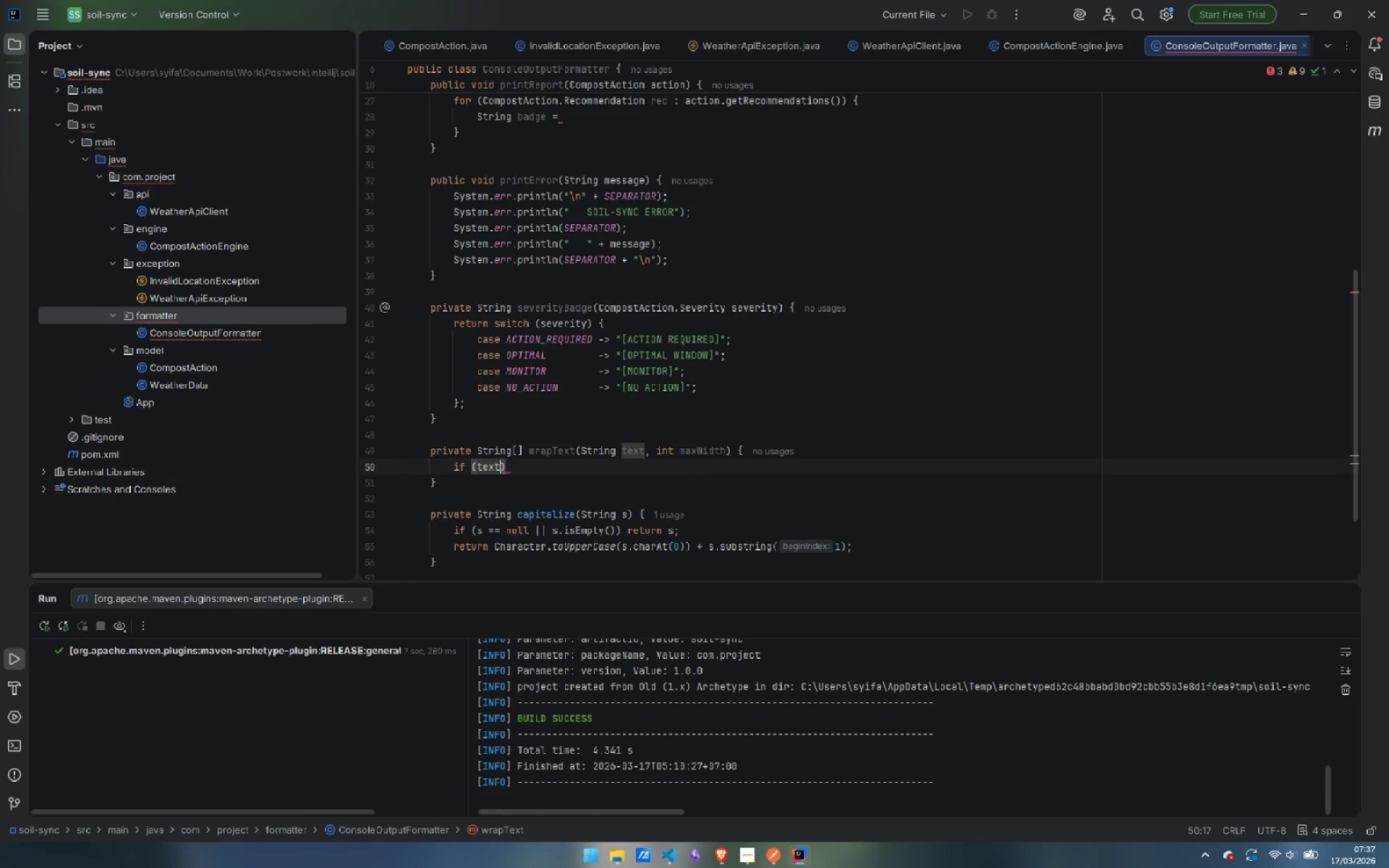 
 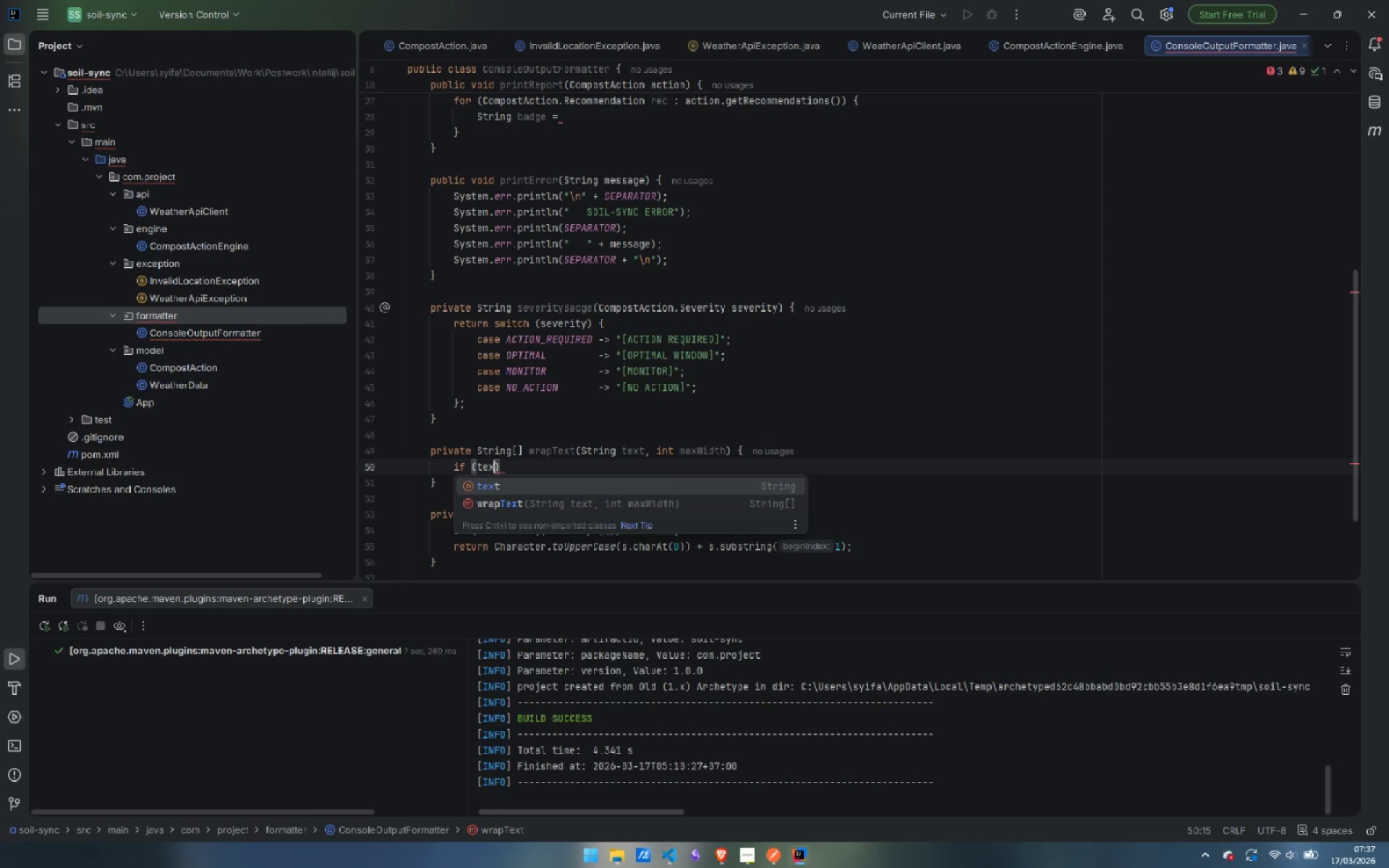 
key(Enter)
 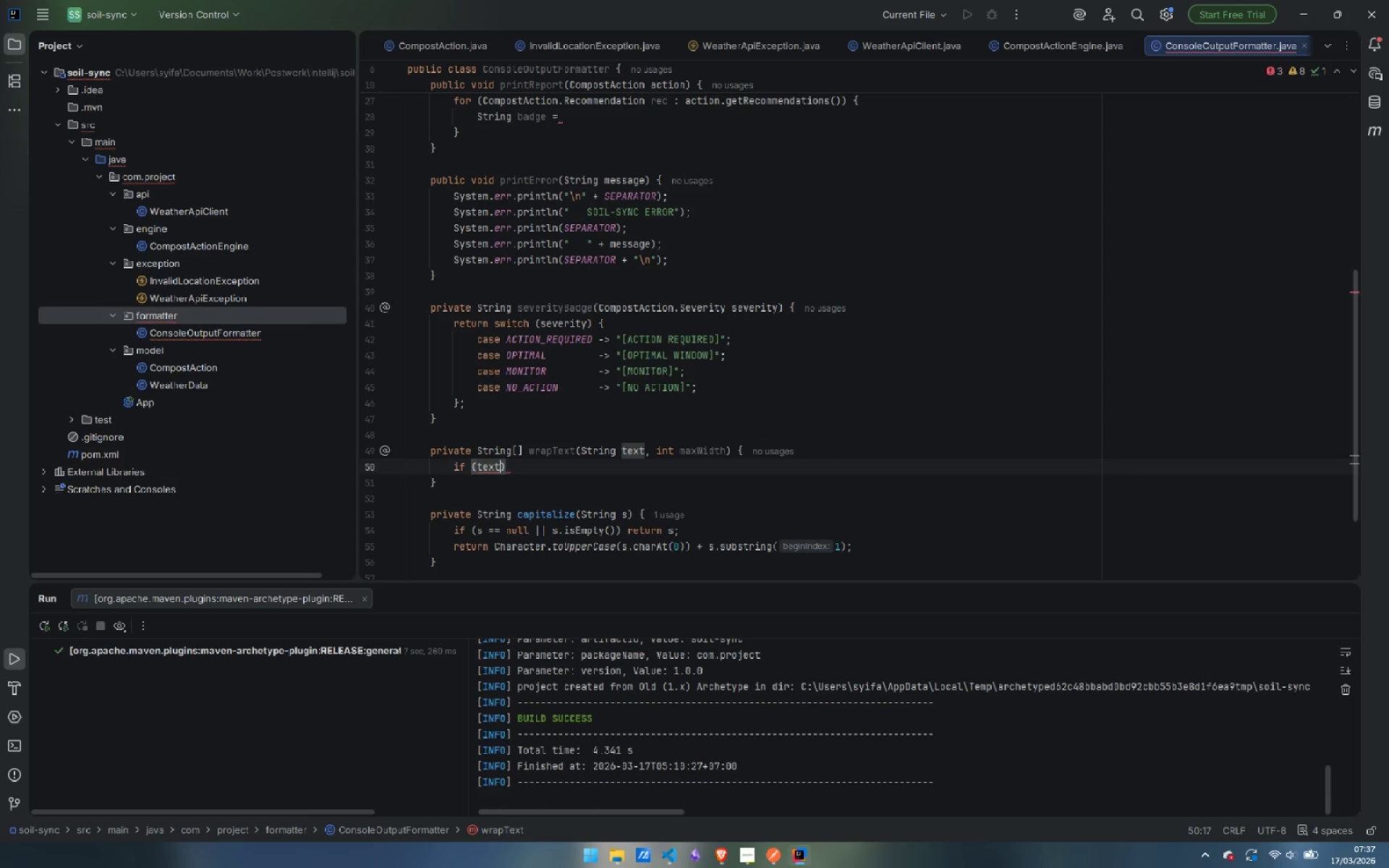 
type(.le)
 